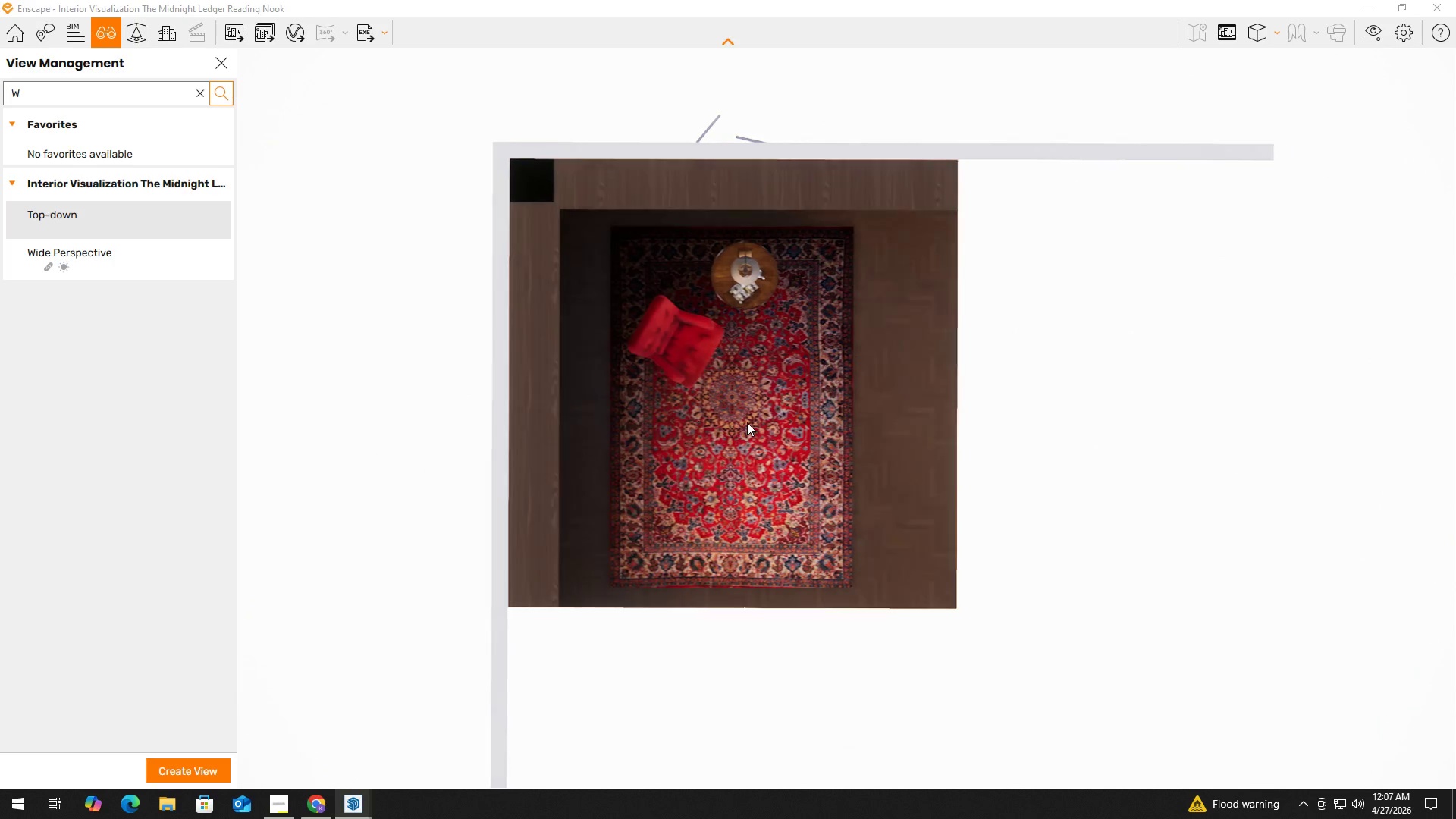 
left_click([747, 422])
 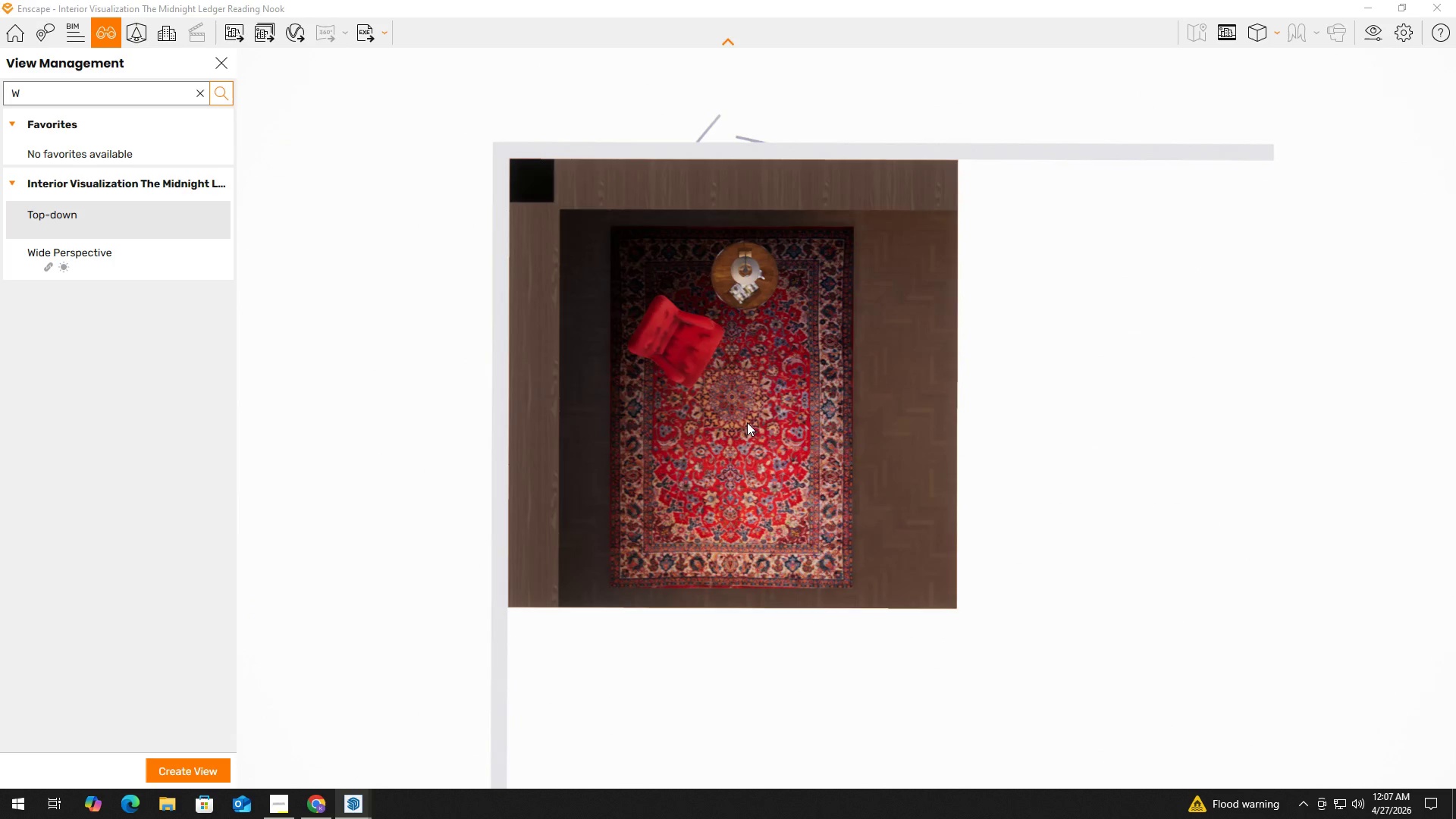 
type(dwad)
 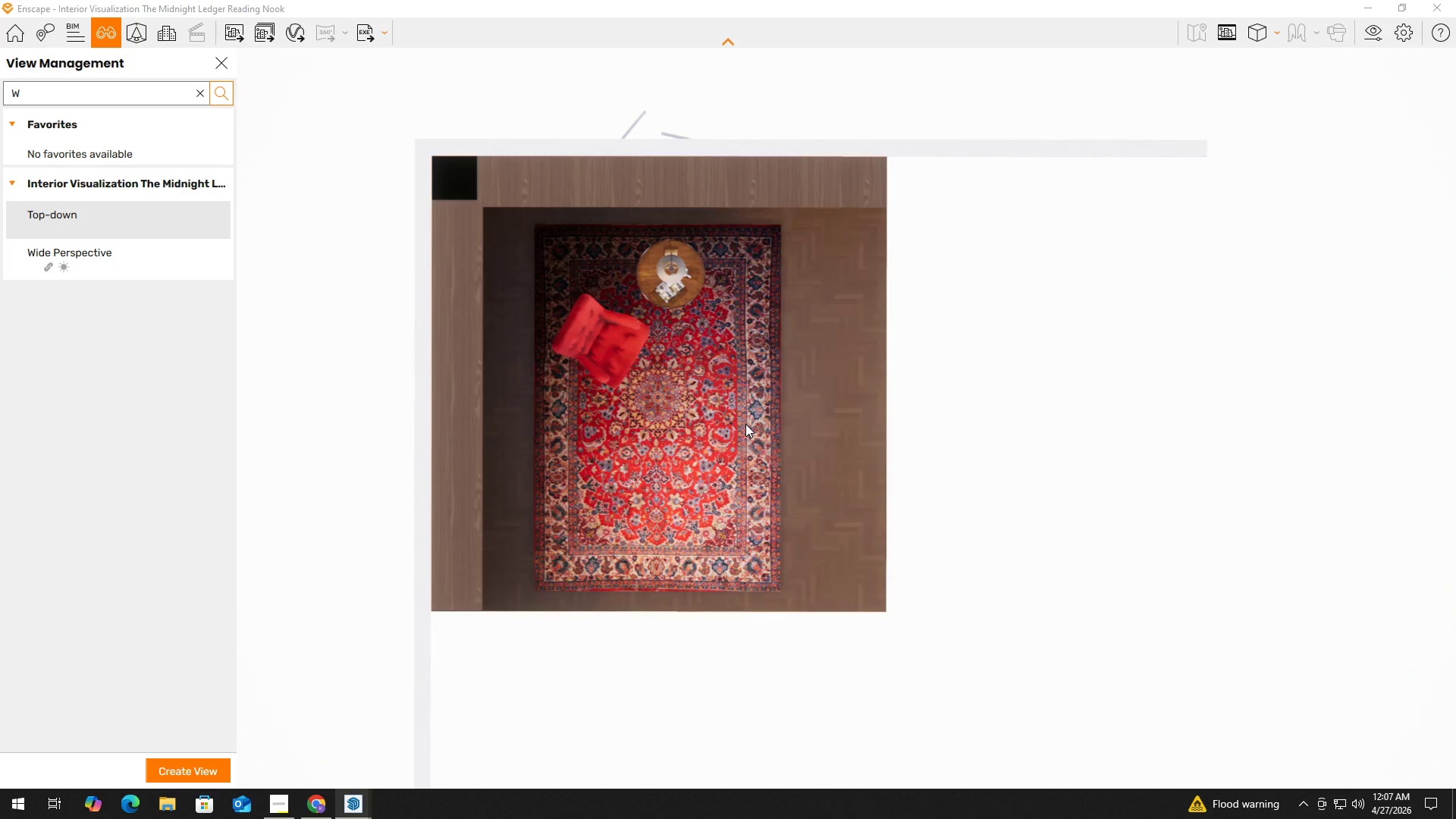 
key(Alt+Tab)
 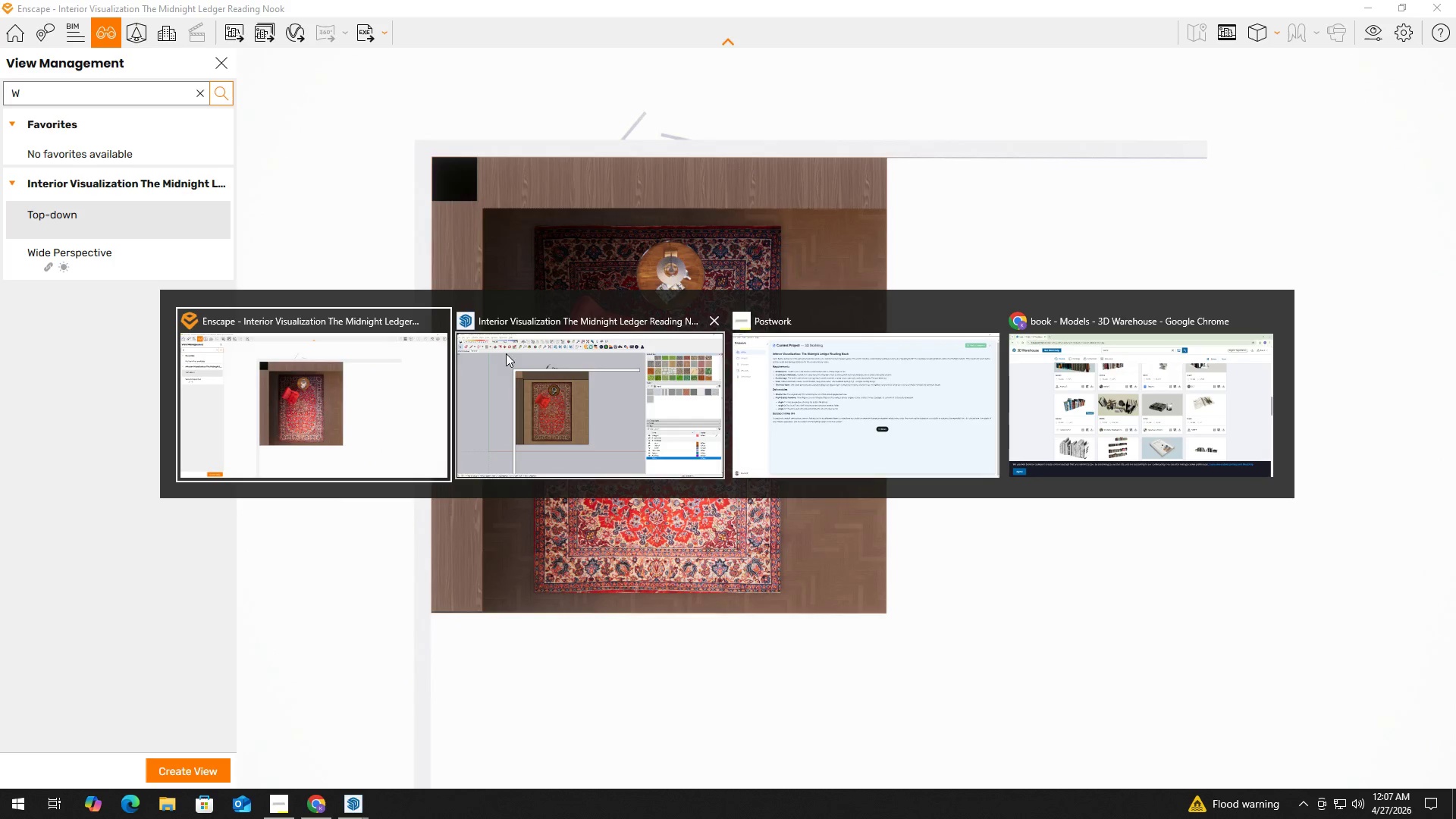 
key(Alt+Tab)
 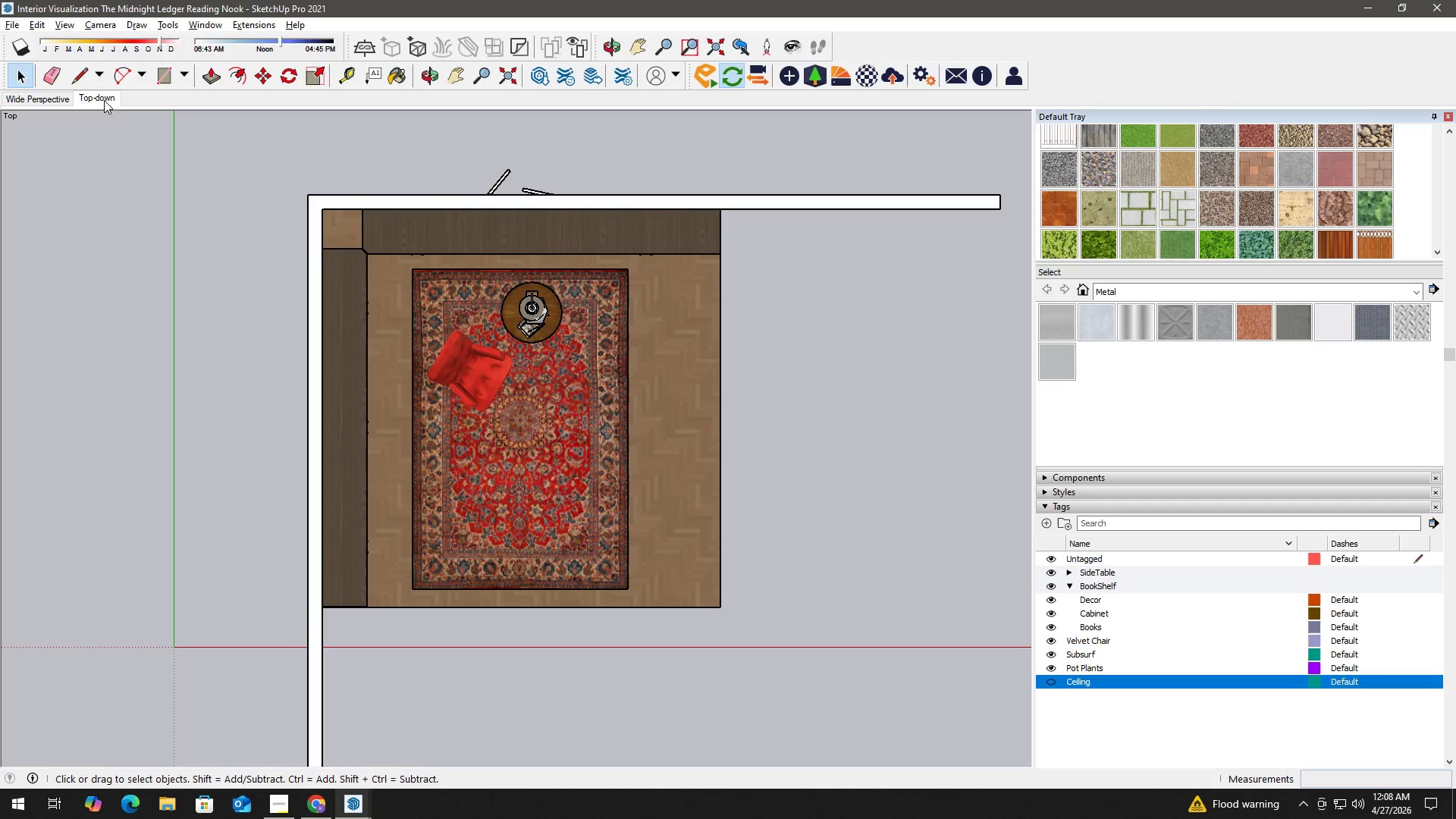 
double_click([104, 97])
 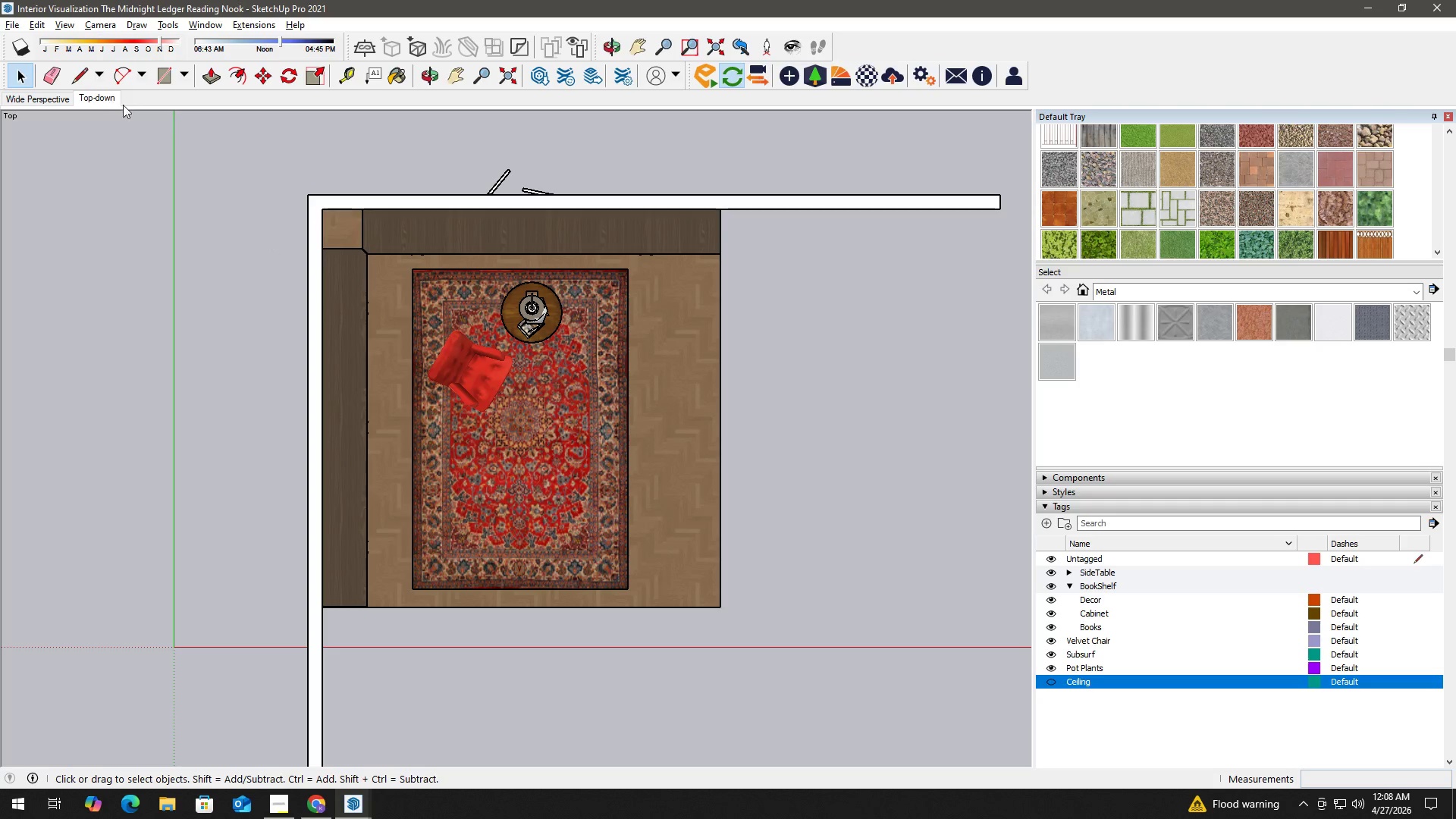 
key(Alt+Tab)
 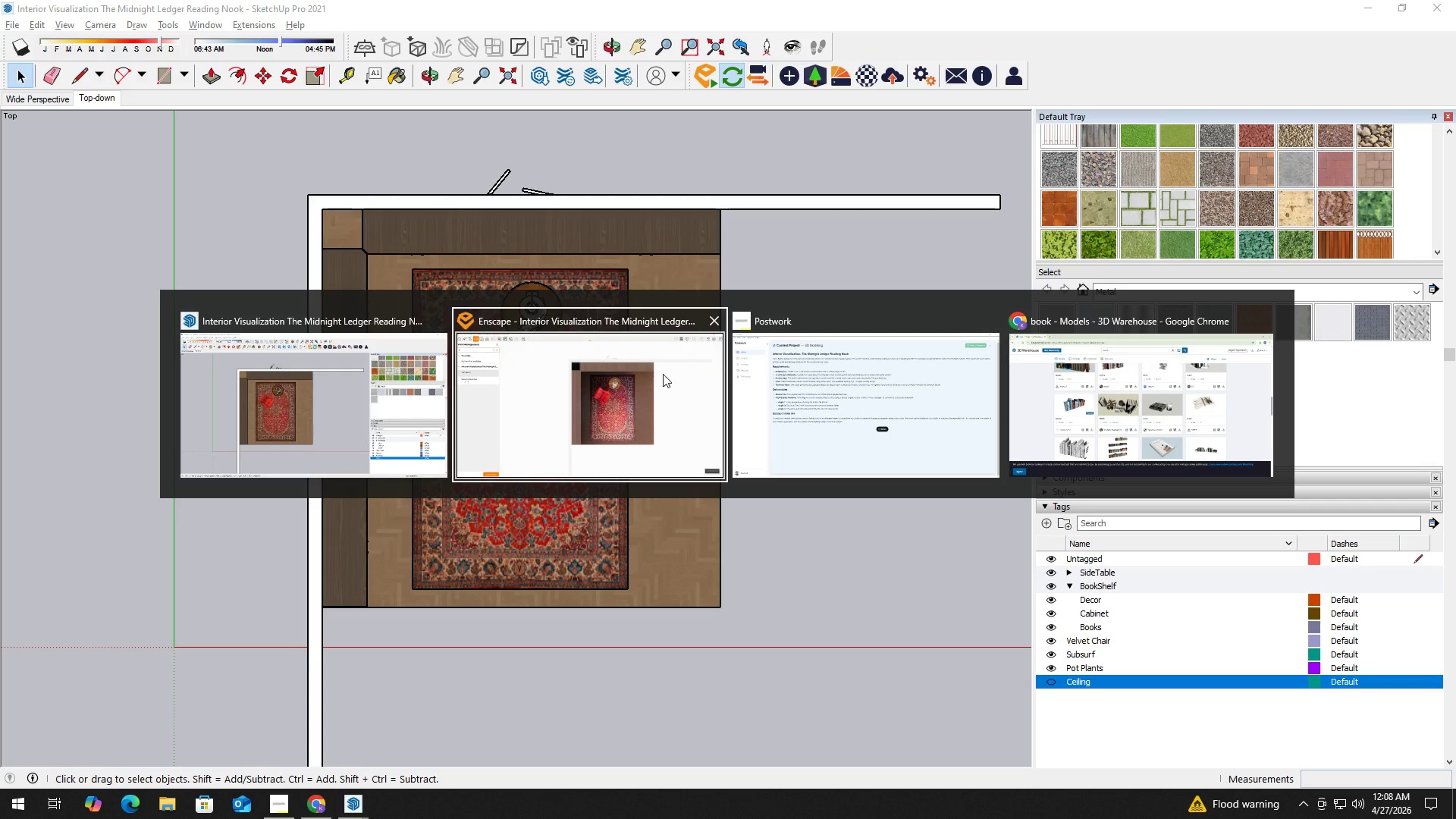 
left_click([633, 372])
 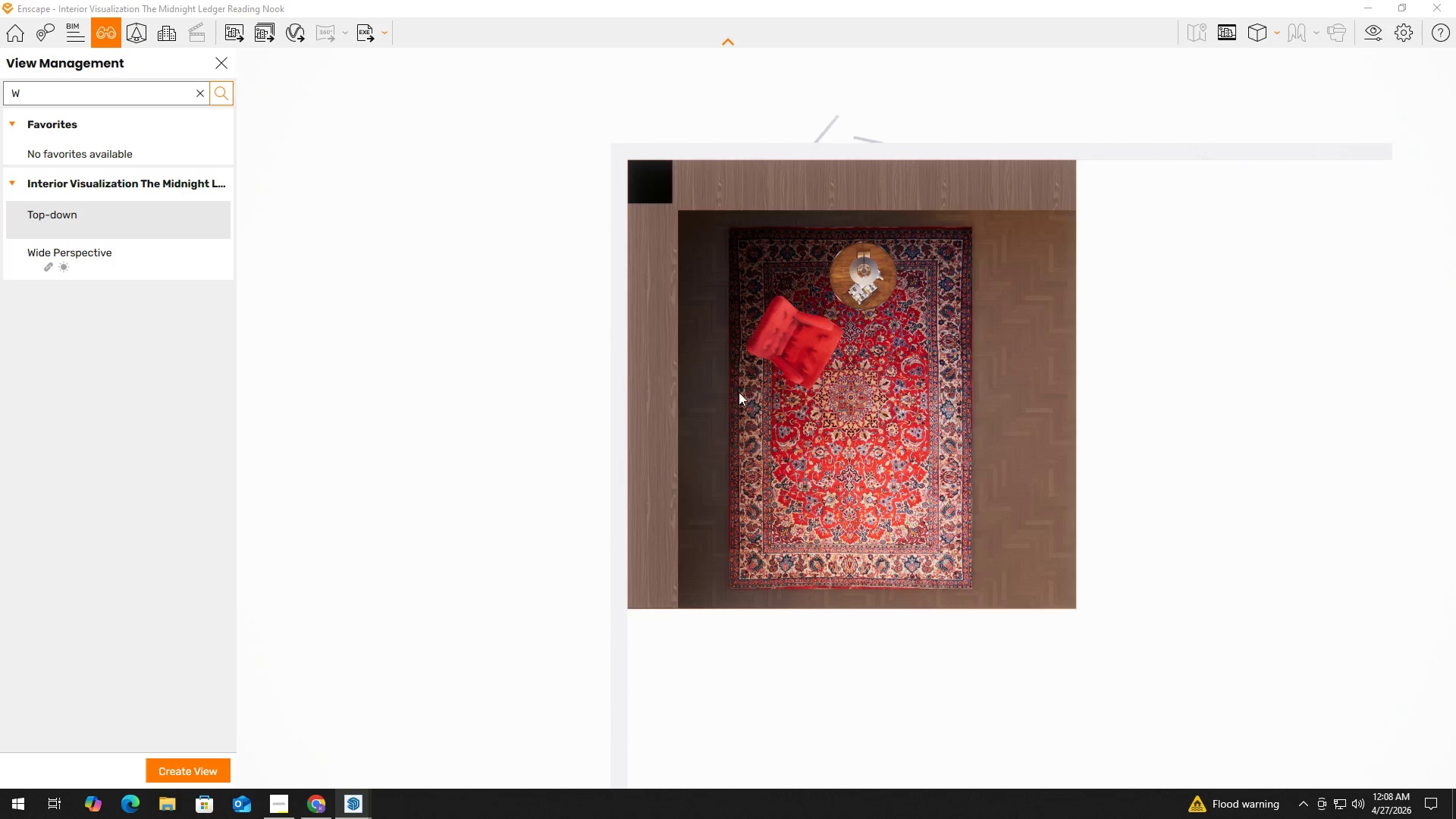 
type(hh)
 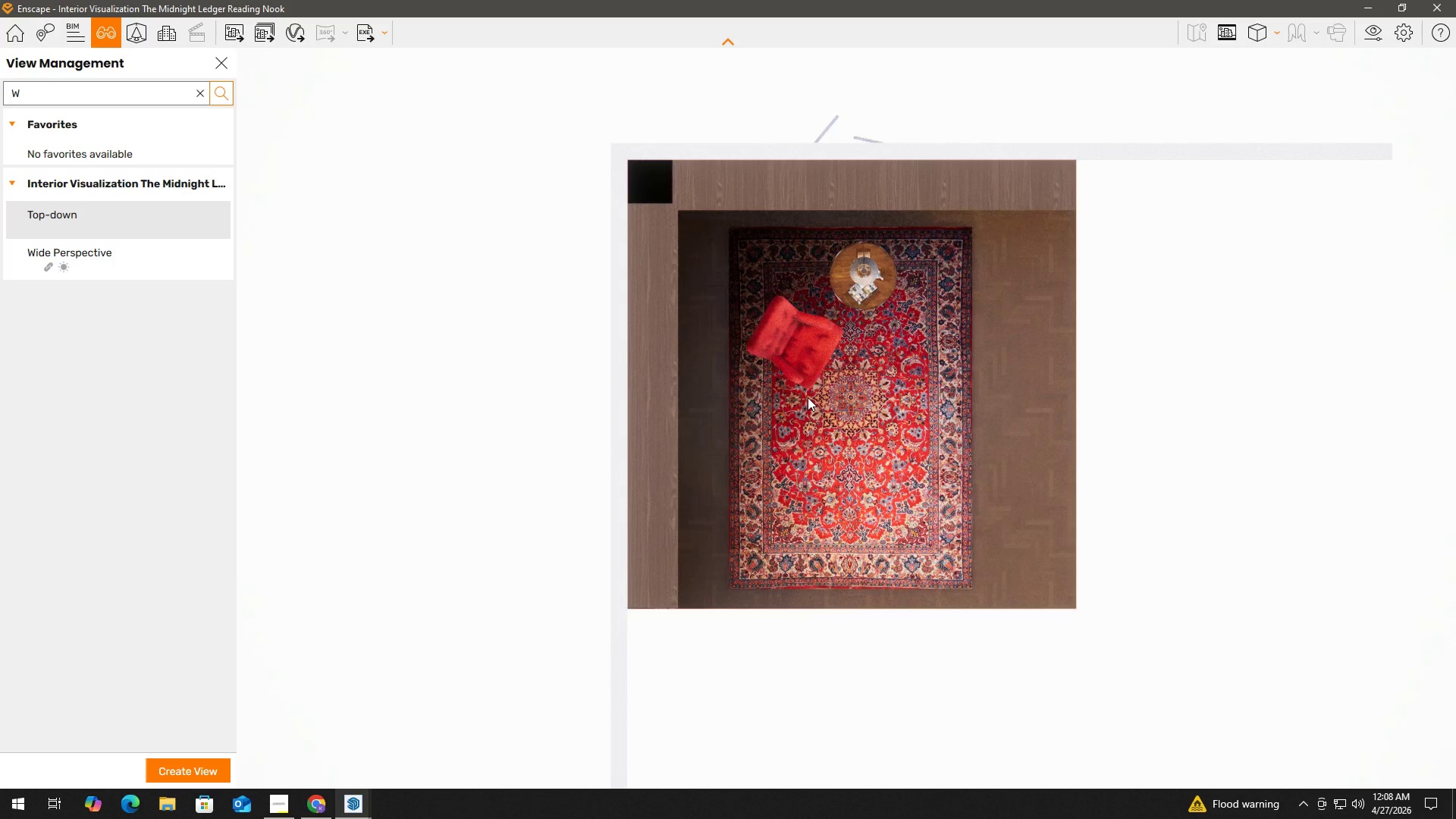 
key(D)
 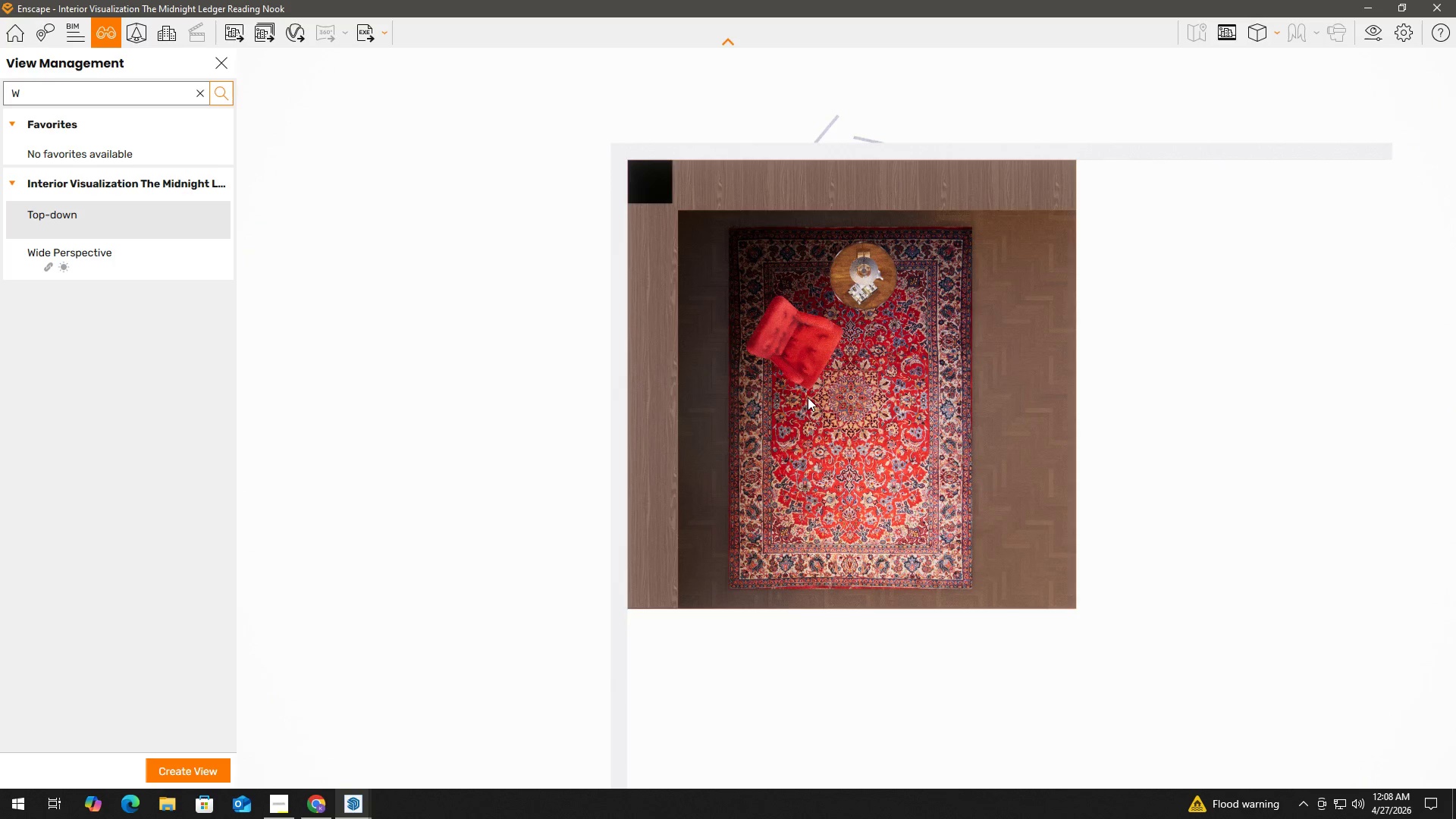 
hold_key(key=D, duration=0.8)
 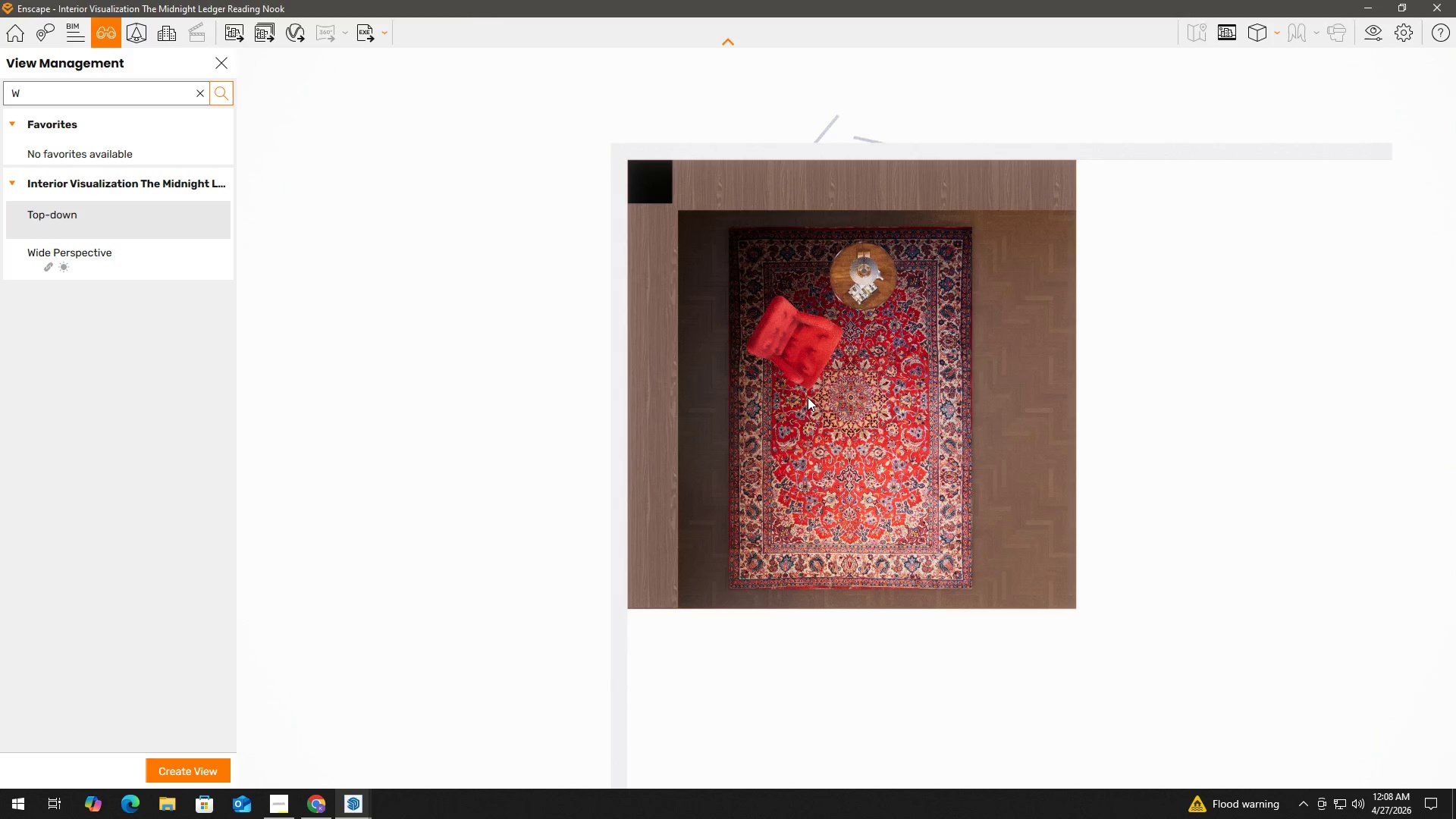 
left_click([808, 397])
 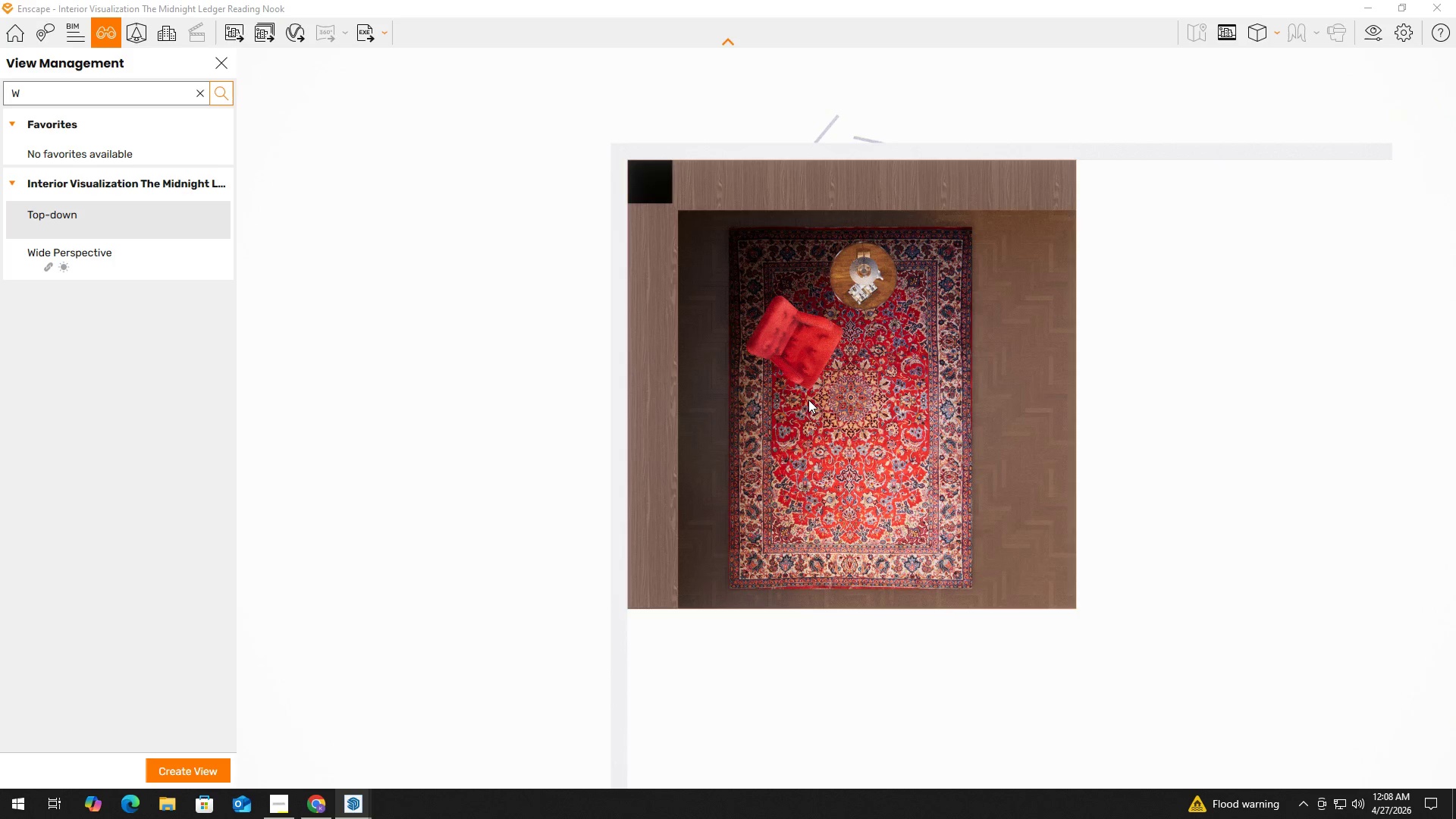 
hold_key(key=D, duration=0.31)
 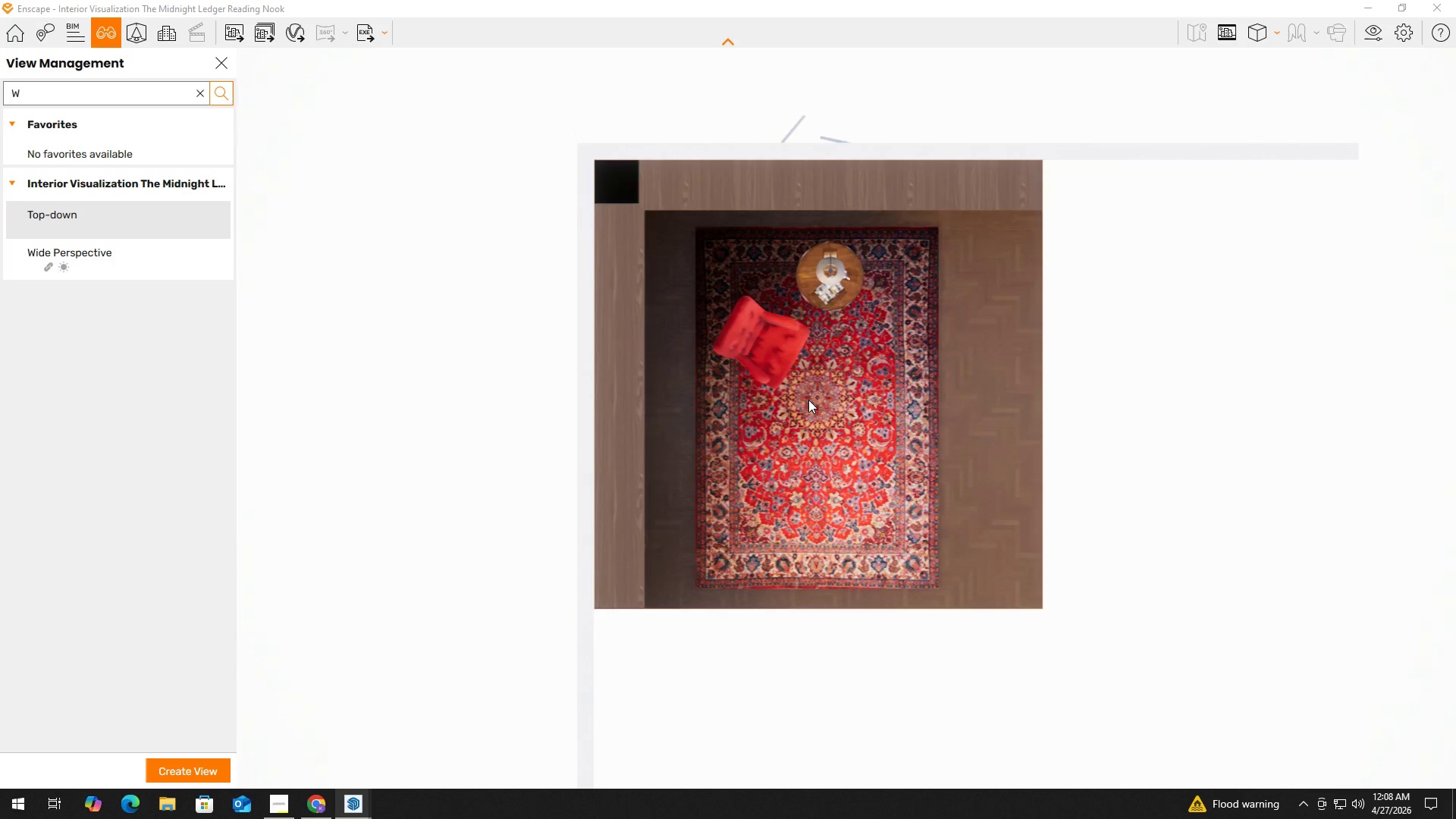 
hold_key(key=D, duration=0.44)
 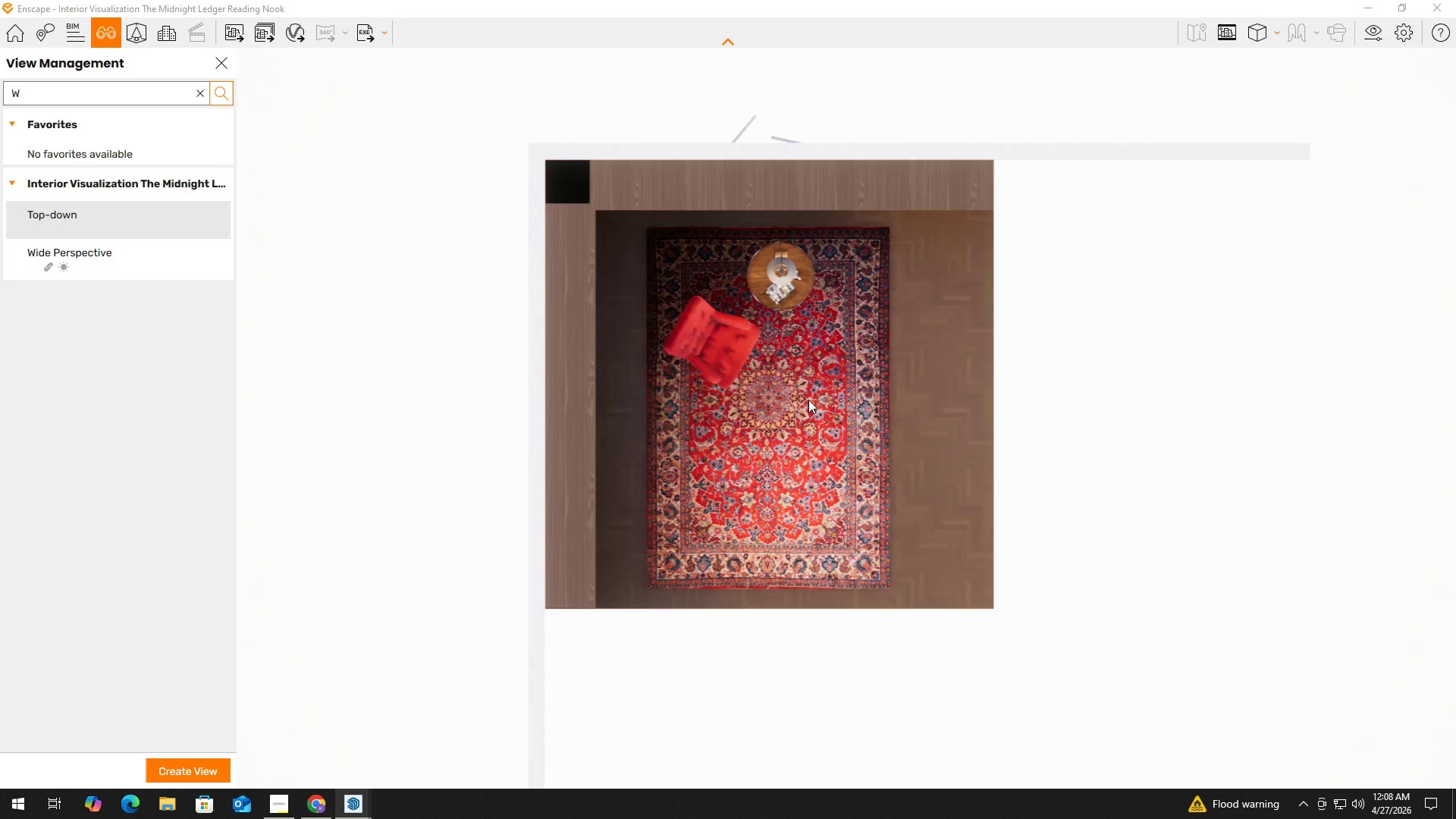 
key(D)
 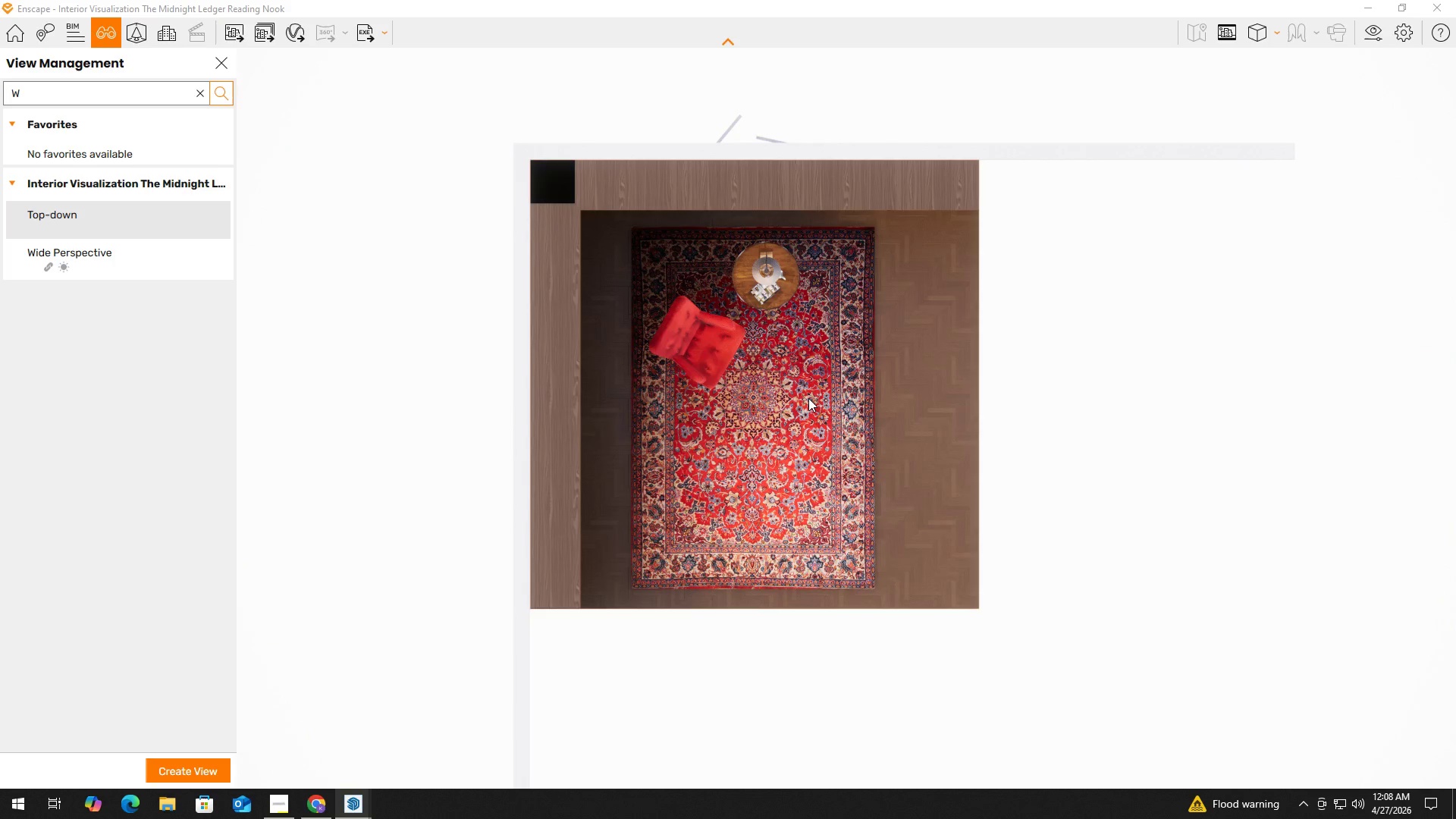 
wait(17.7)
 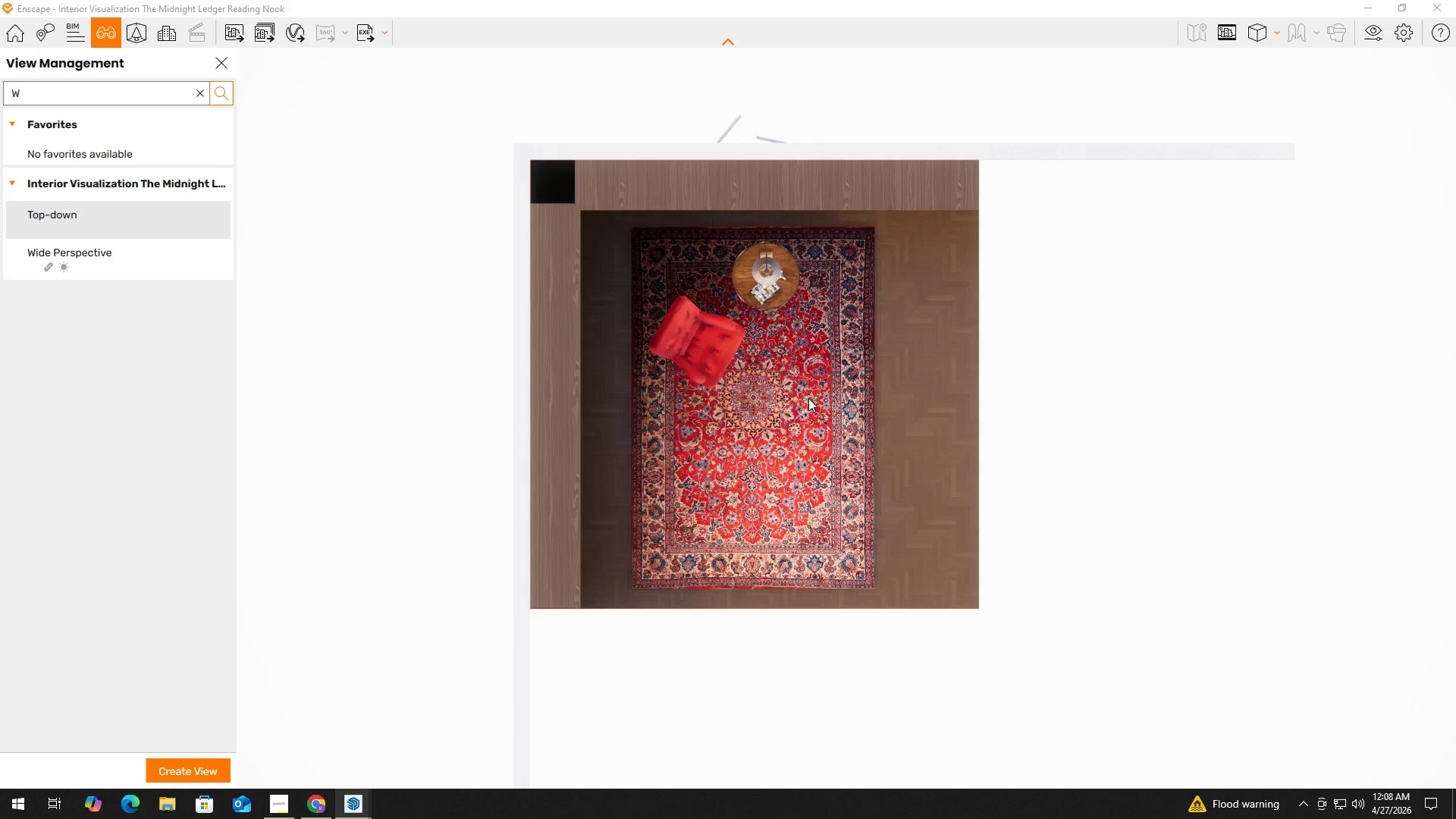 
left_click([196, 770])
 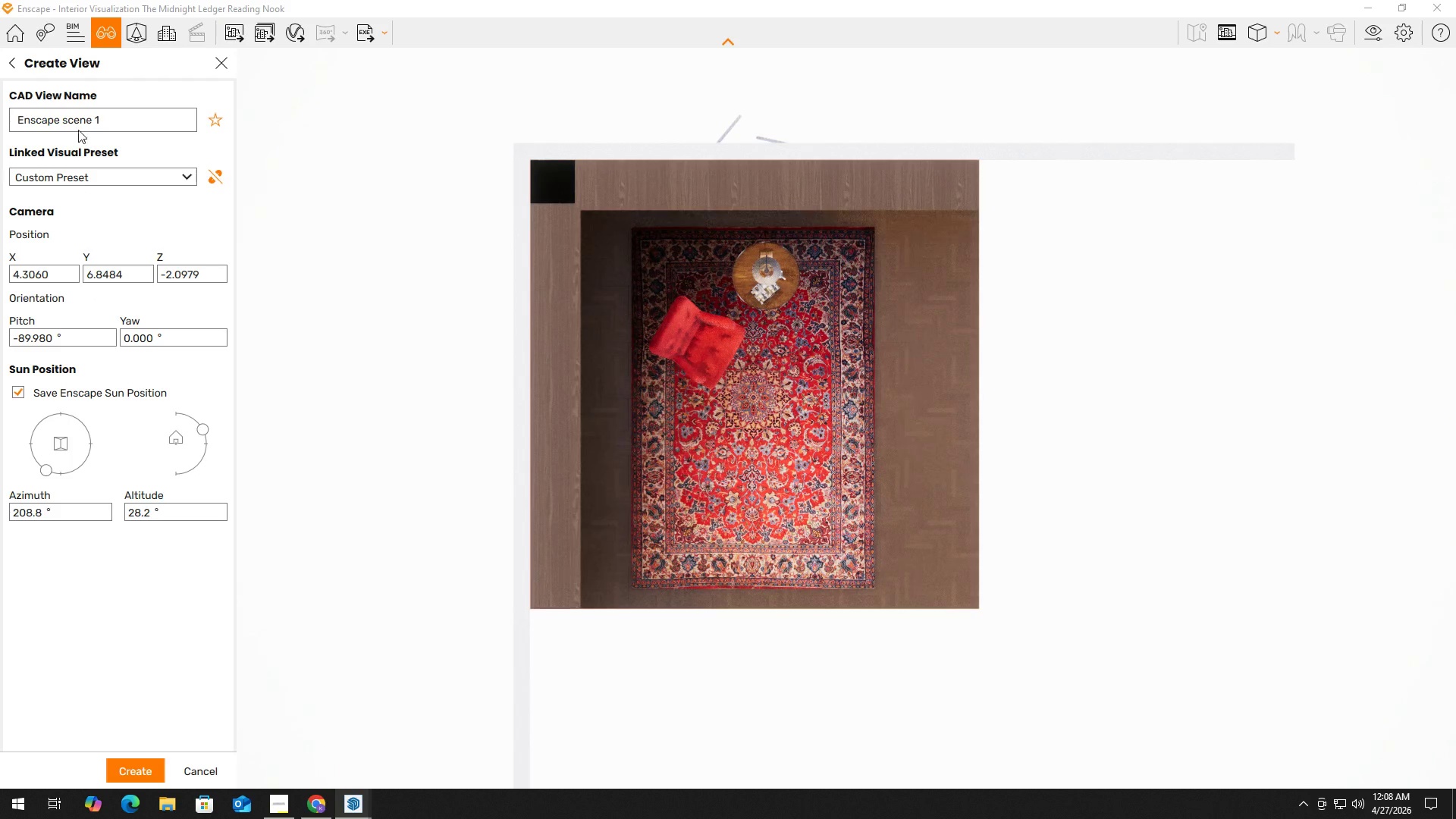 
left_click_drag(start_coordinate=[142, 121], to_coordinate=[0, 121])
 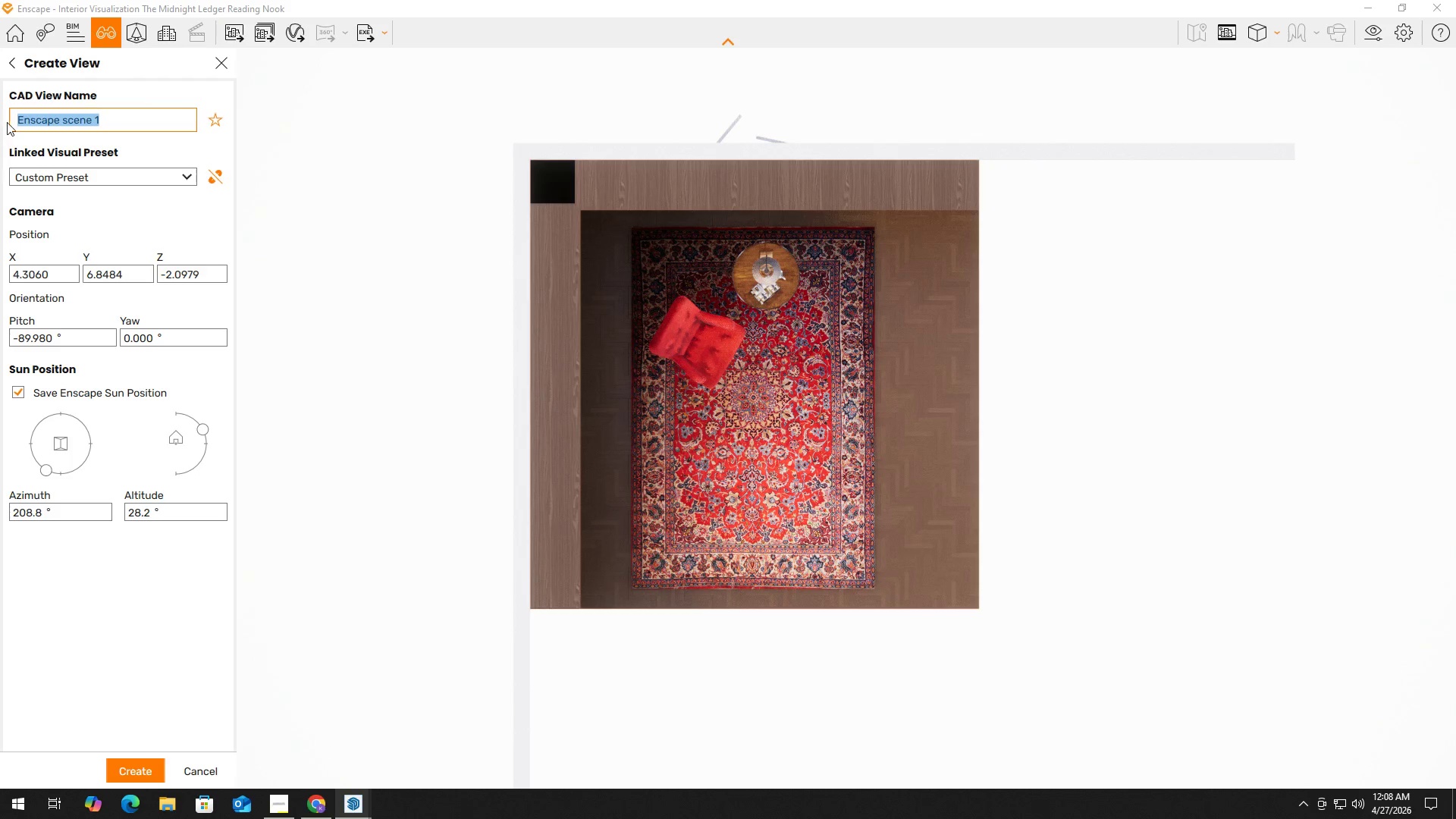 
type(Top-Down View)
 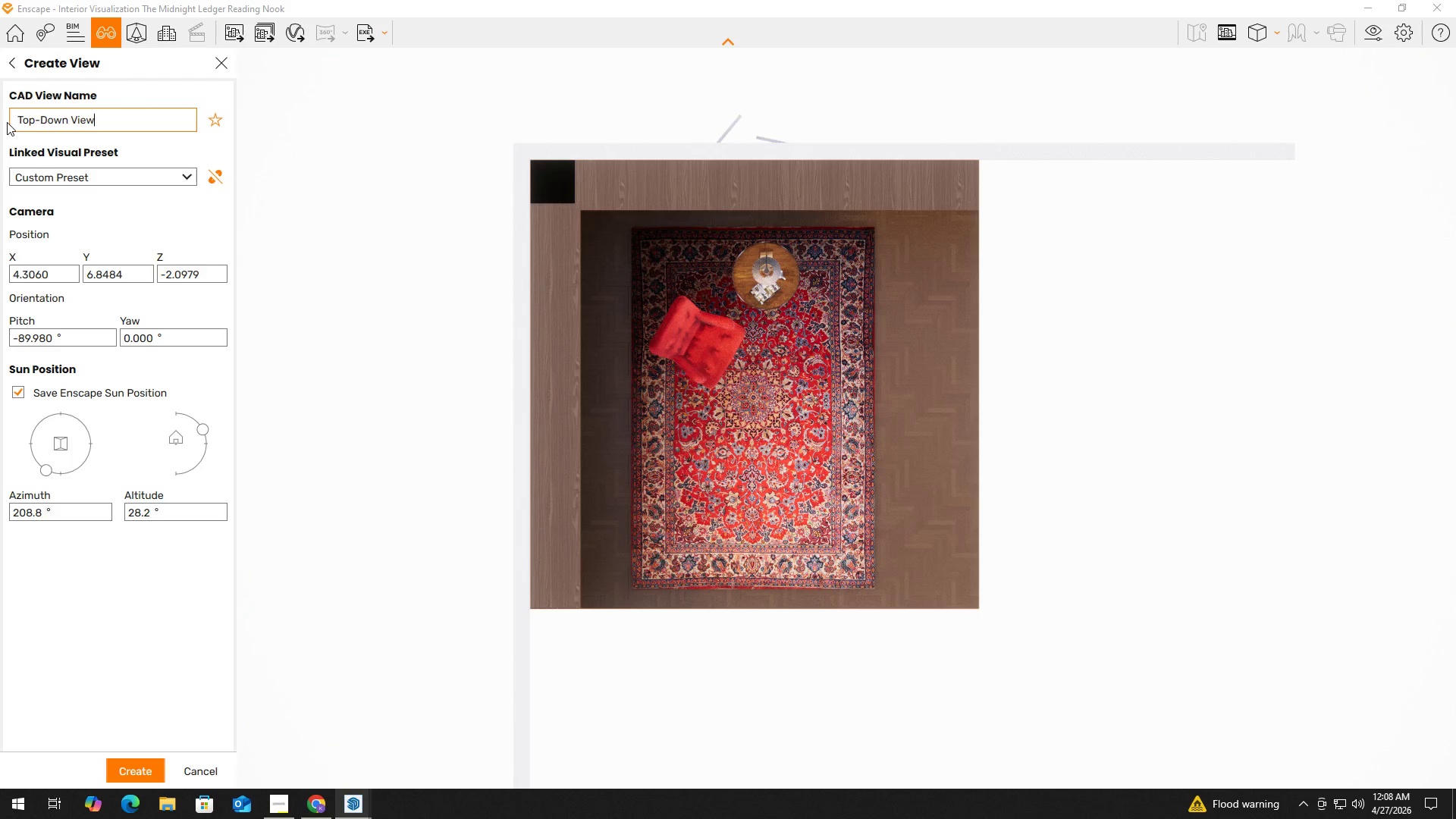 
key(Enter)
 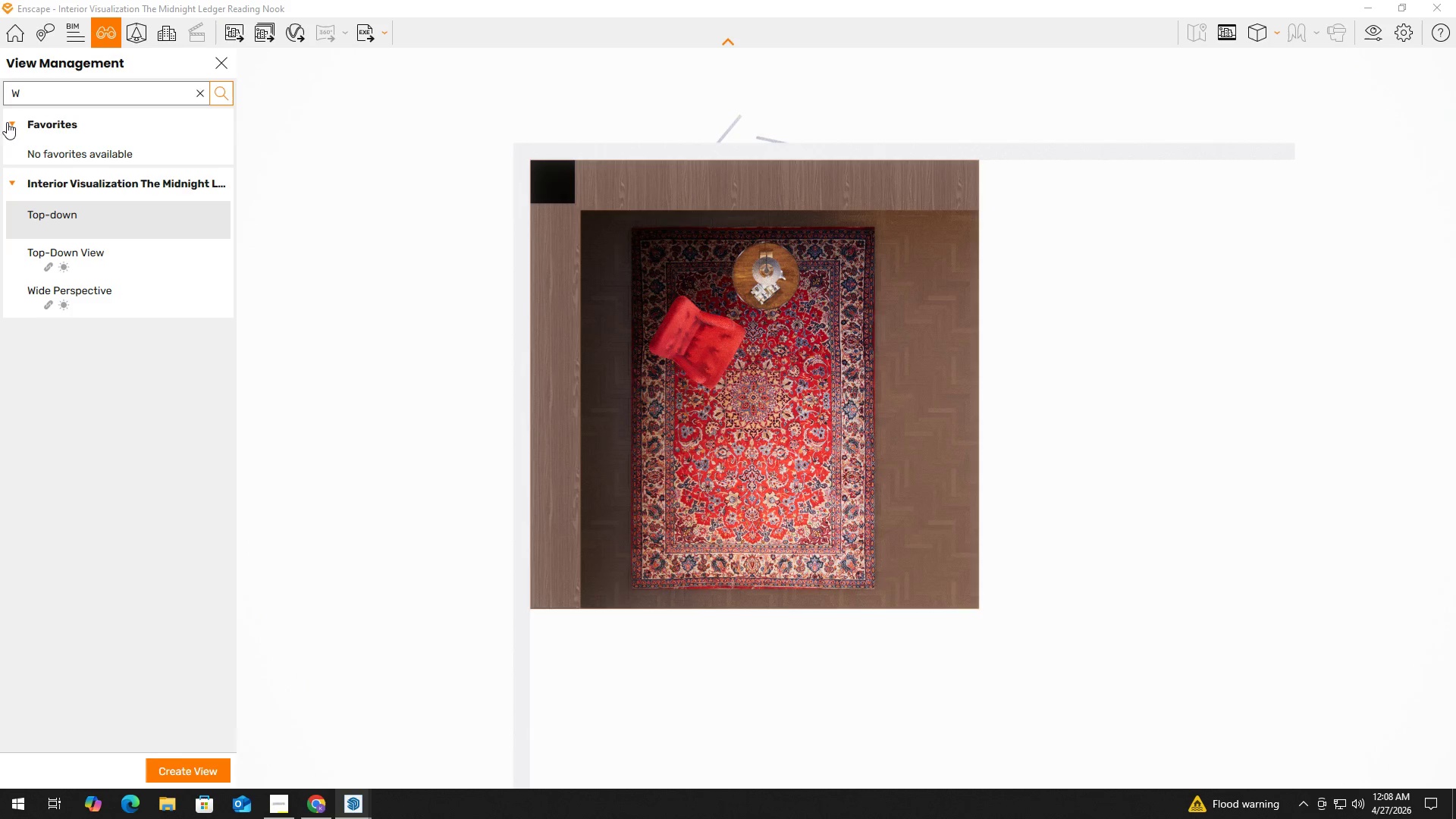 
key(Alt+Tab)
 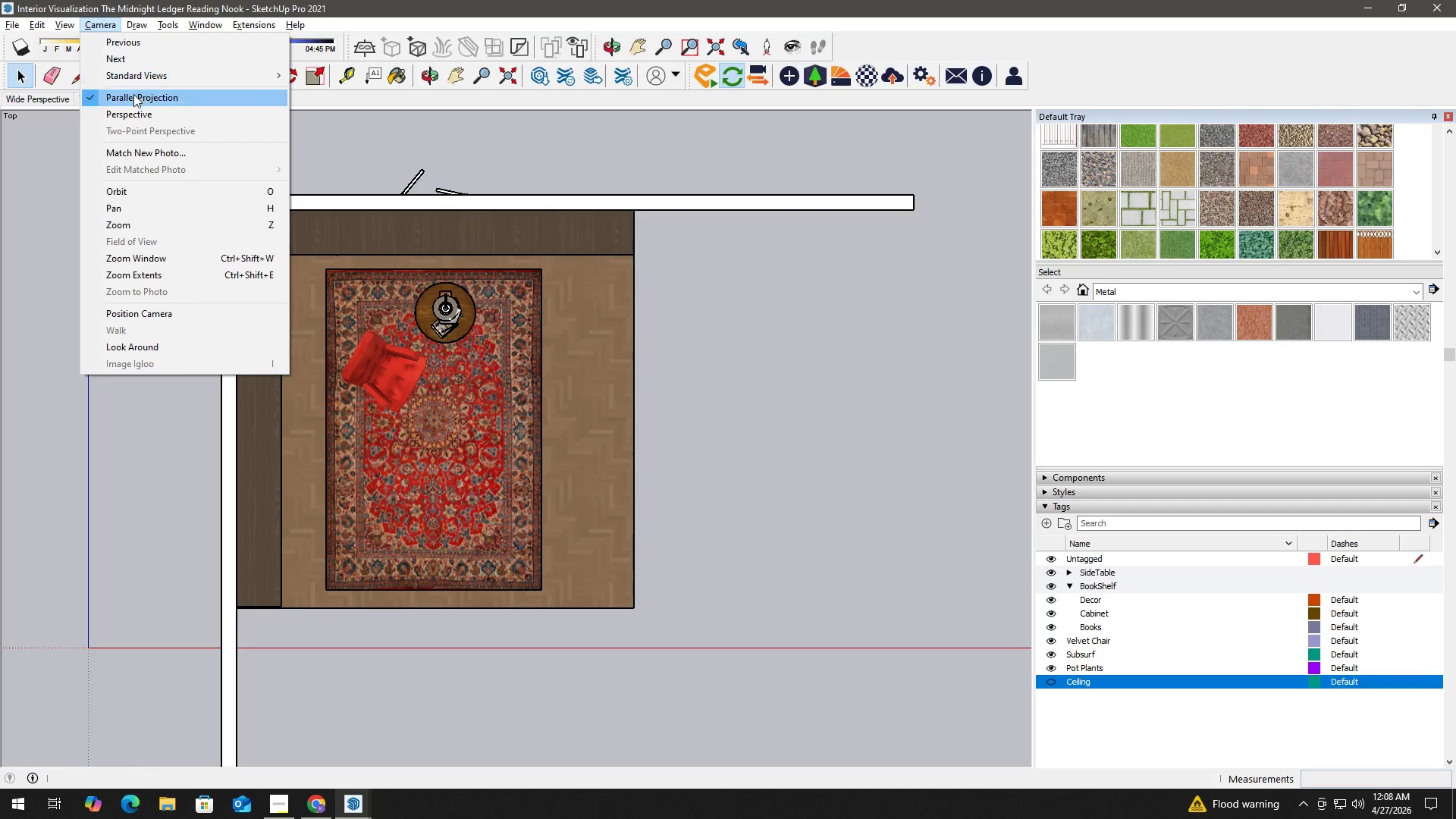 
left_click([139, 117])
 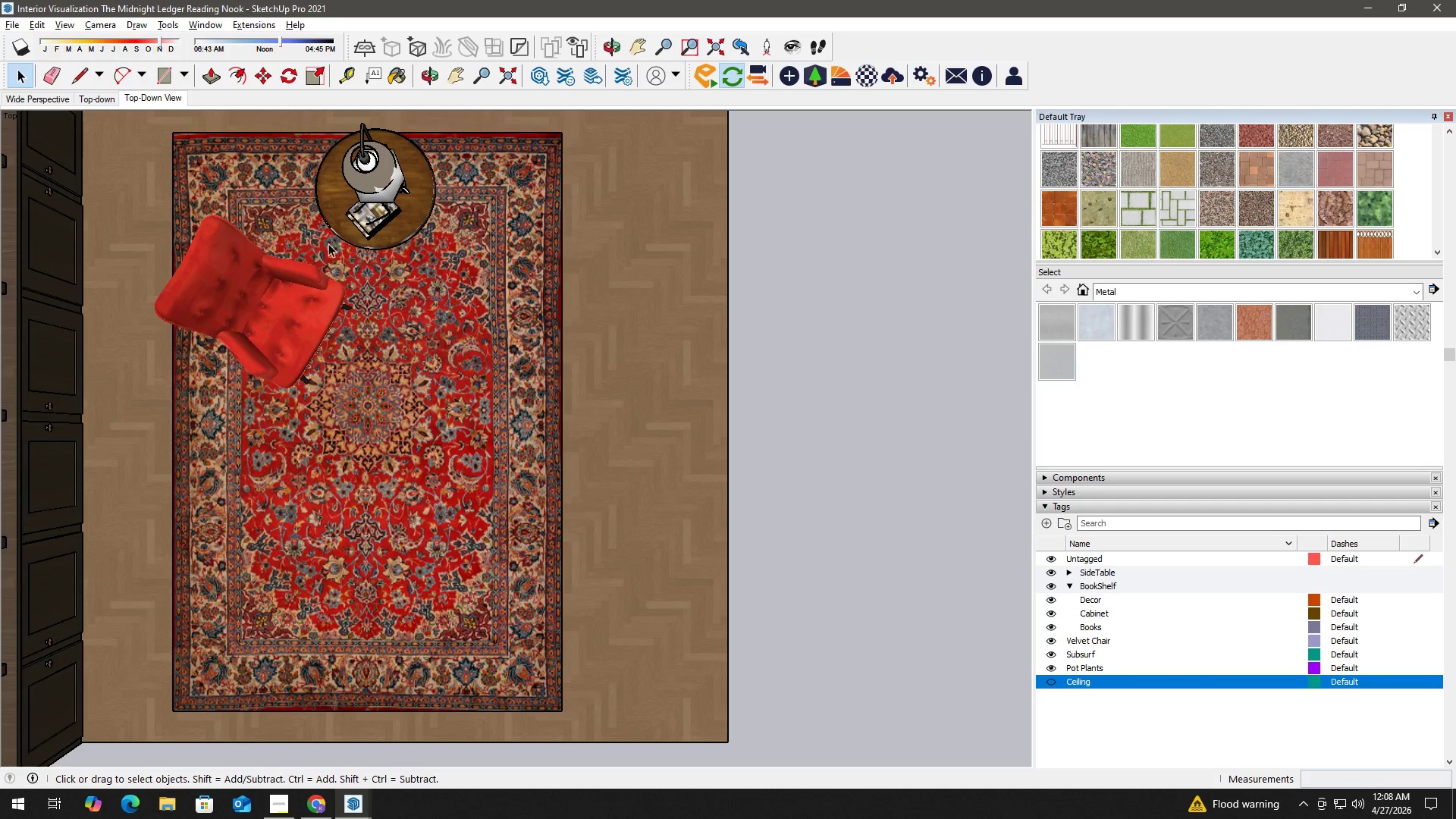 
key(H)
 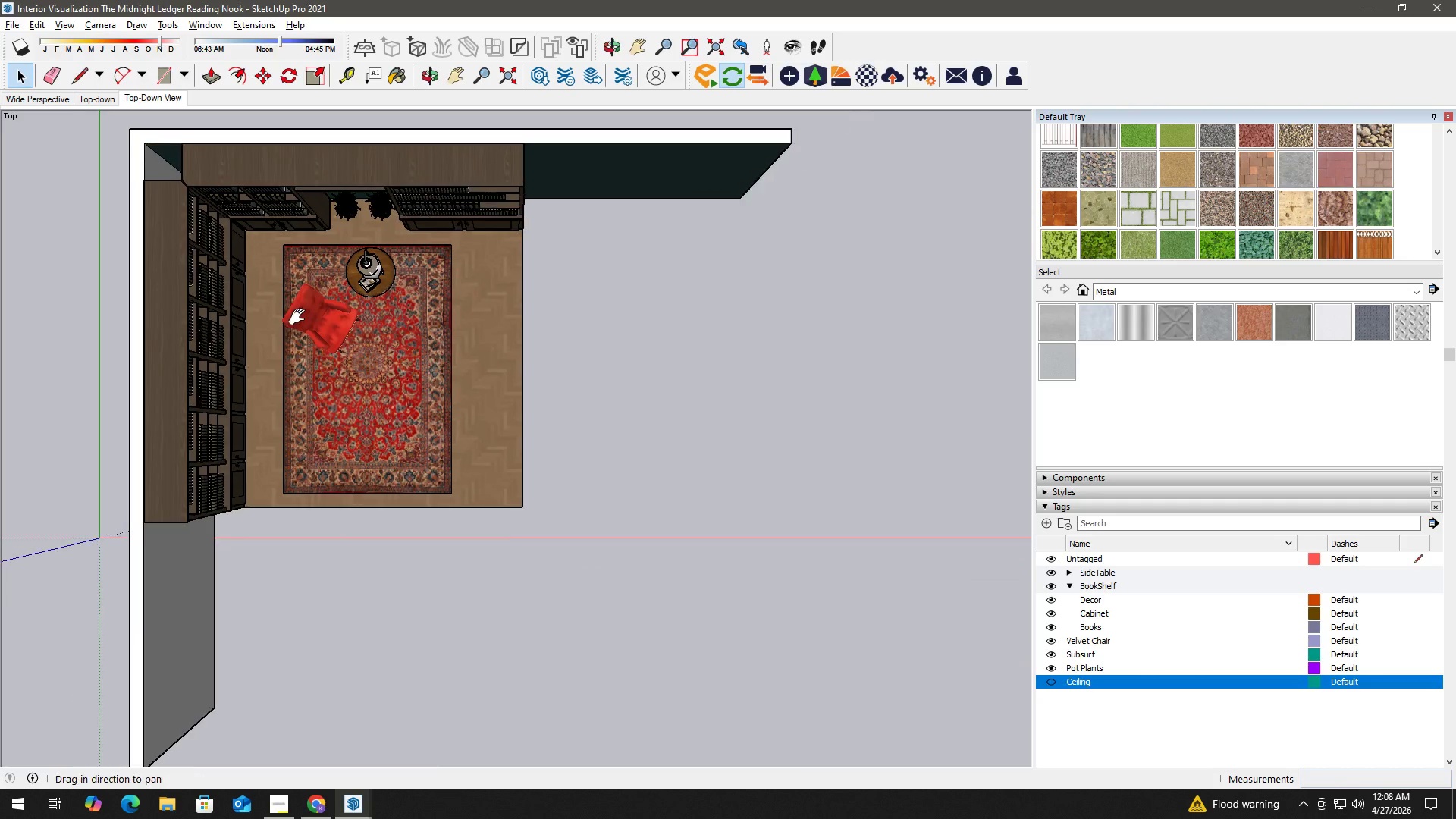 
left_click_drag(start_coordinate=[300, 317], to_coordinate=[430, 383])
 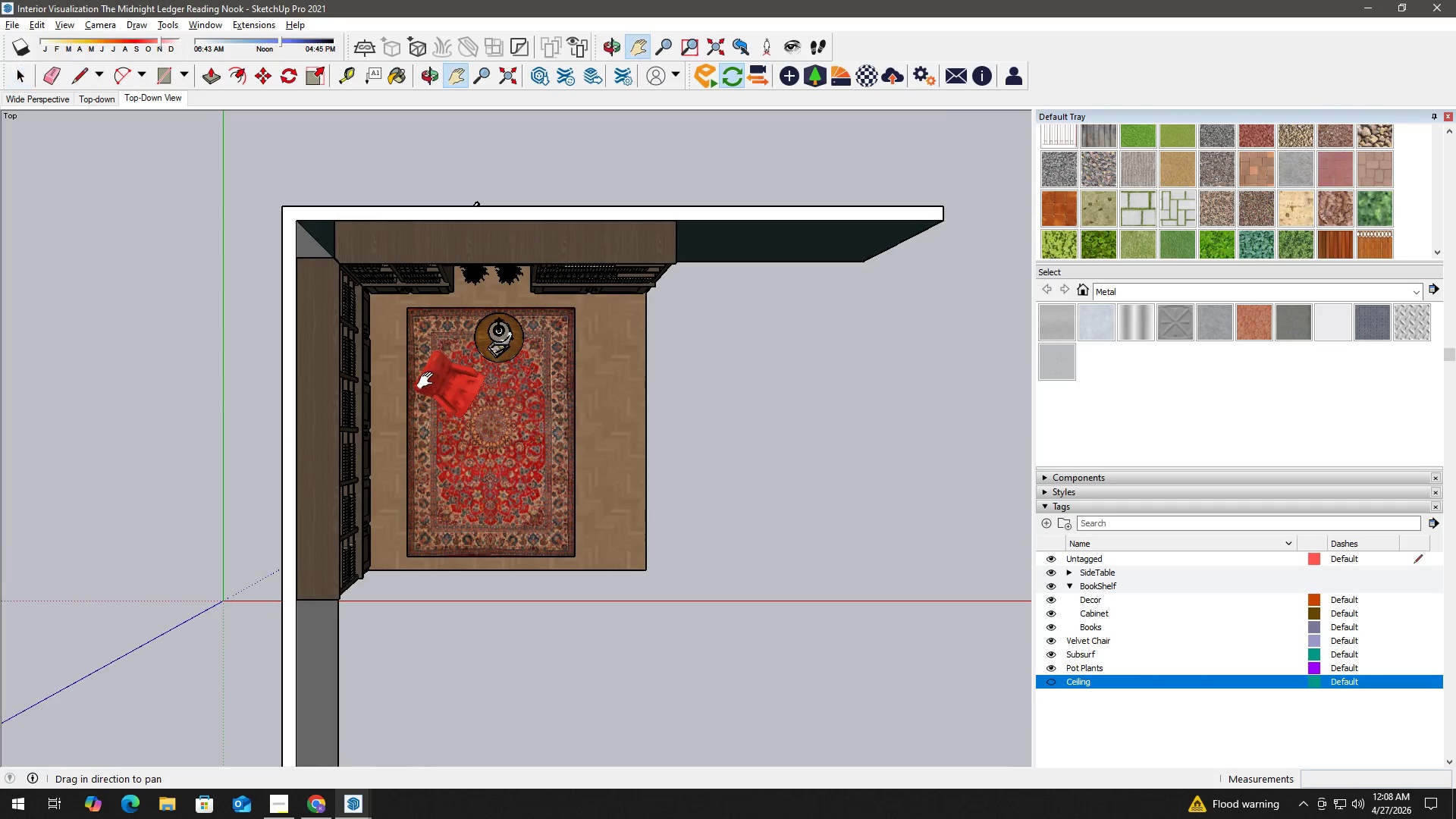 
scroll: coordinate [350, 327], scroll_direction: down, amount: 13.0
 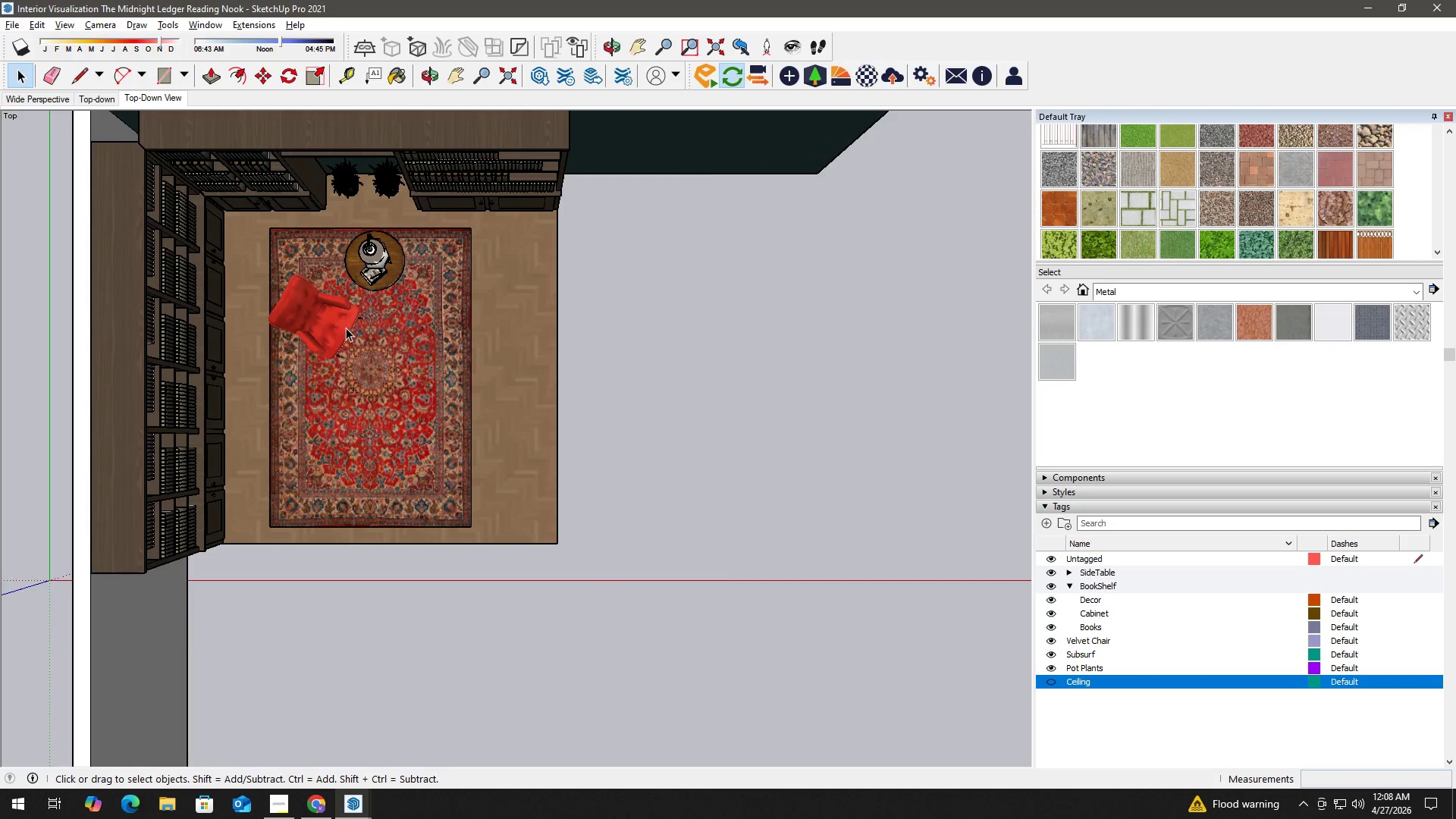 
key(Alt+Tab)
 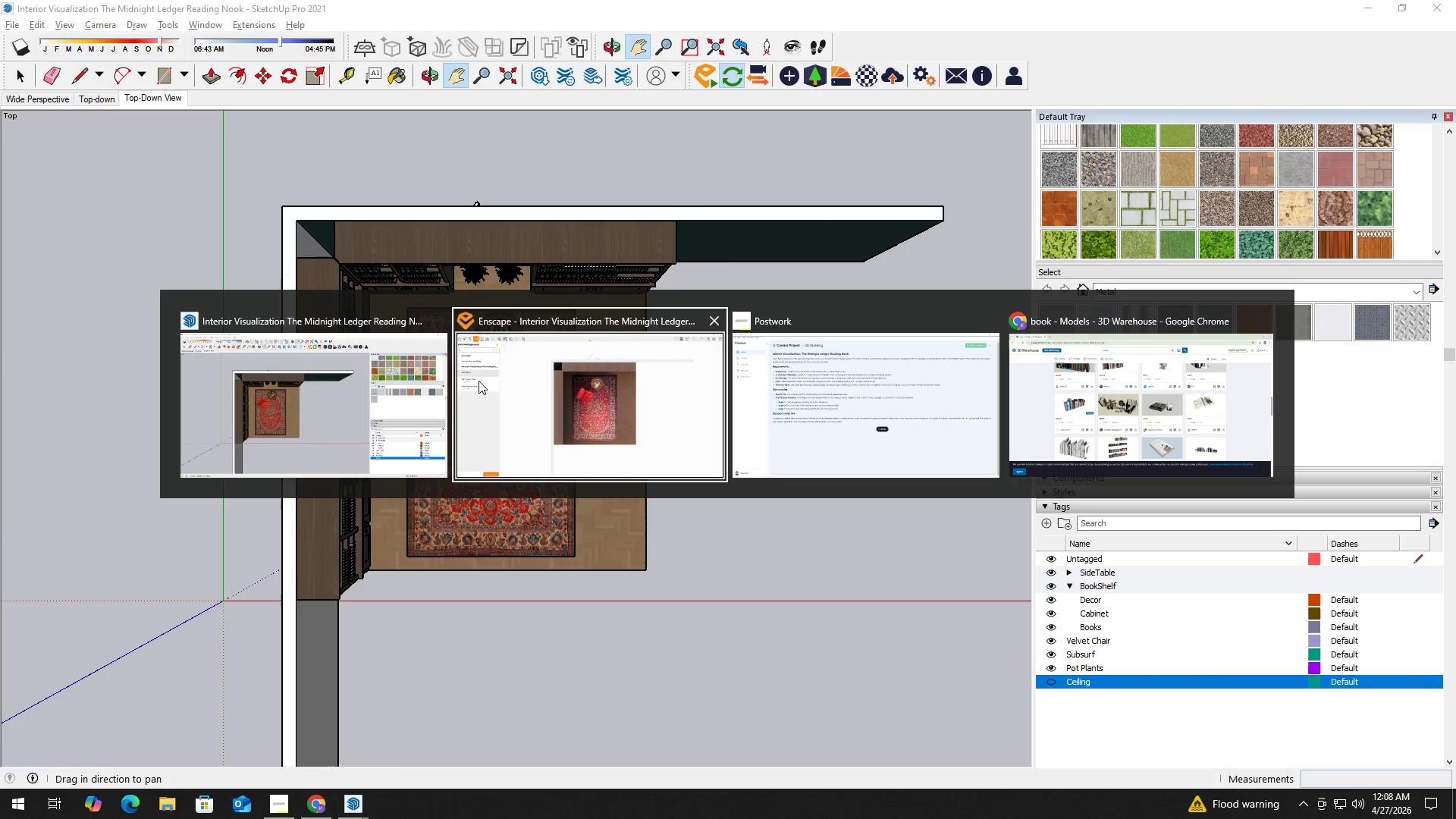 
left_click([505, 393])
 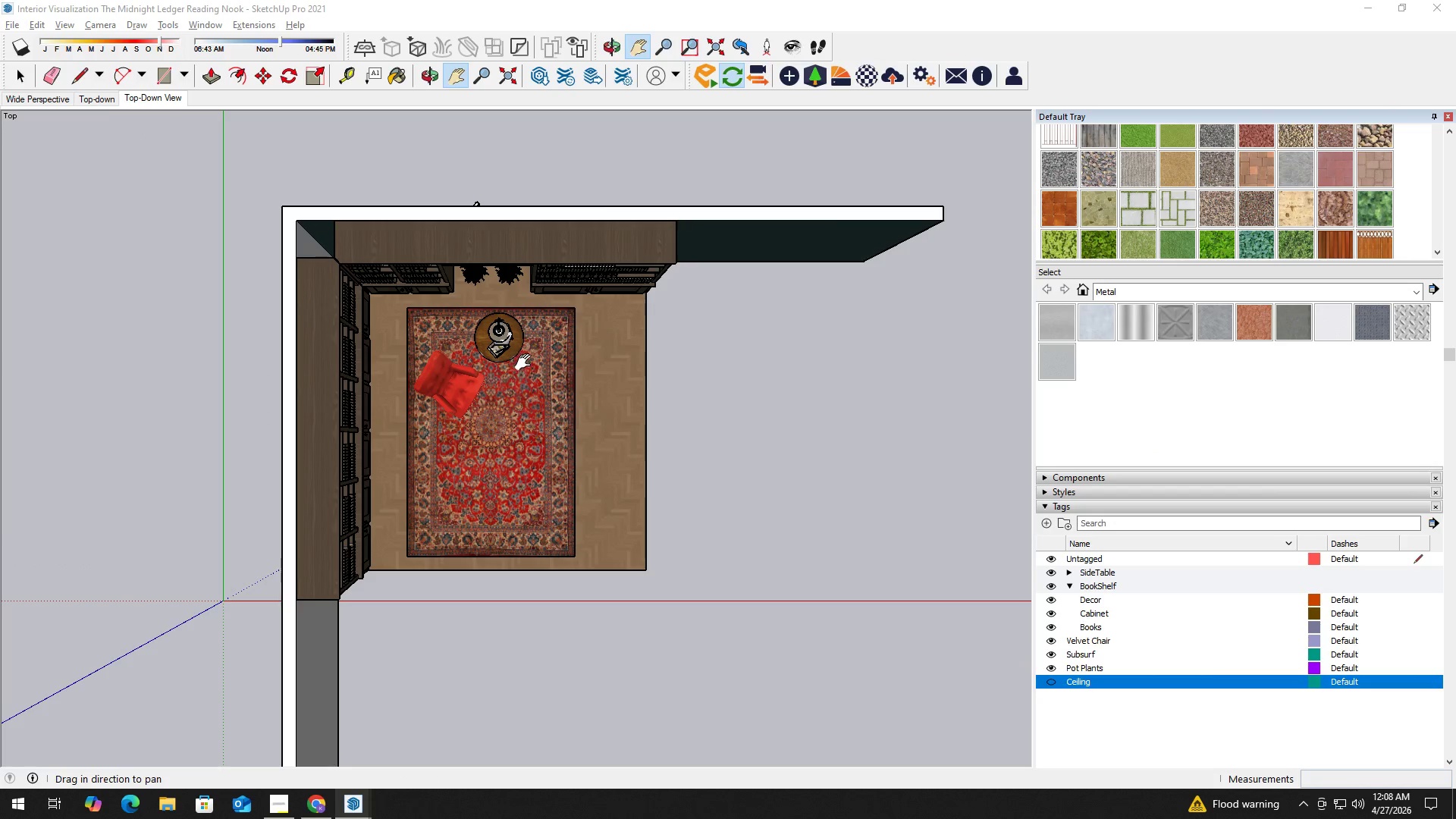 
hold_key(key=AltLeft, duration=0.61)
 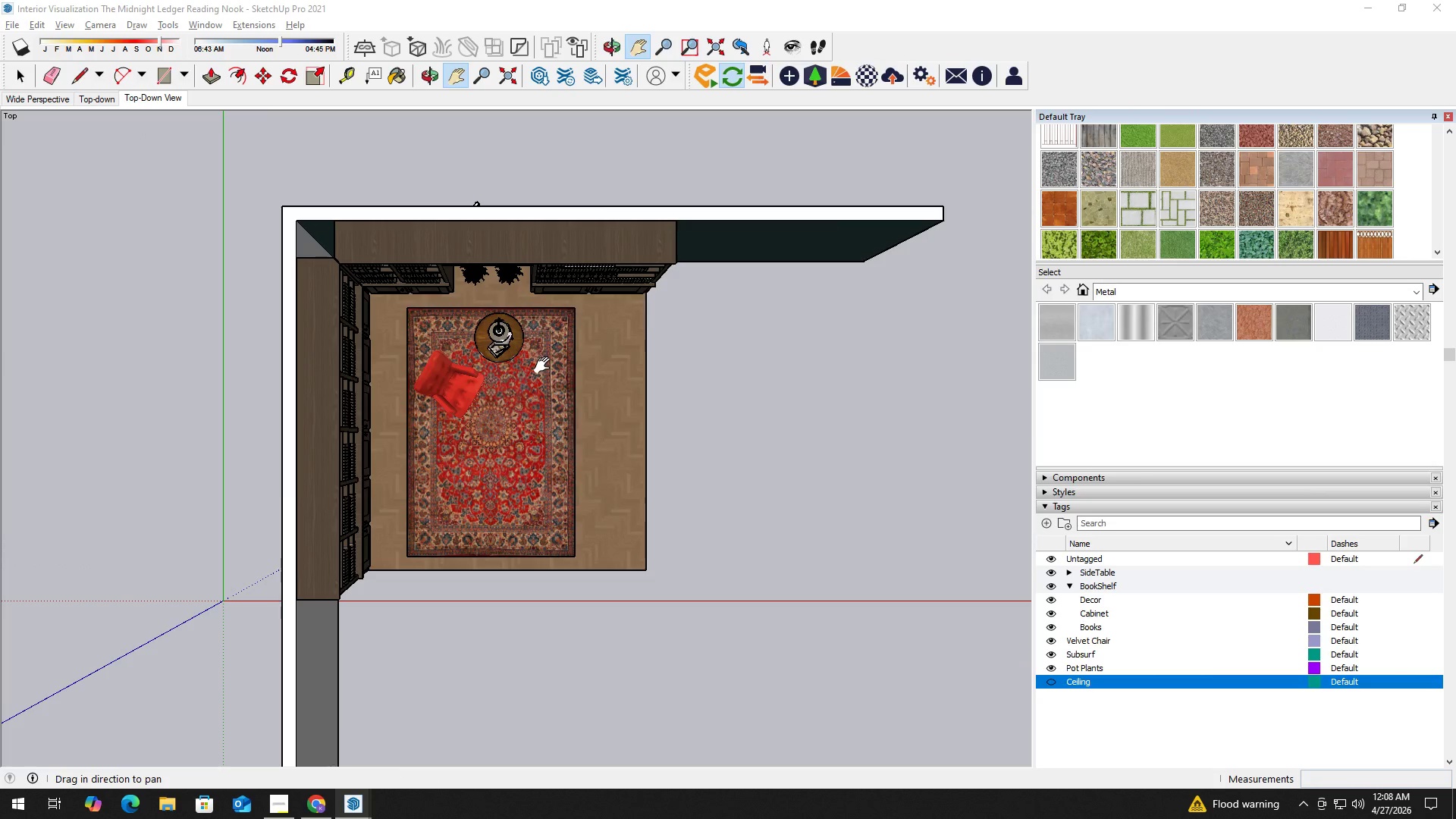 
key(Alt+Tab)
 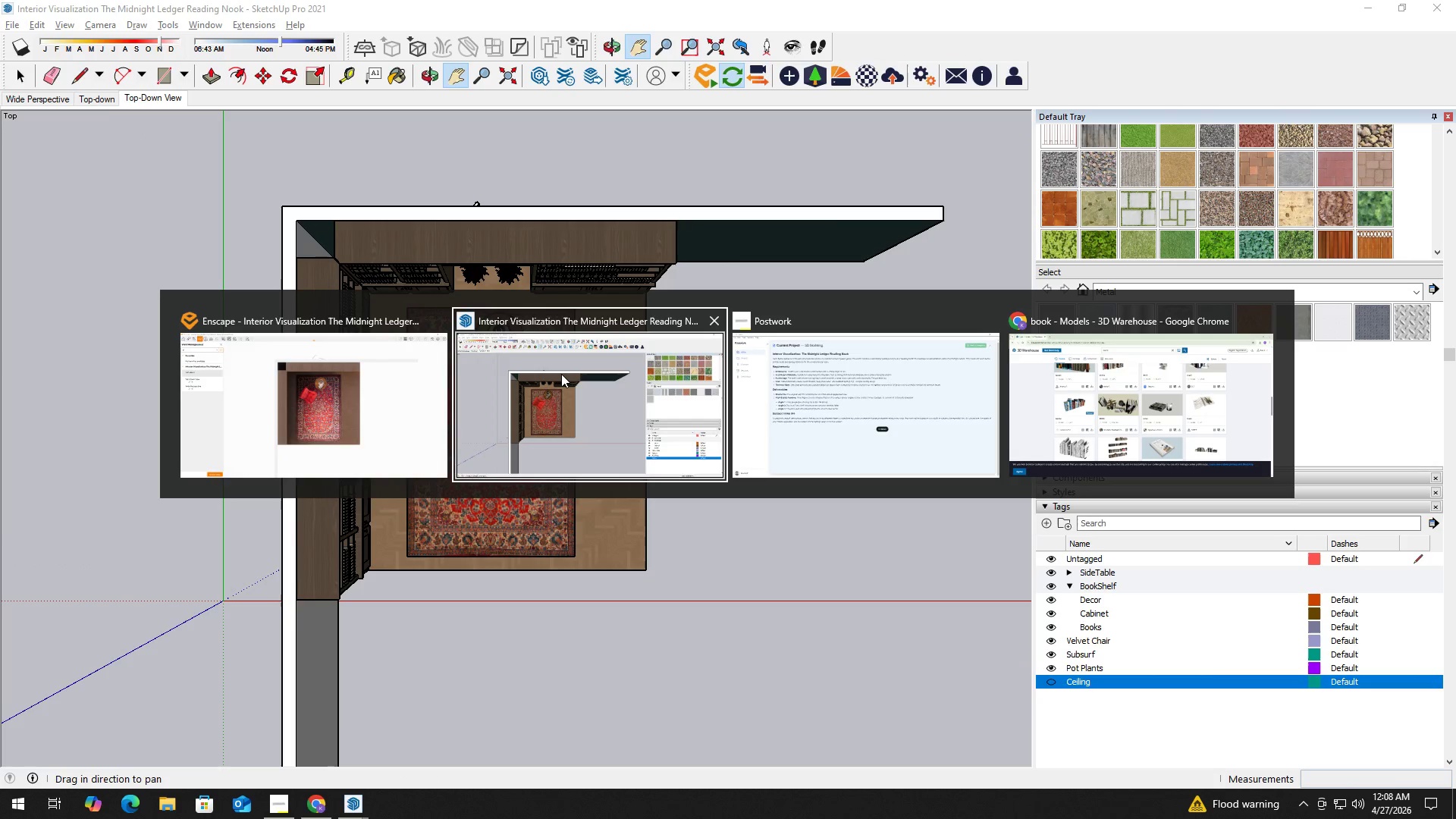 
left_click([561, 374])
 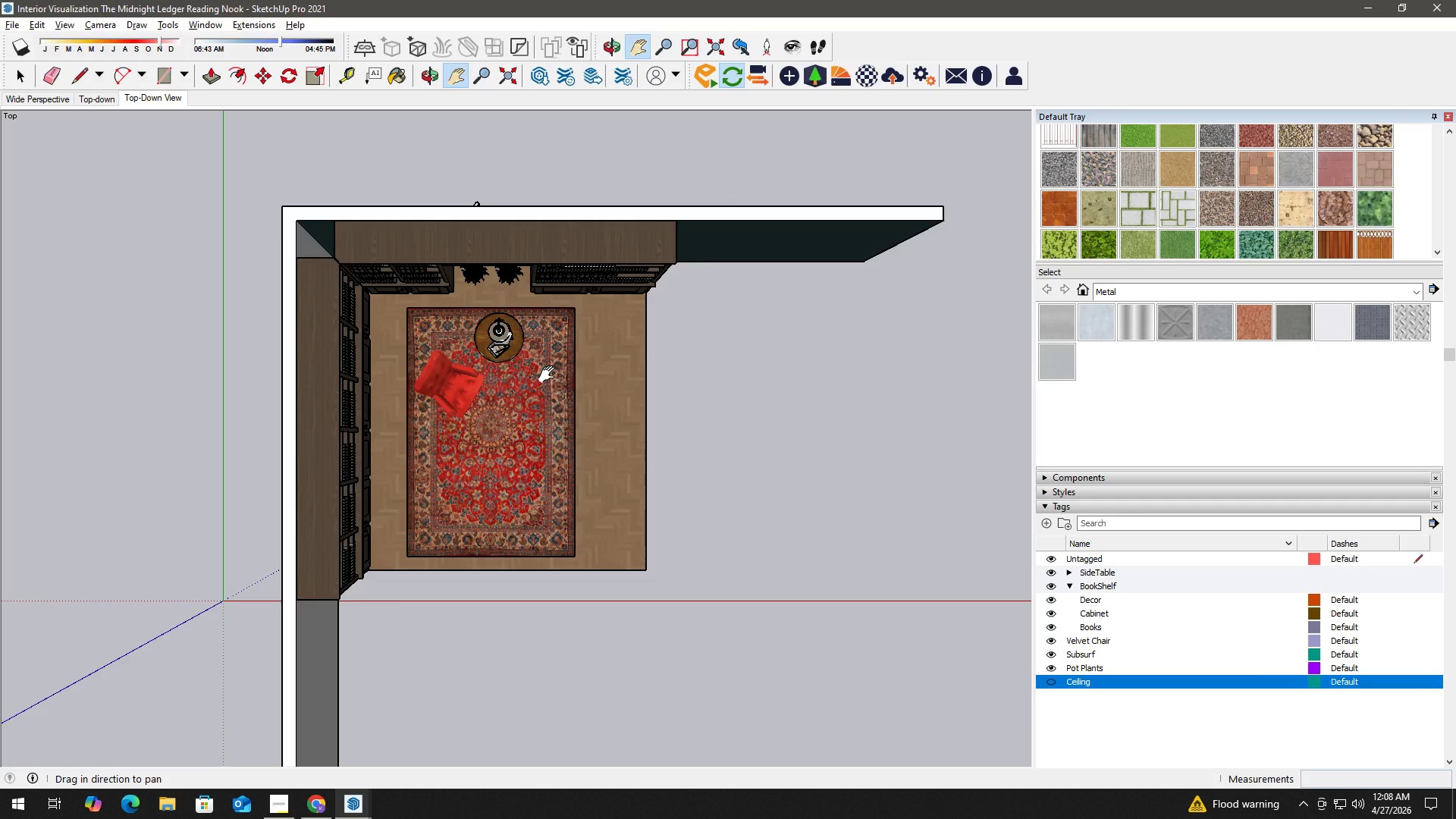 
wait(14.16)
 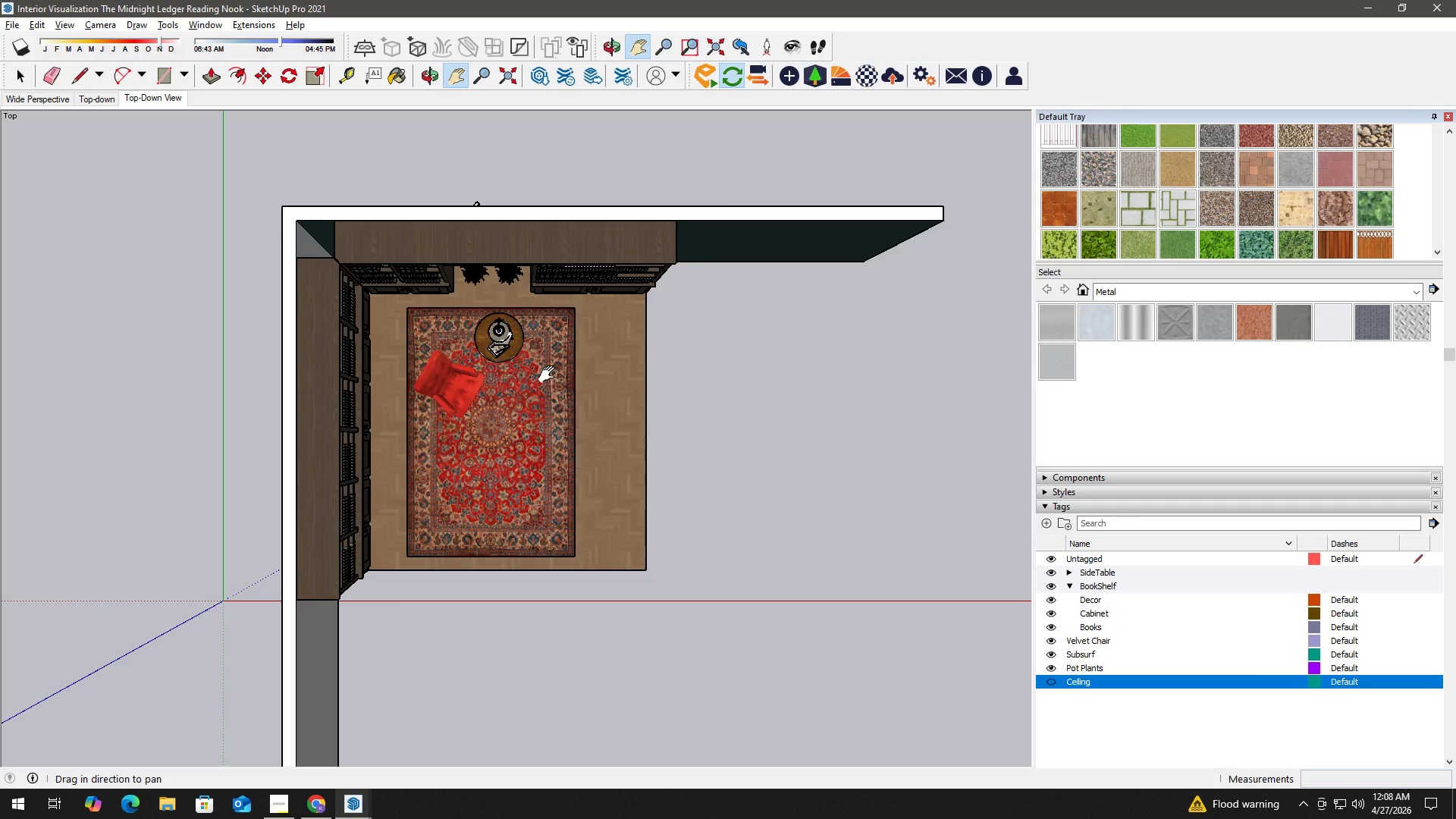 
hold_key(key=AltLeft, duration=0.33)
 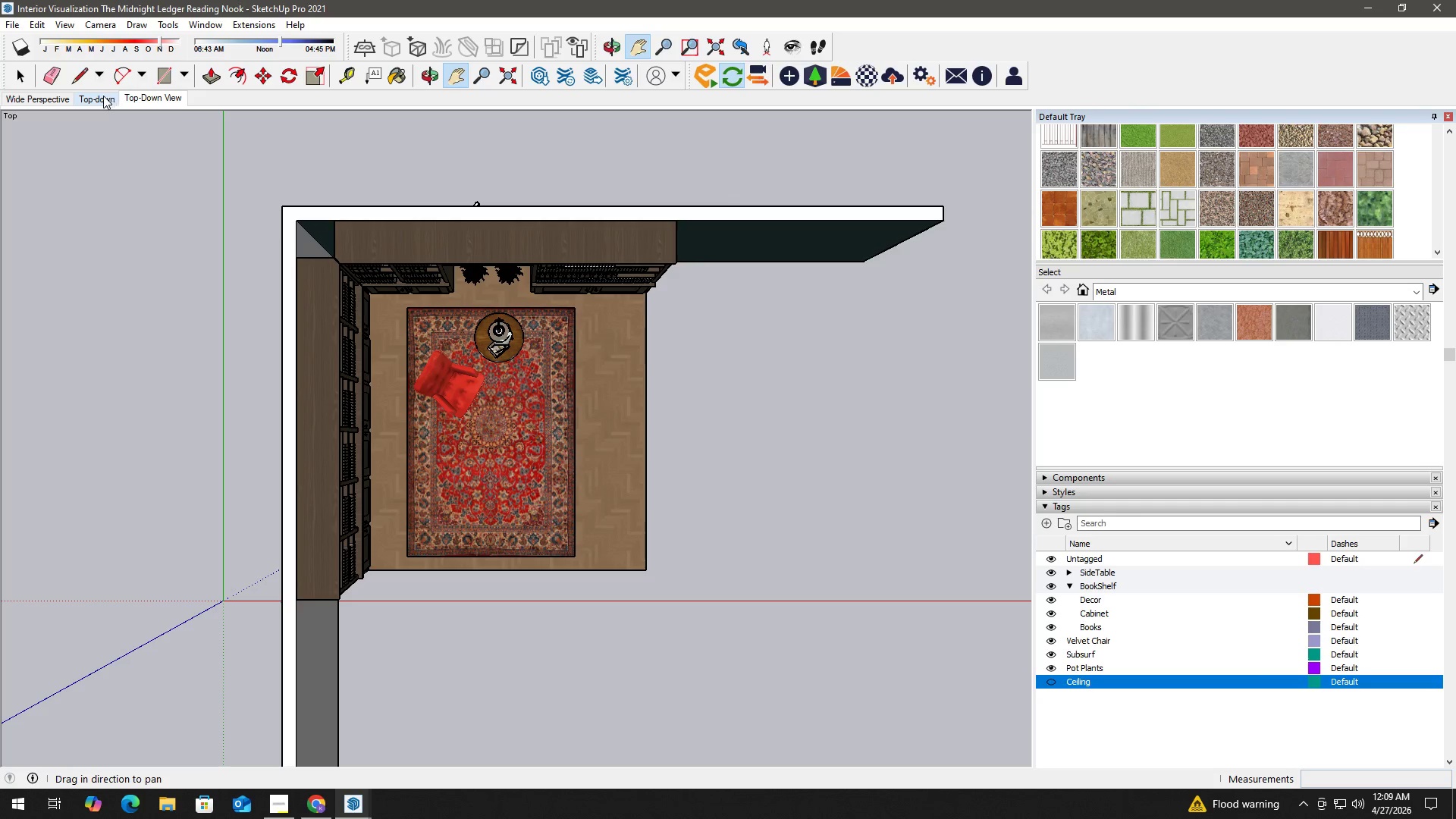 
left_click([102, 98])
 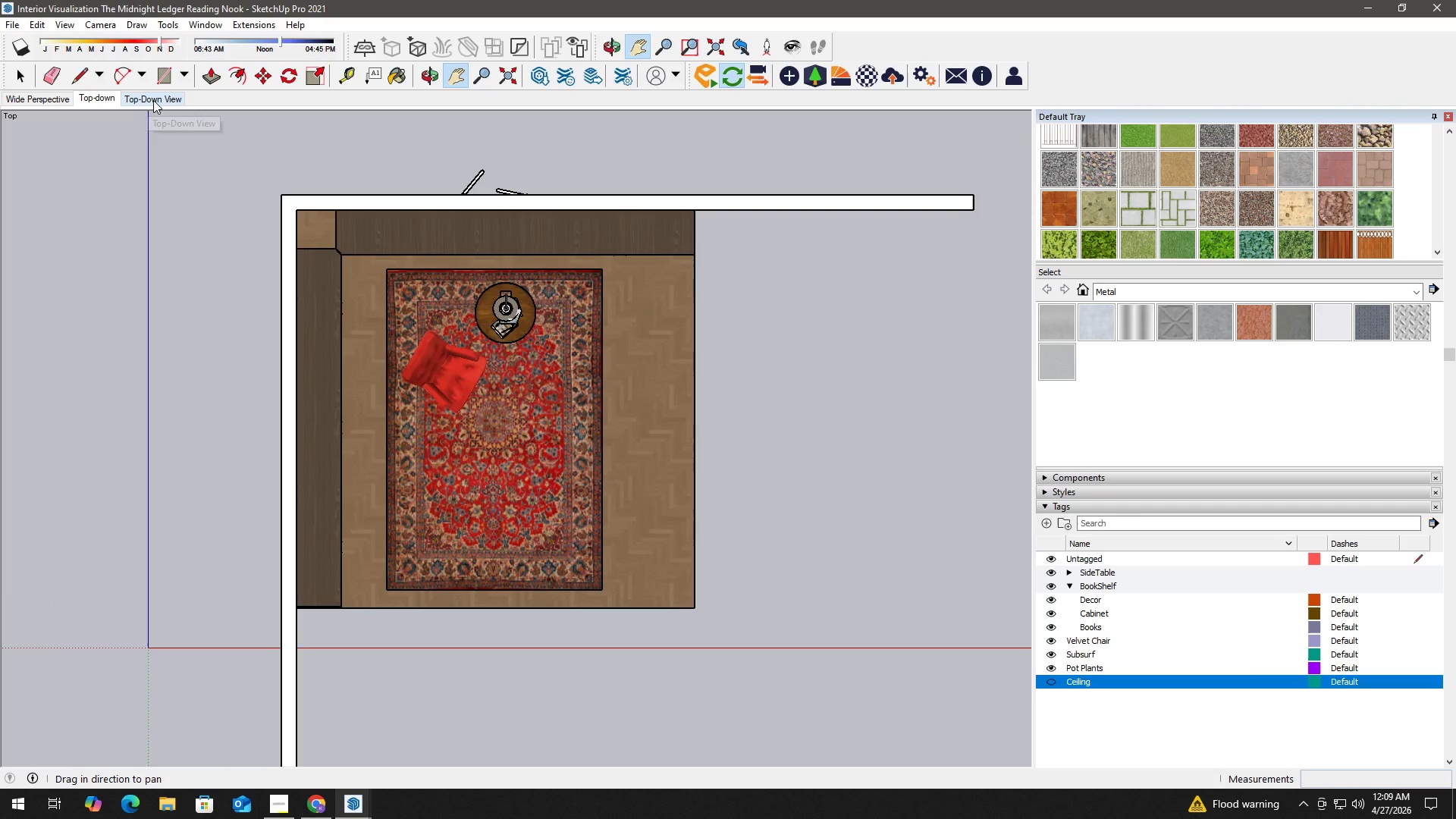 
left_click([153, 100])
 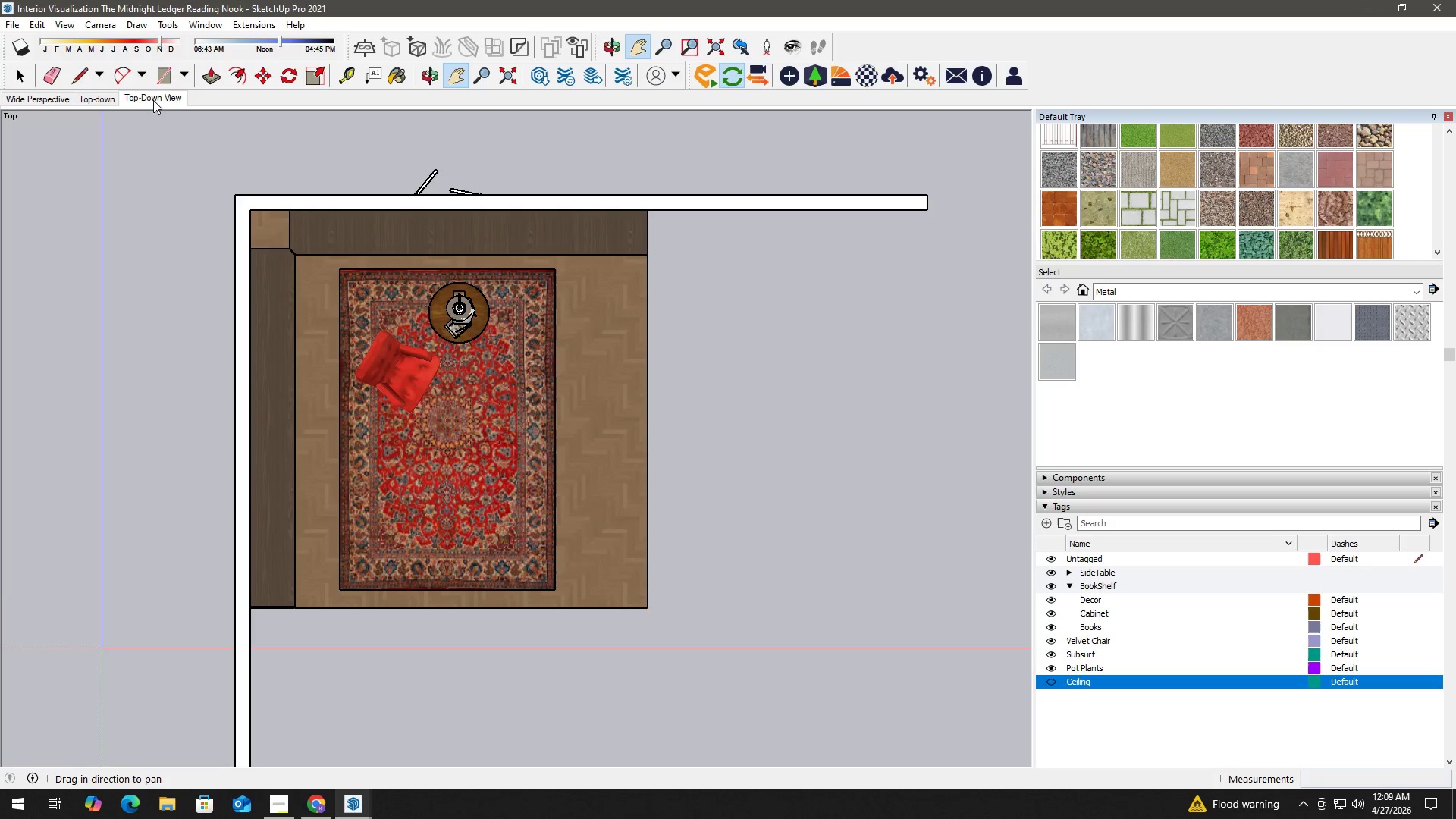 
left_click([89, 100])
 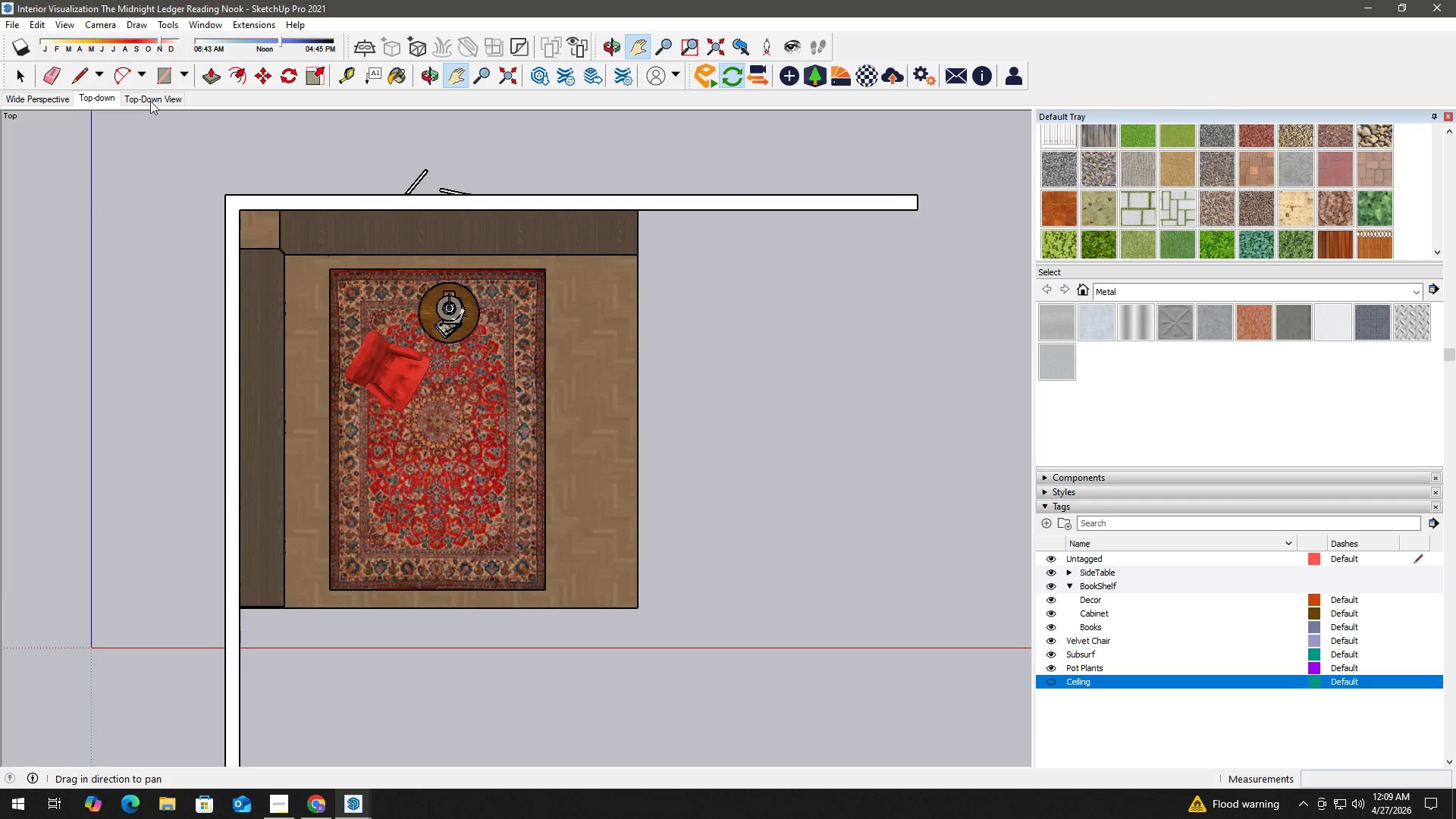 
left_click([154, 102])
 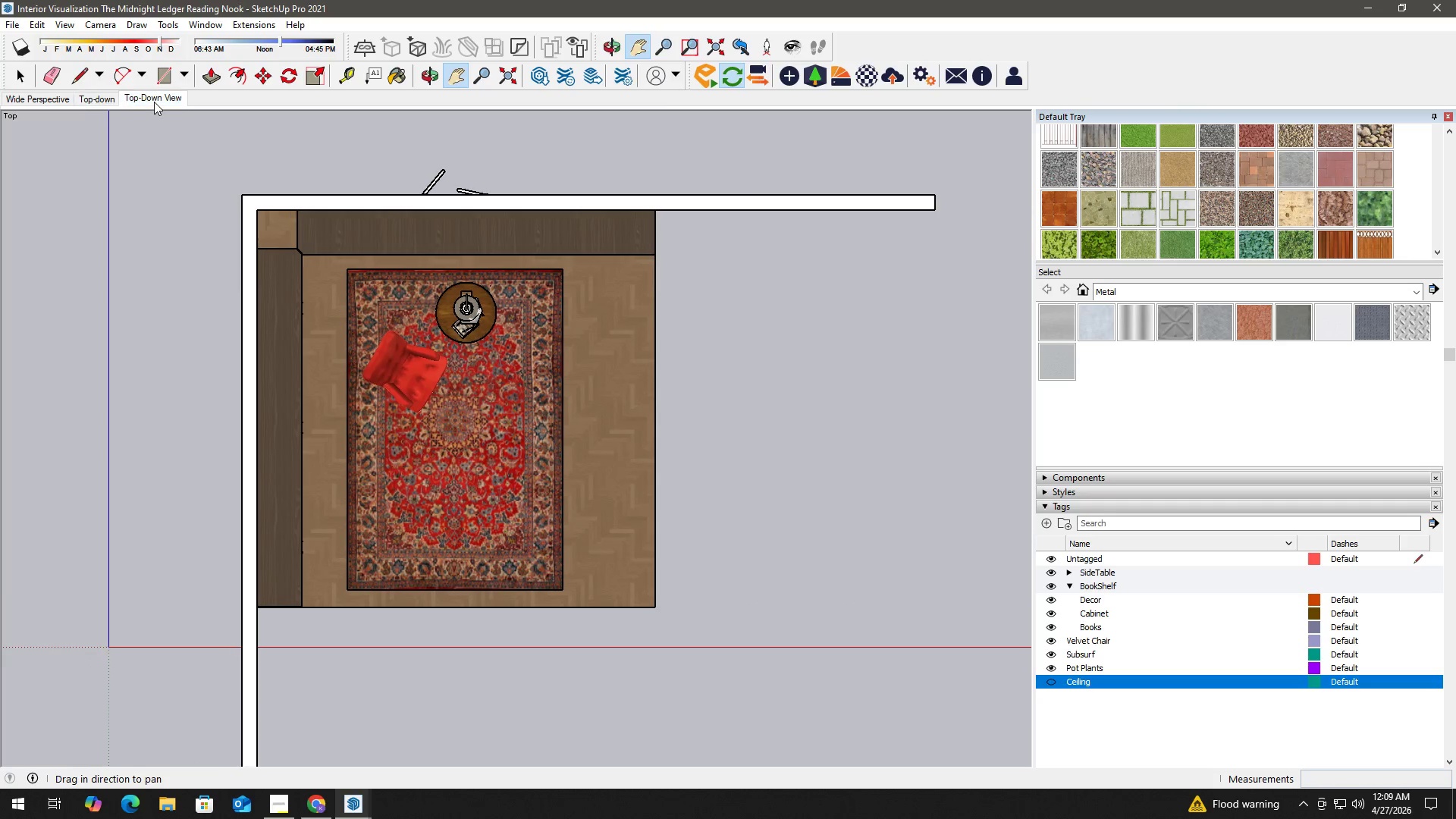 
right_click([154, 102])
 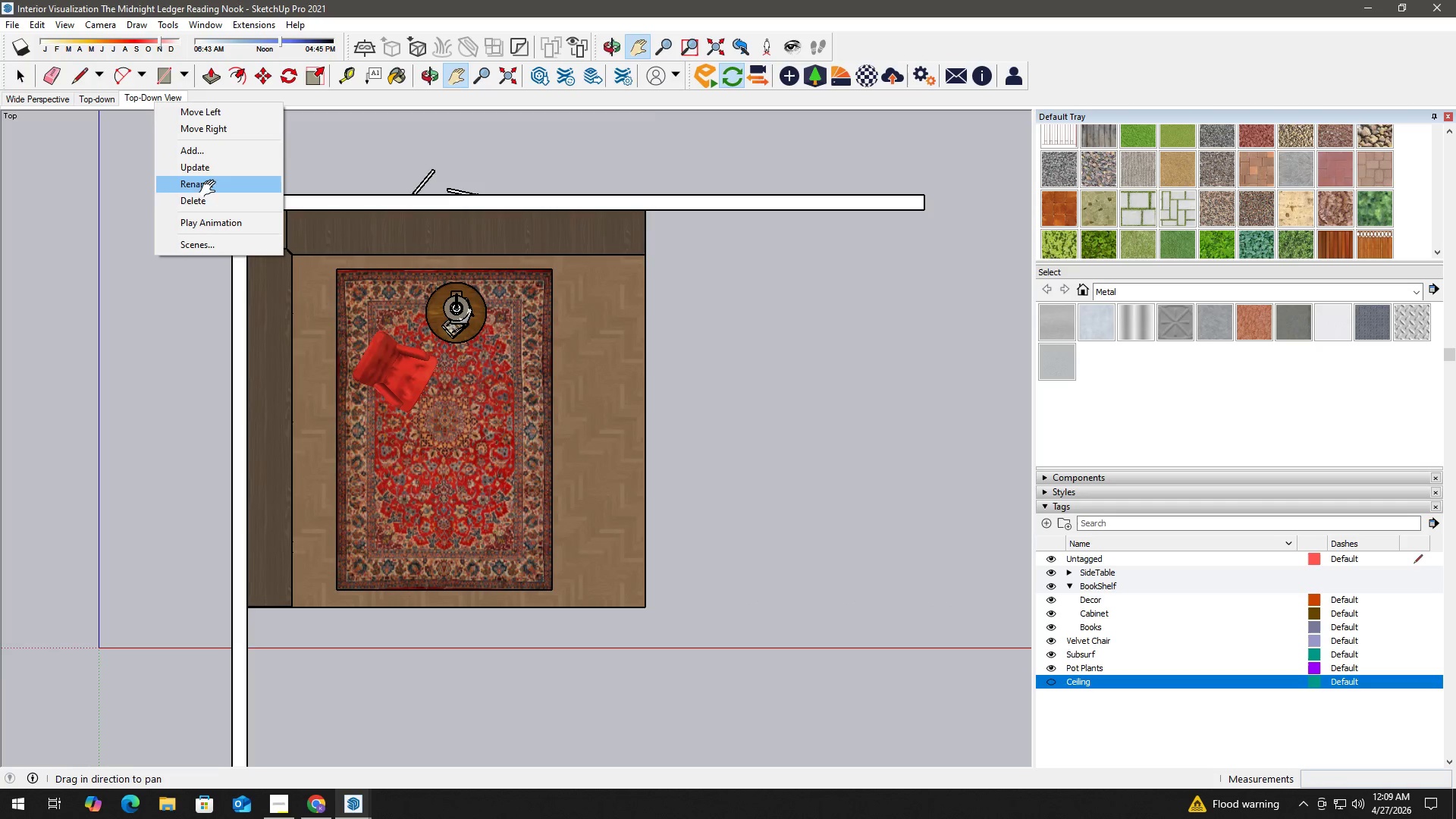 
left_click([213, 204])
 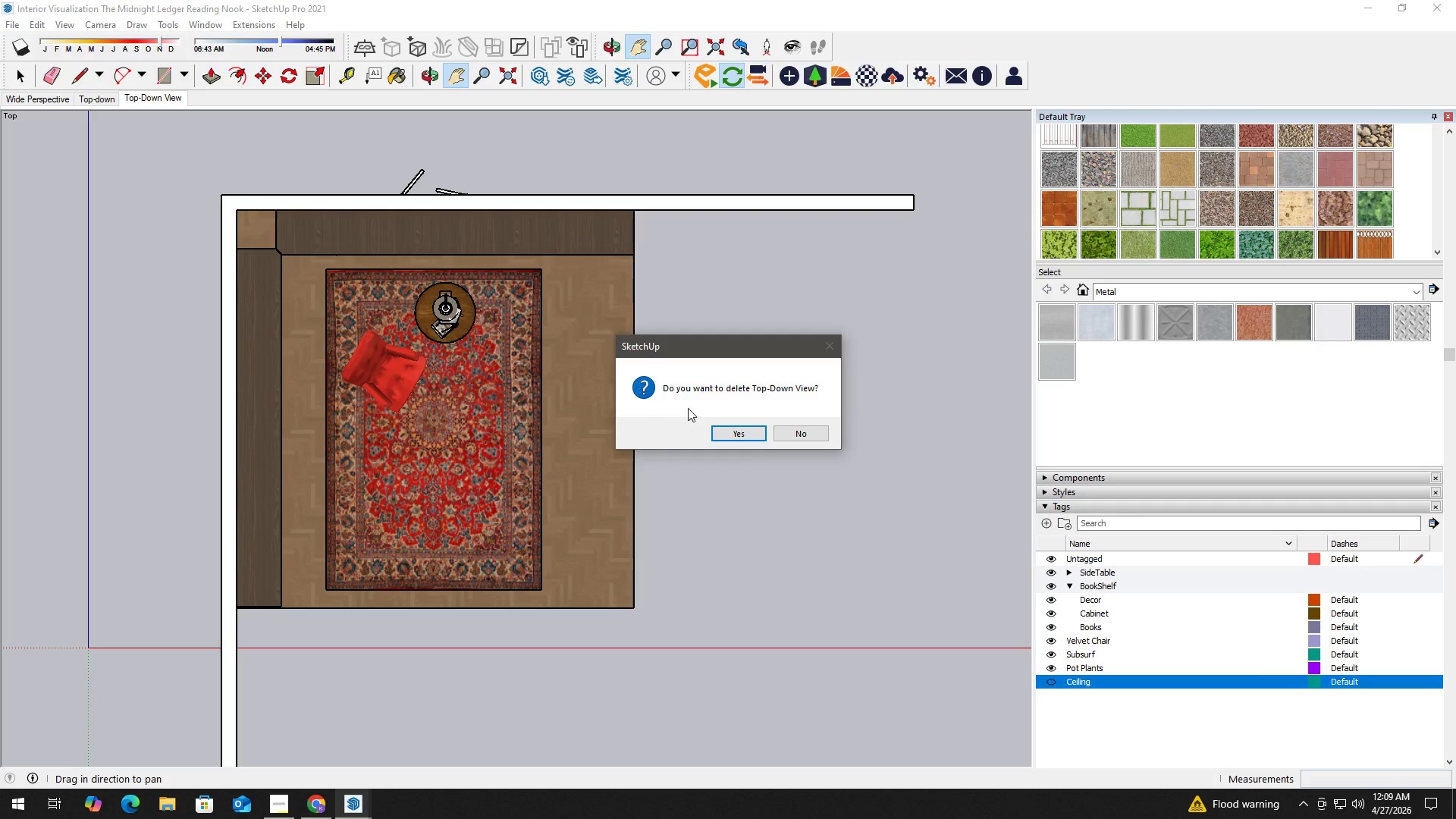 
left_click([736, 432])
 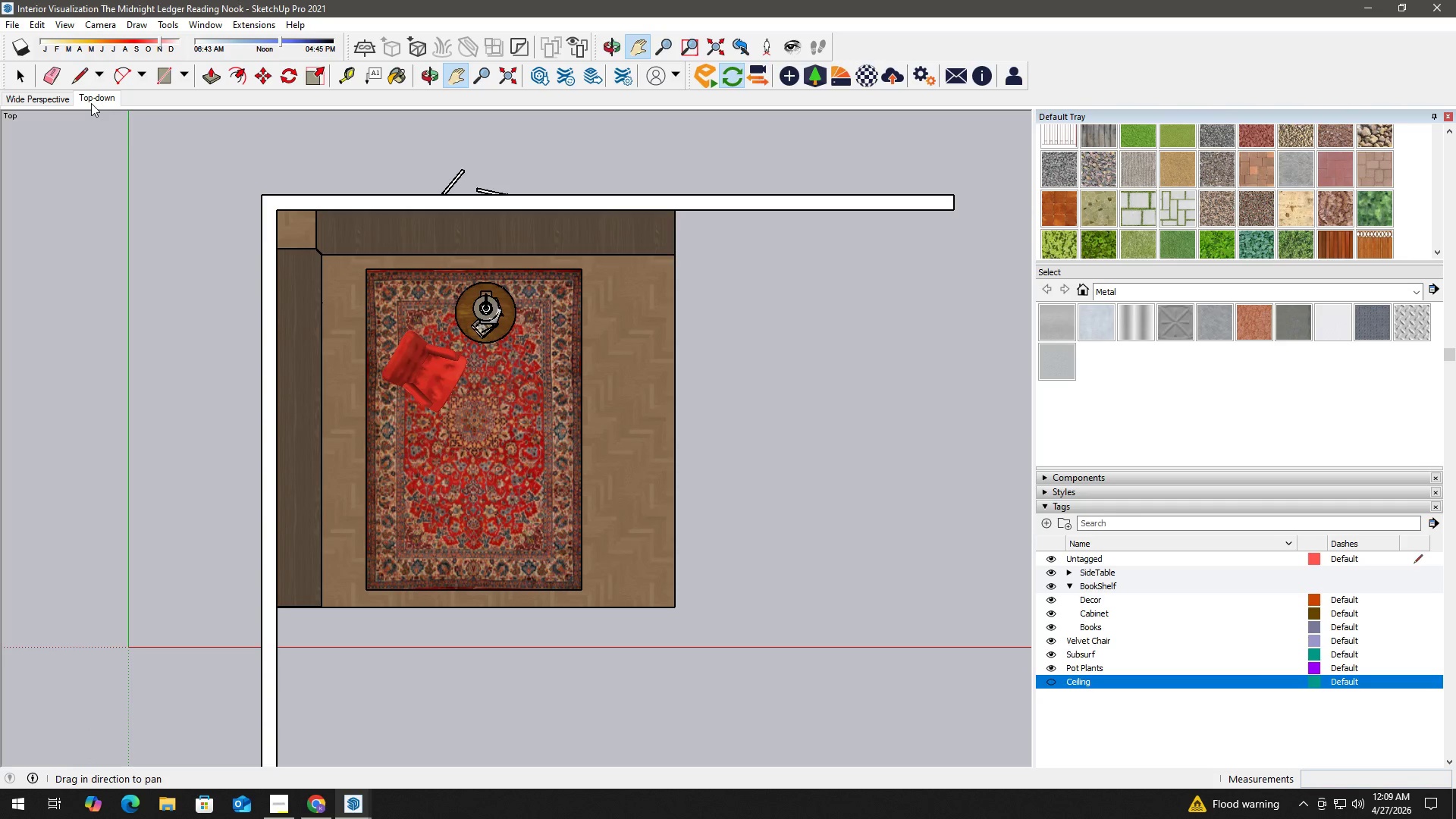 
key(Alt+Tab)
 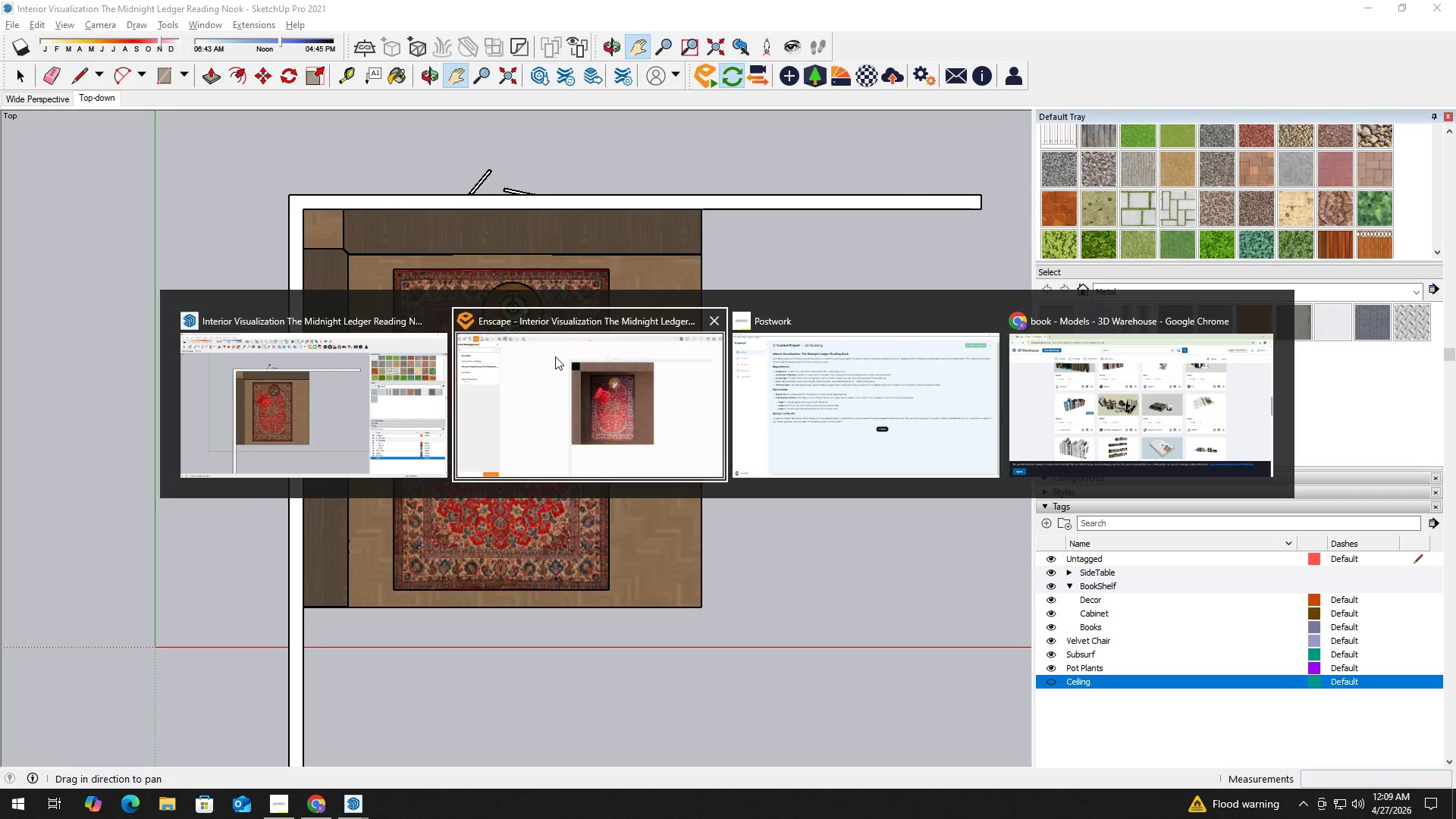 
left_click([608, 384])
 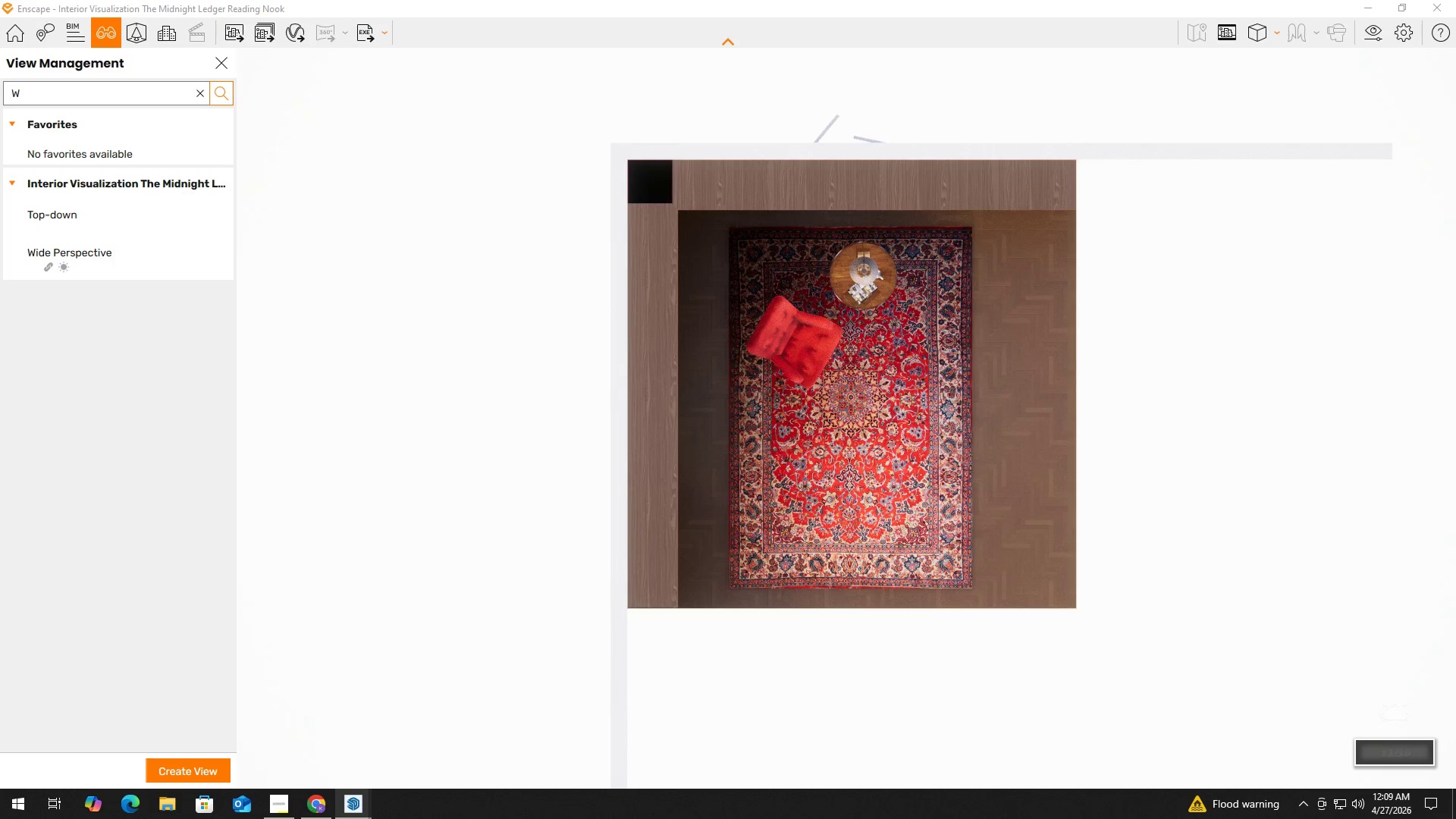 
key(S)
 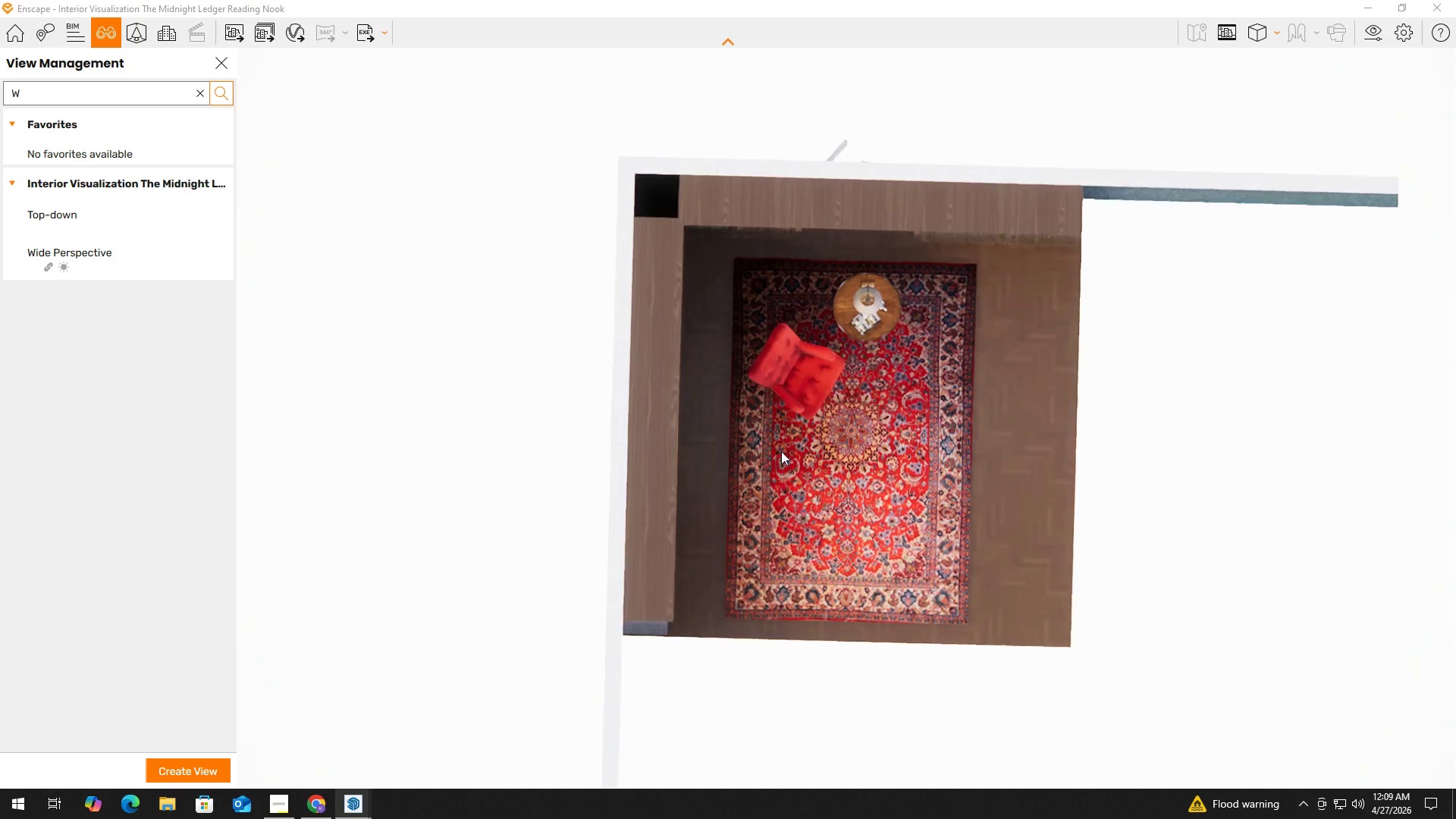 
hold_key(key=D, duration=0.67)
 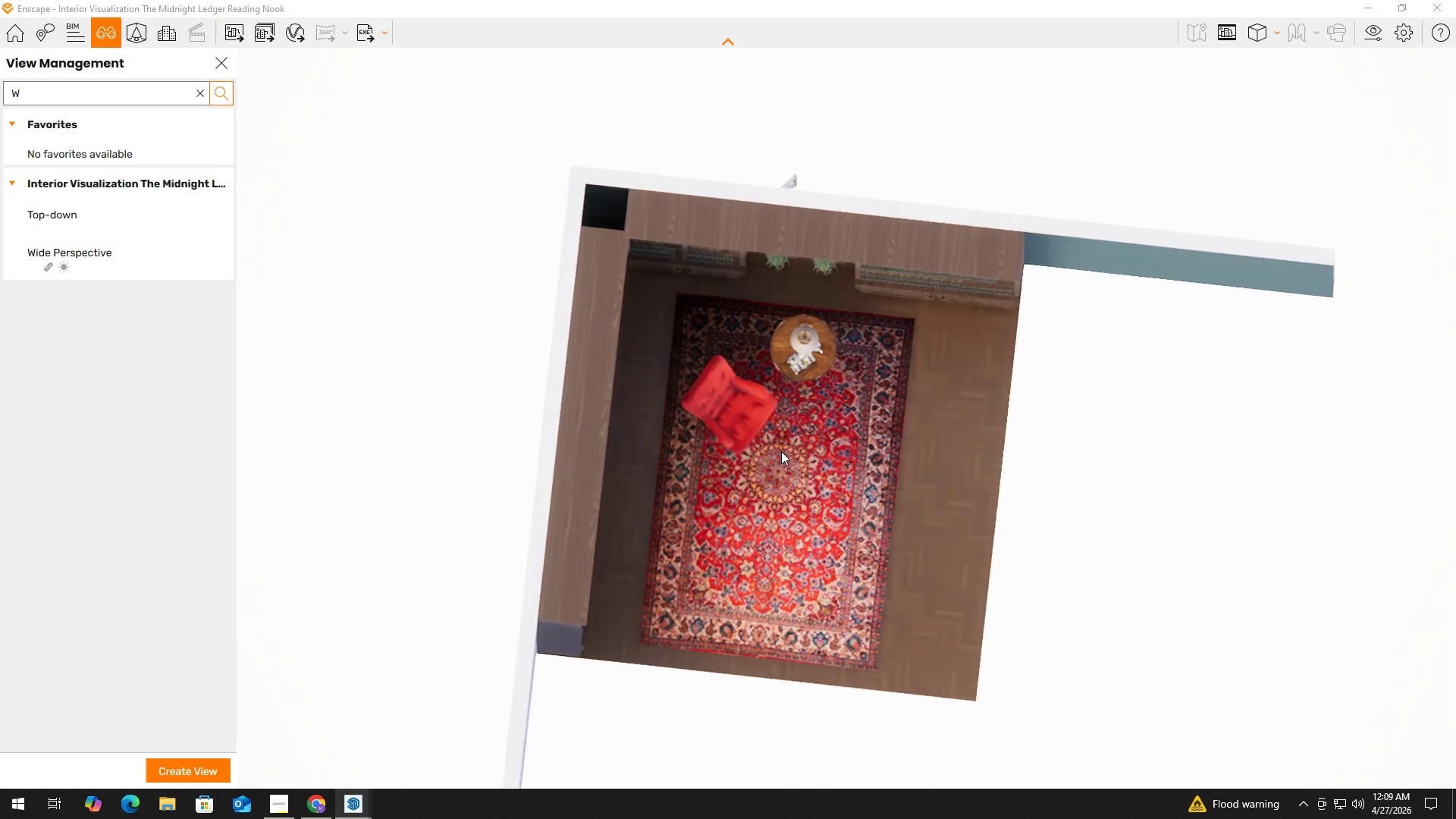 
hold_key(key=E, duration=0.42)
 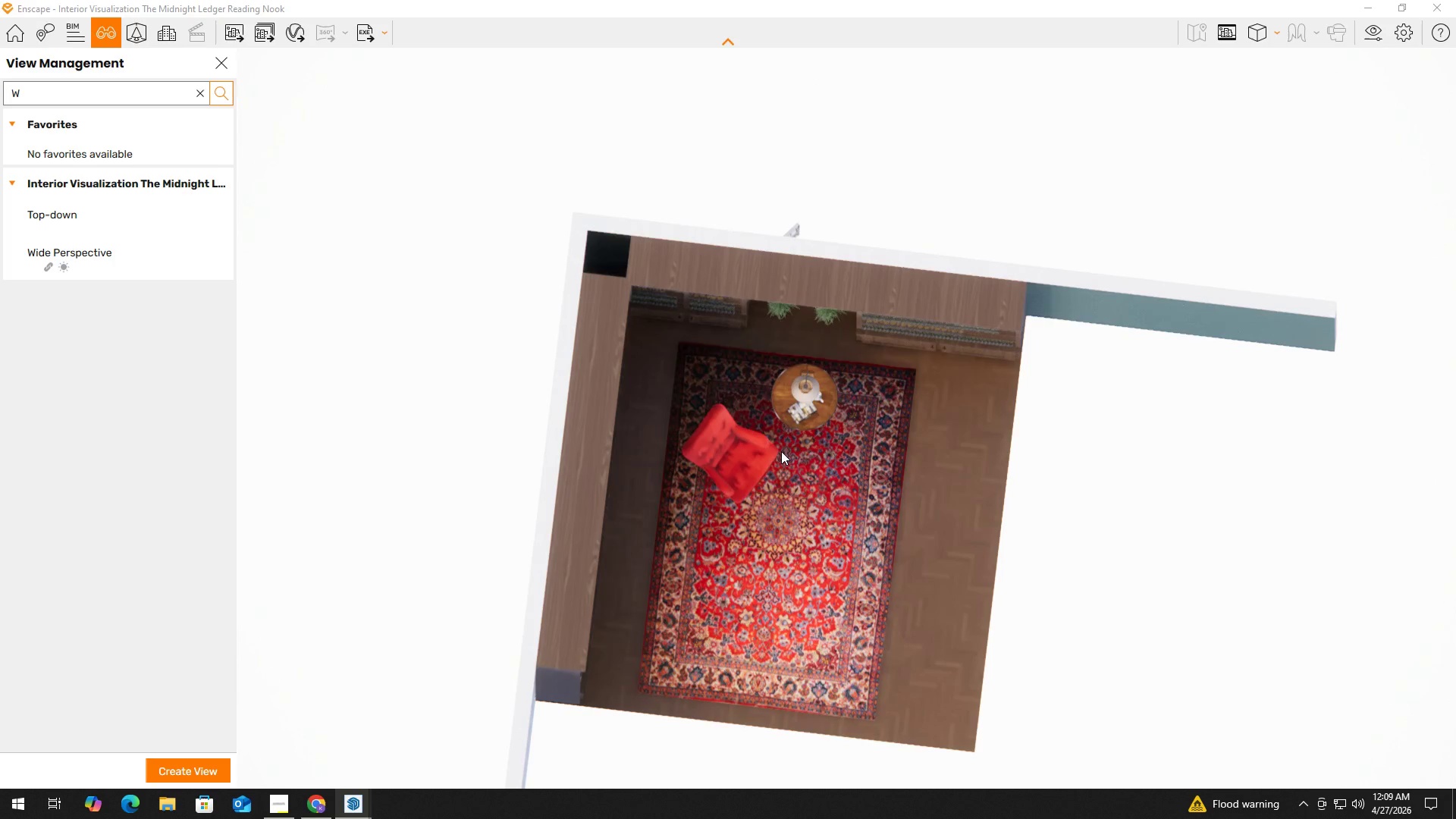 
left_click([781, 451])
 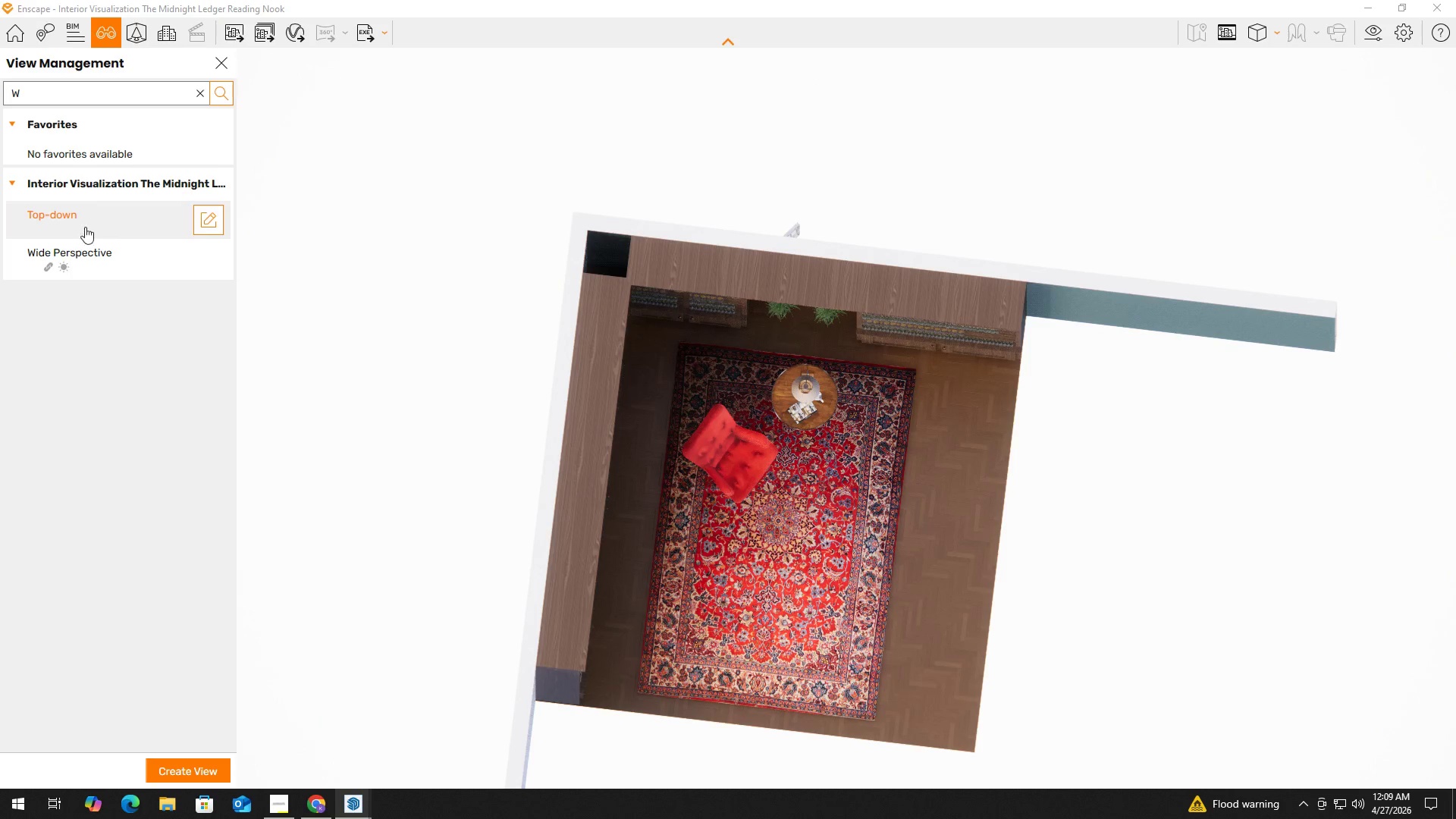 
left_click([102, 253])
 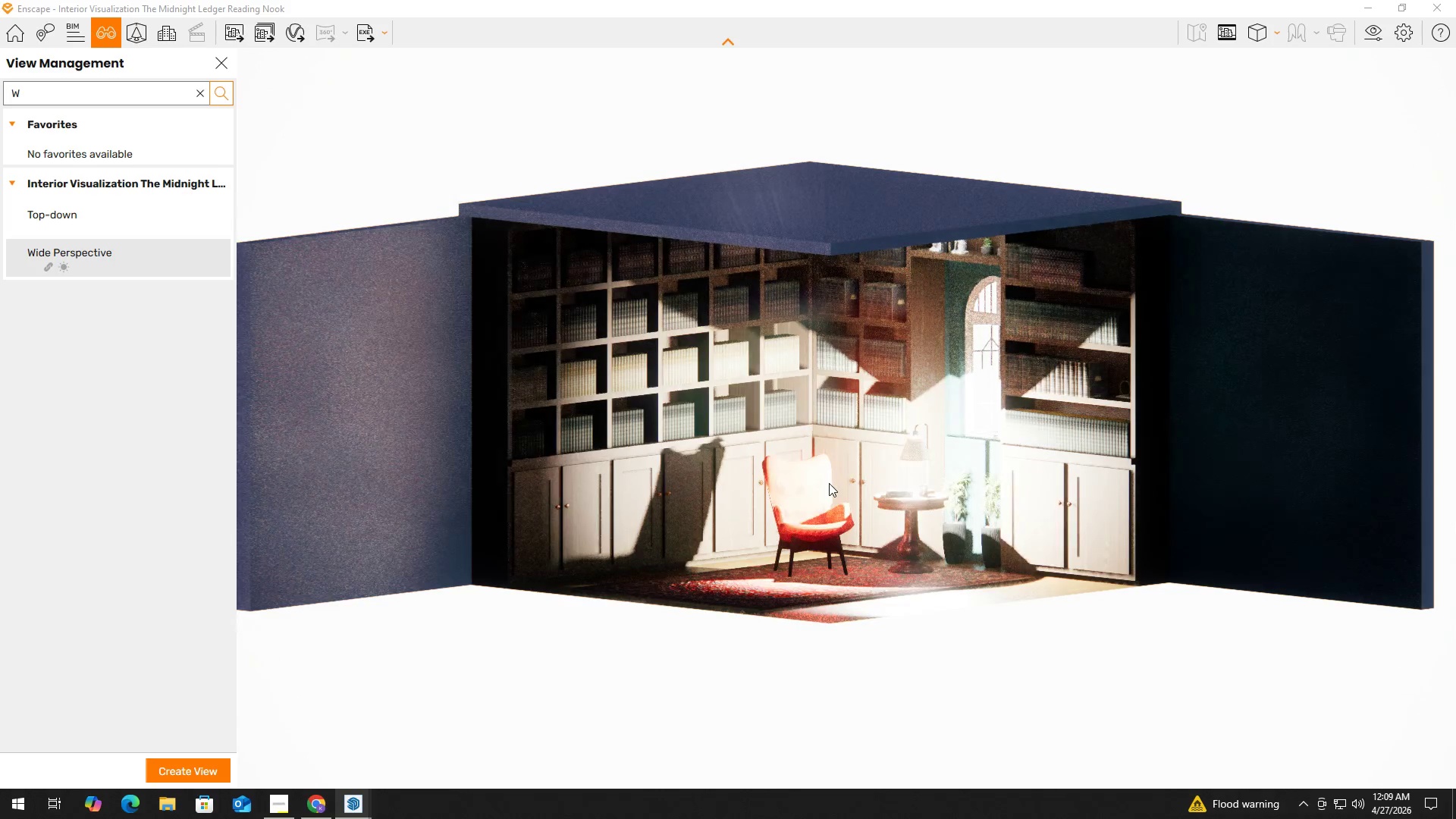 
key(Alt+Tab)
 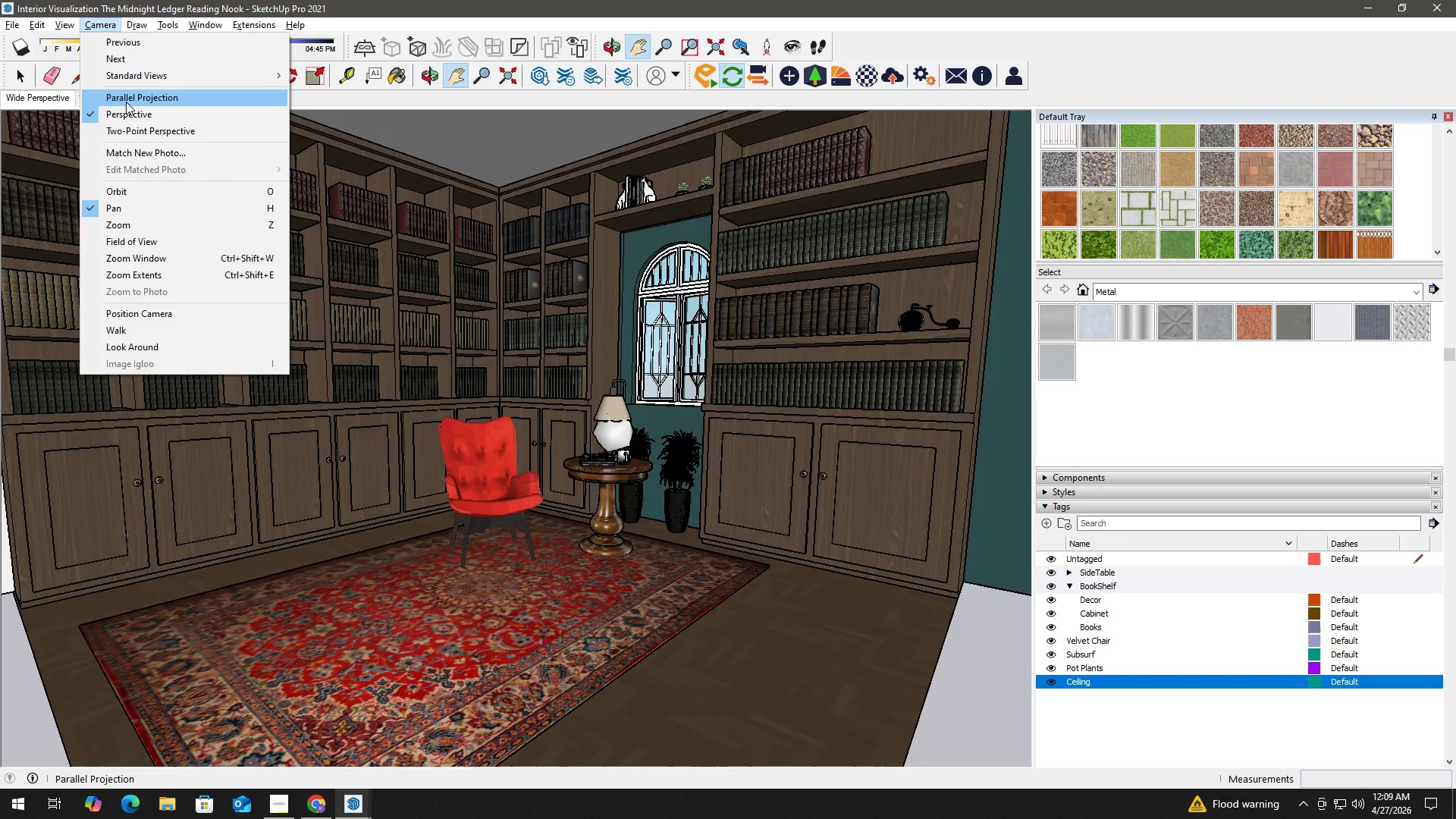 
left_click([127, 119])
 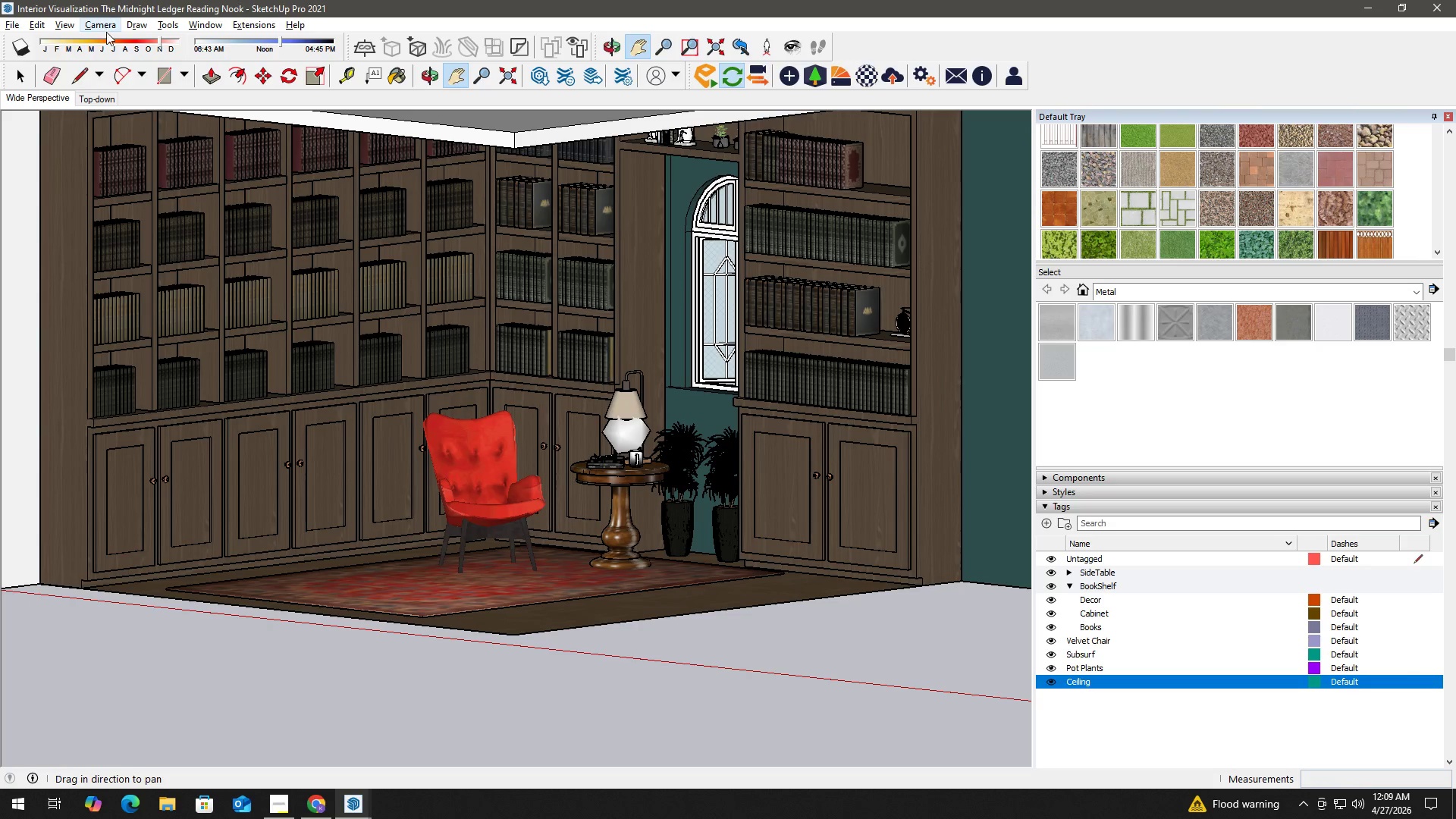 
hold_key(key=W, duration=0.41)
 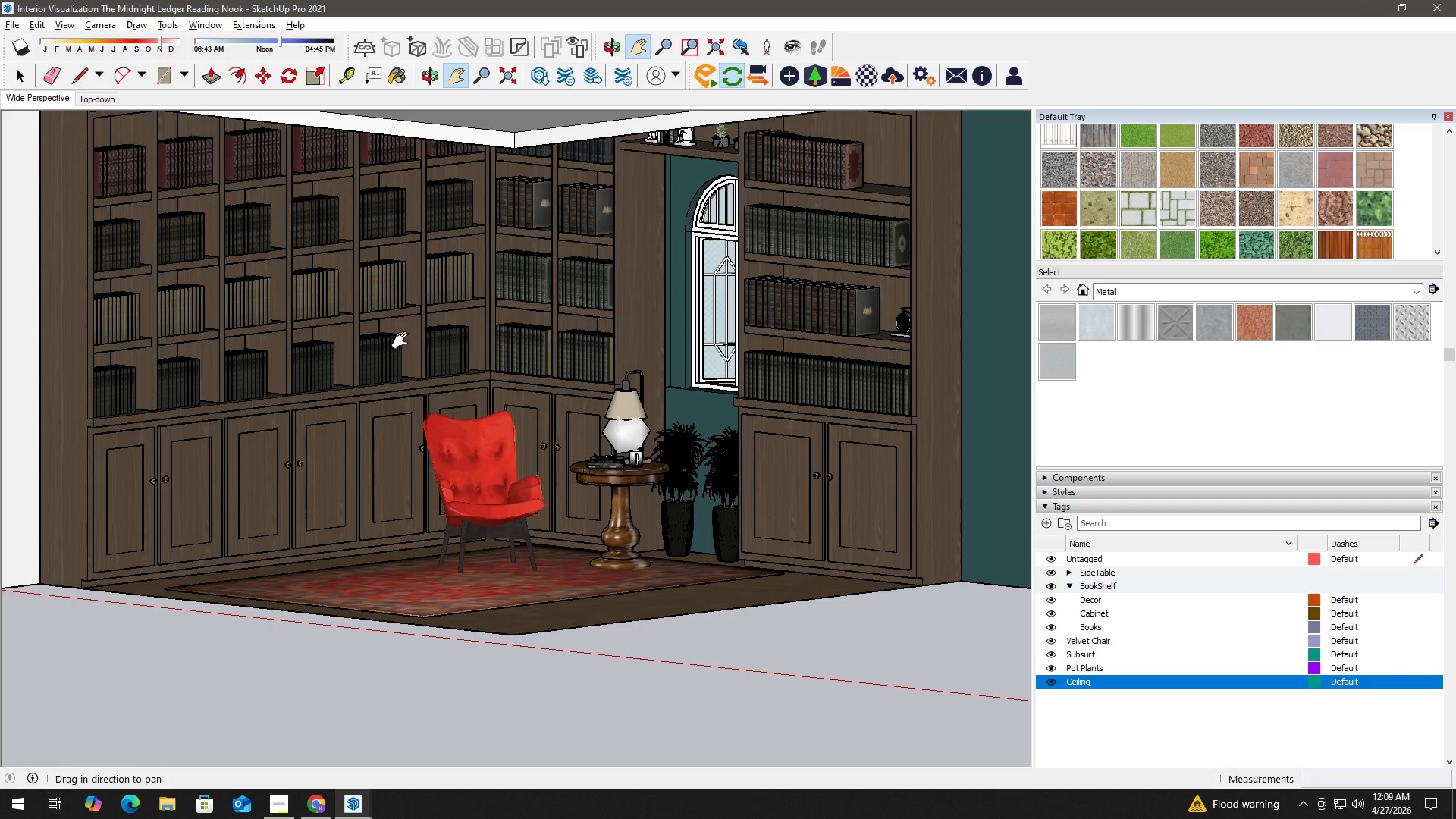 
key(H)
 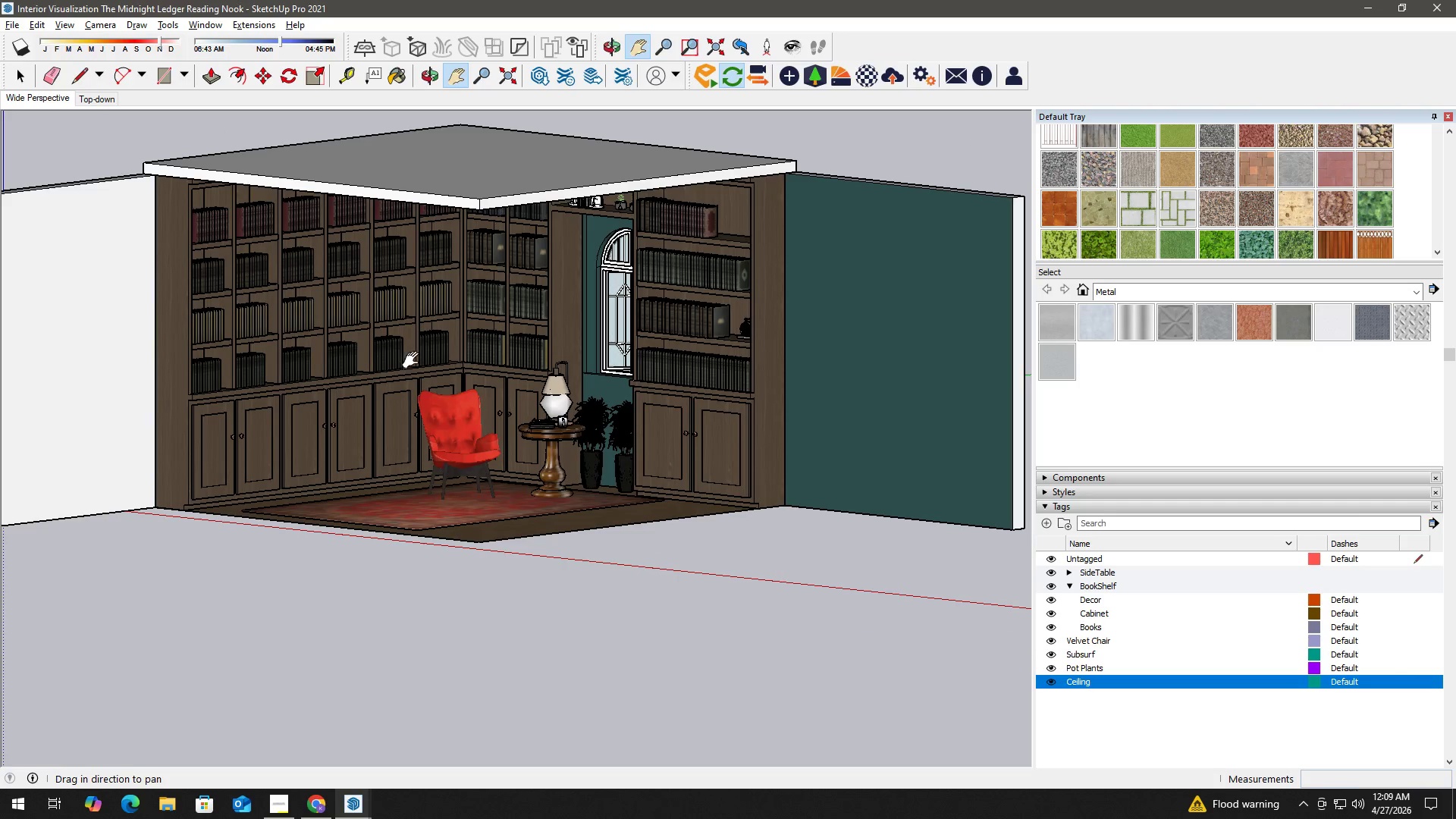 
left_click_drag(start_coordinate=[418, 367], to_coordinate=[535, 535])
 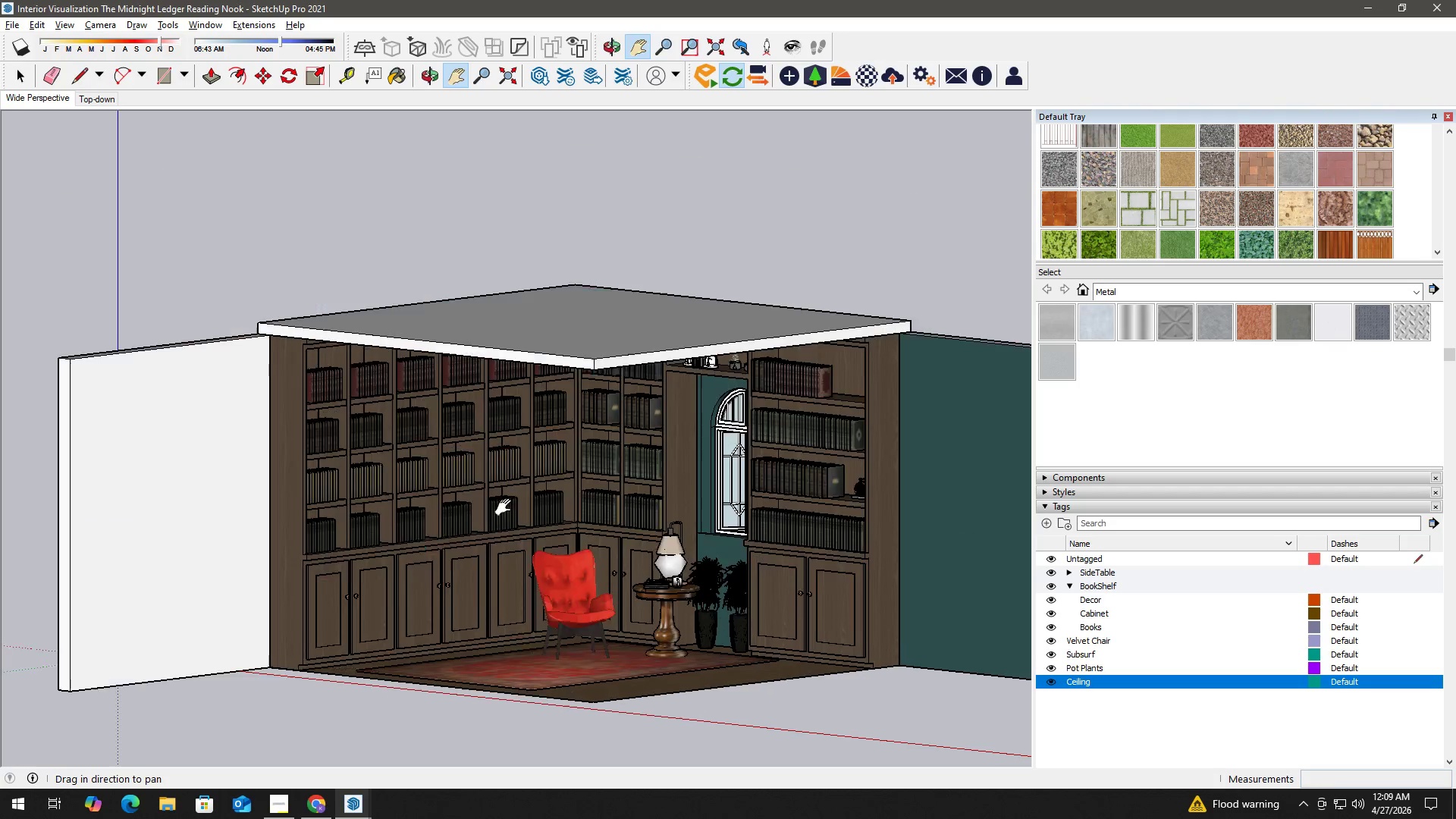 
scroll: coordinate [406, 344], scroll_direction: down, amount: 6.0
 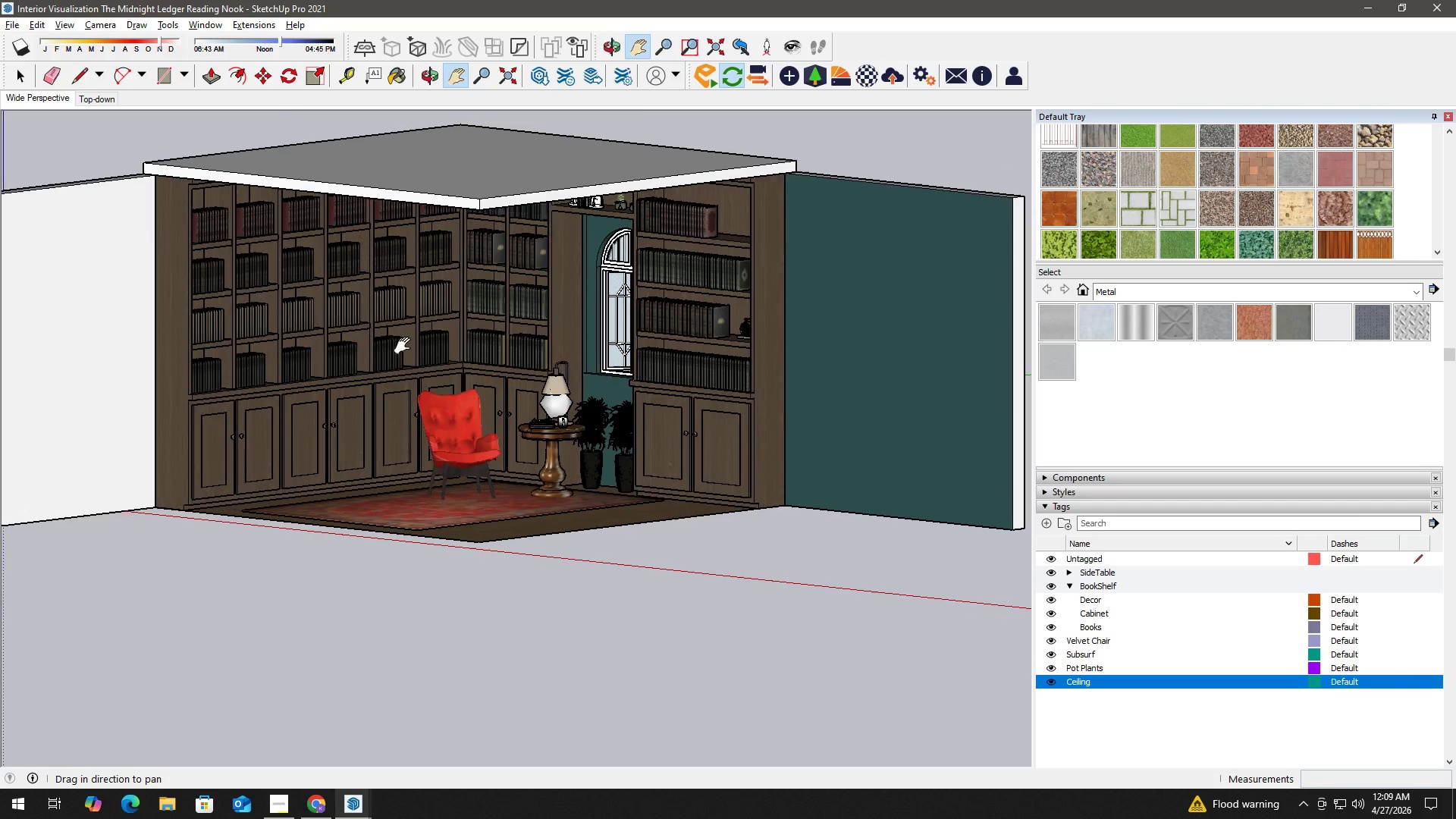 
key(Space)
 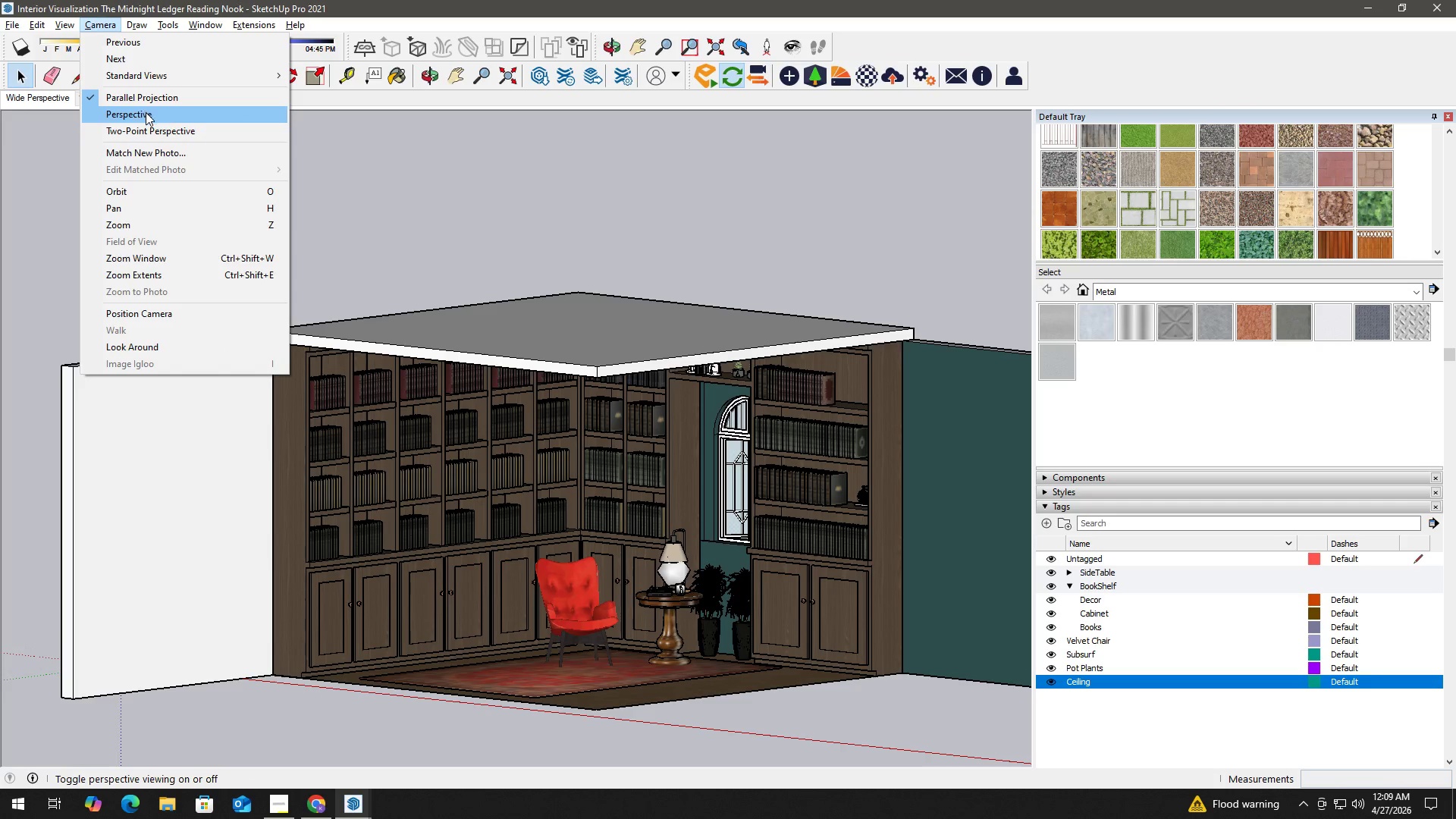 
left_click([146, 112])
 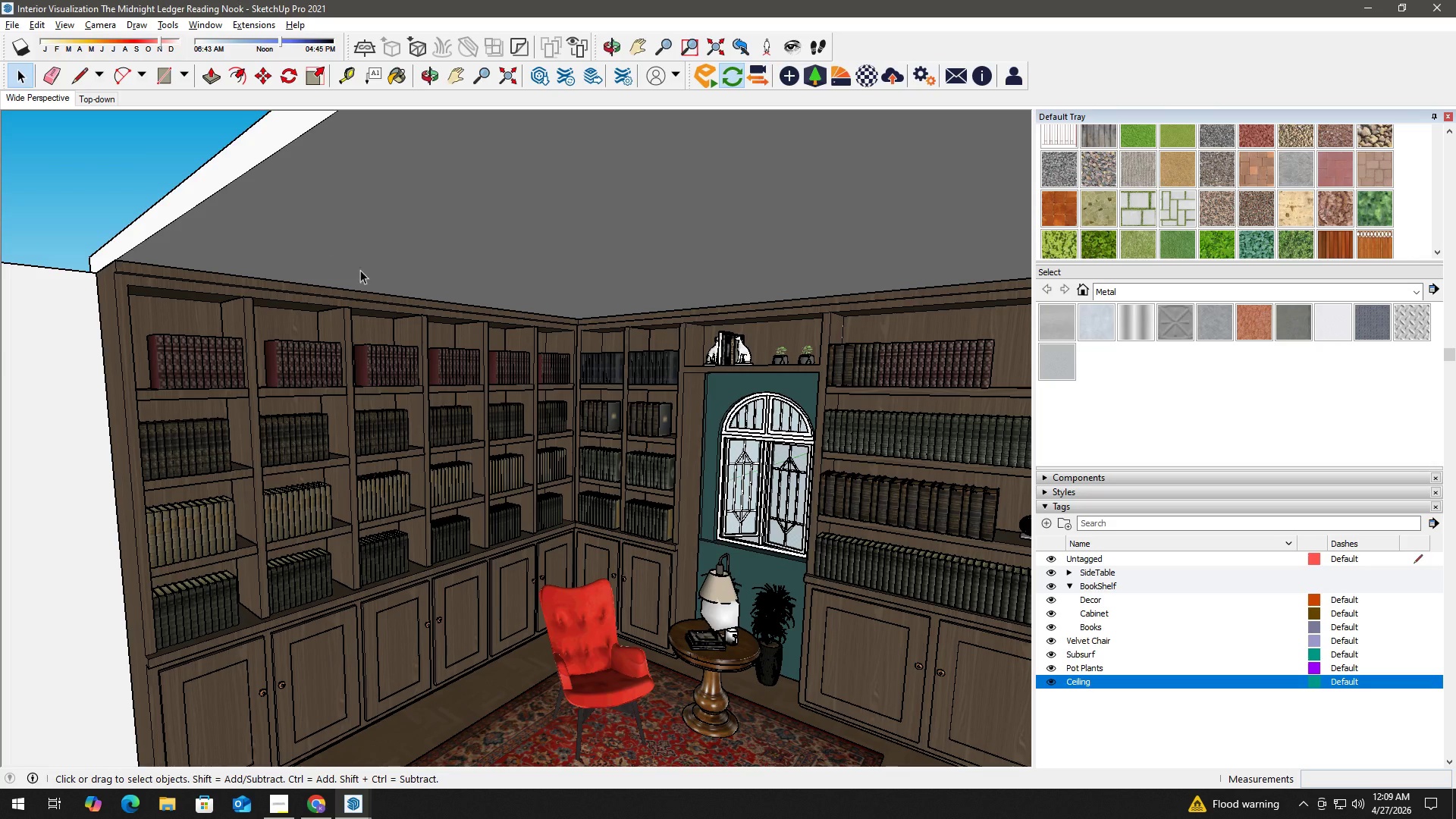 
scroll: coordinate [393, 370], scroll_direction: down, amount: 7.0
 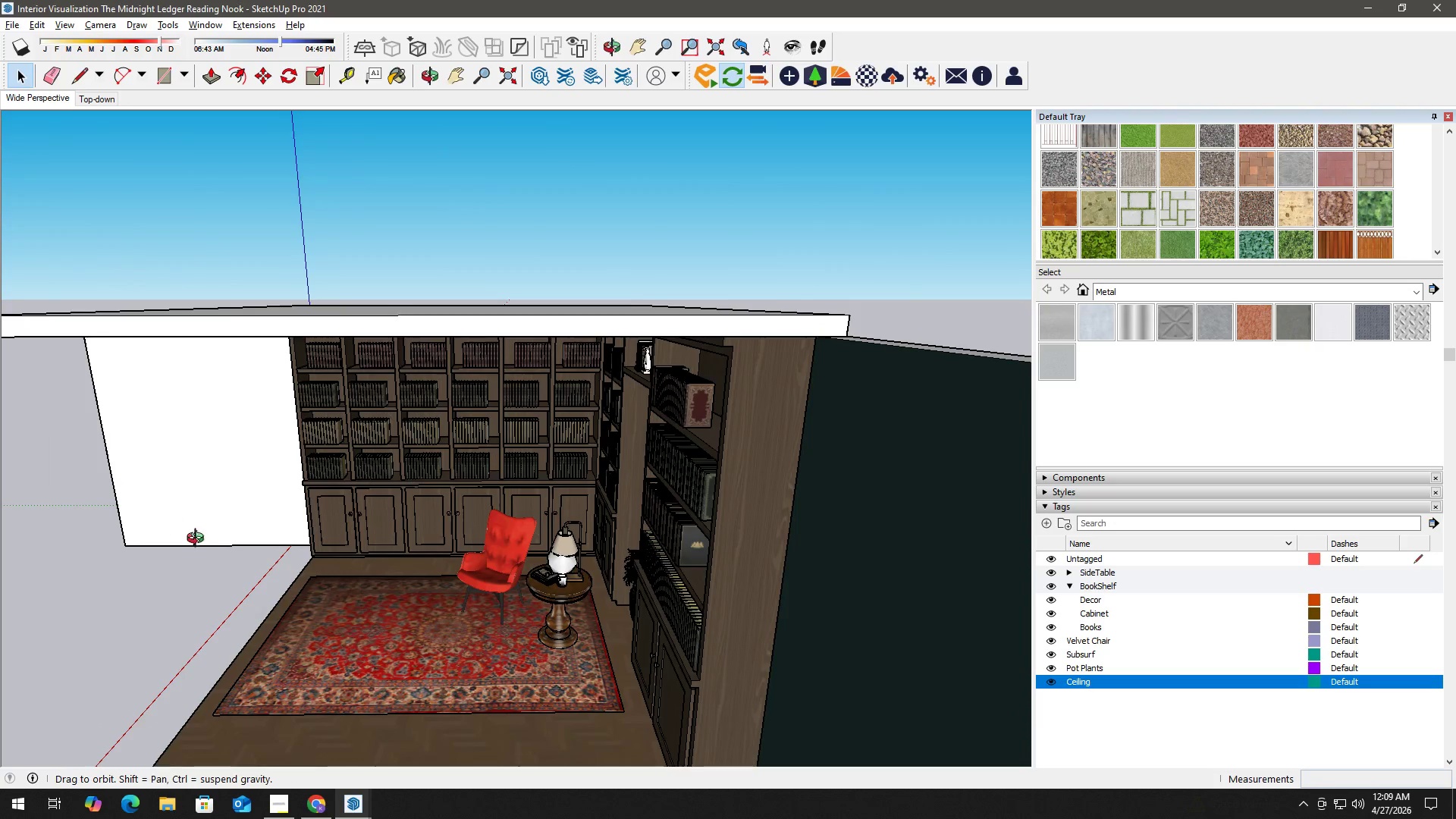 
key(Alt+Tab)
 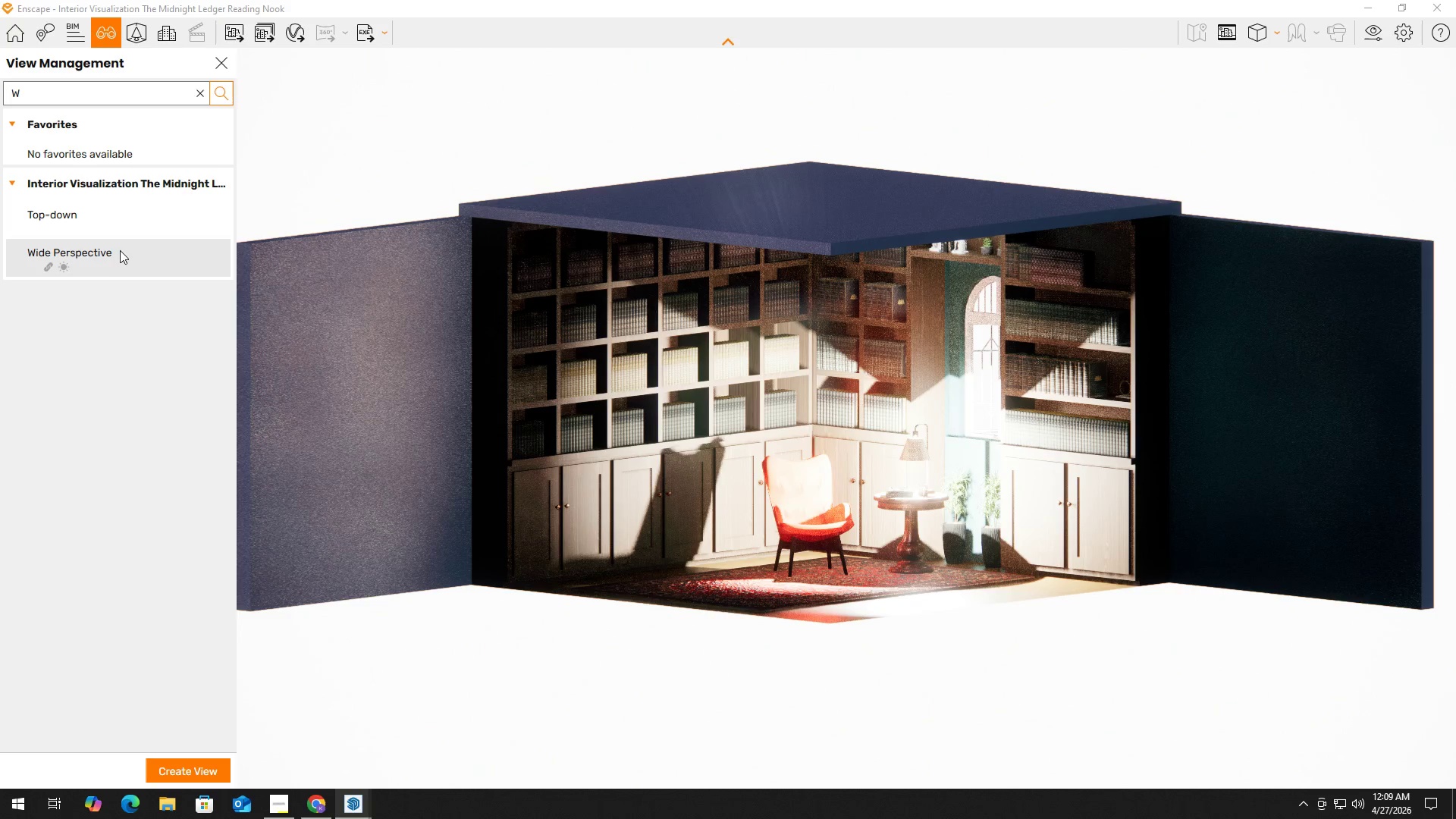 
mouse_move([150, 257])
 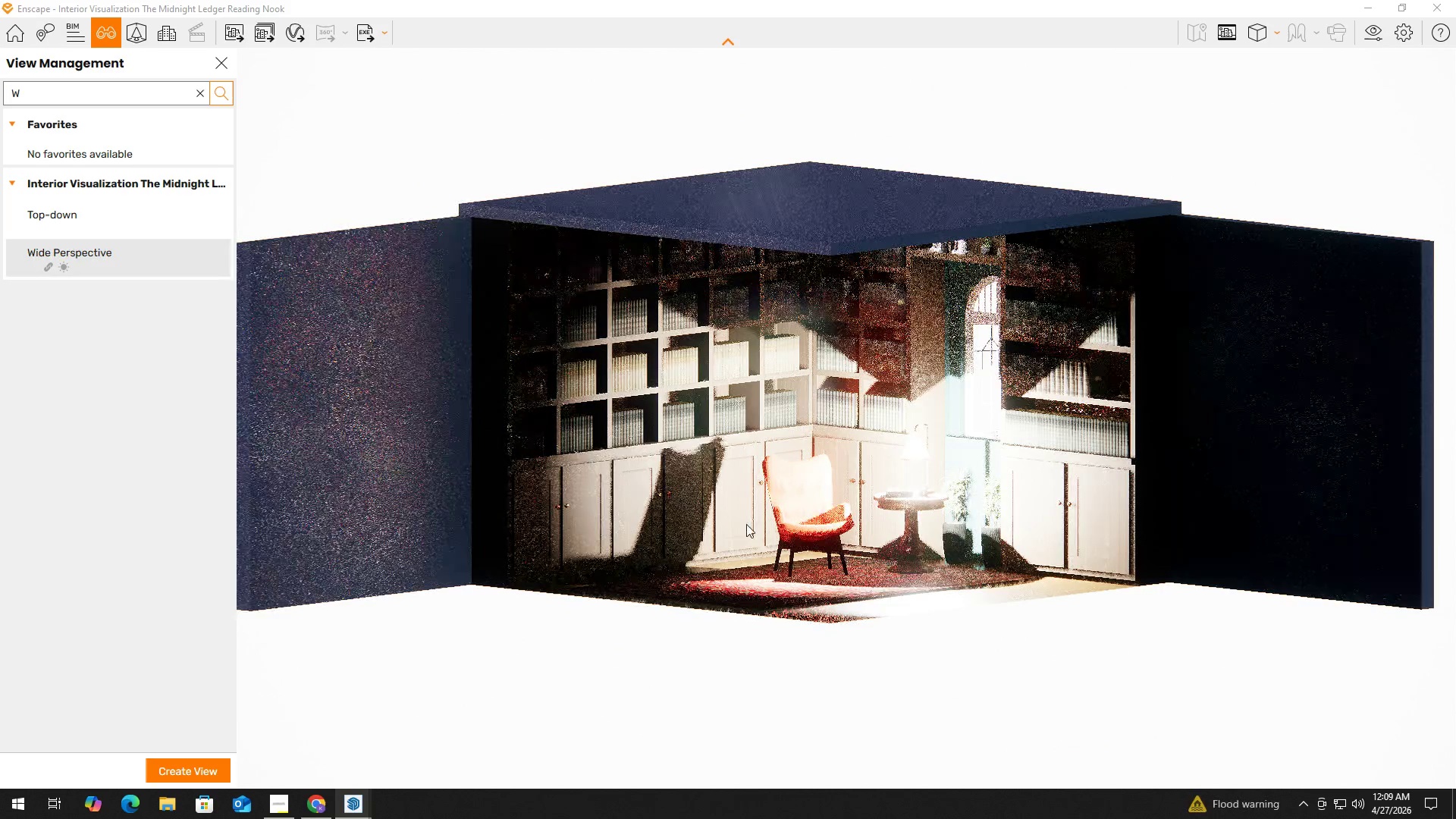 
hold_key(key=D, duration=0.55)
 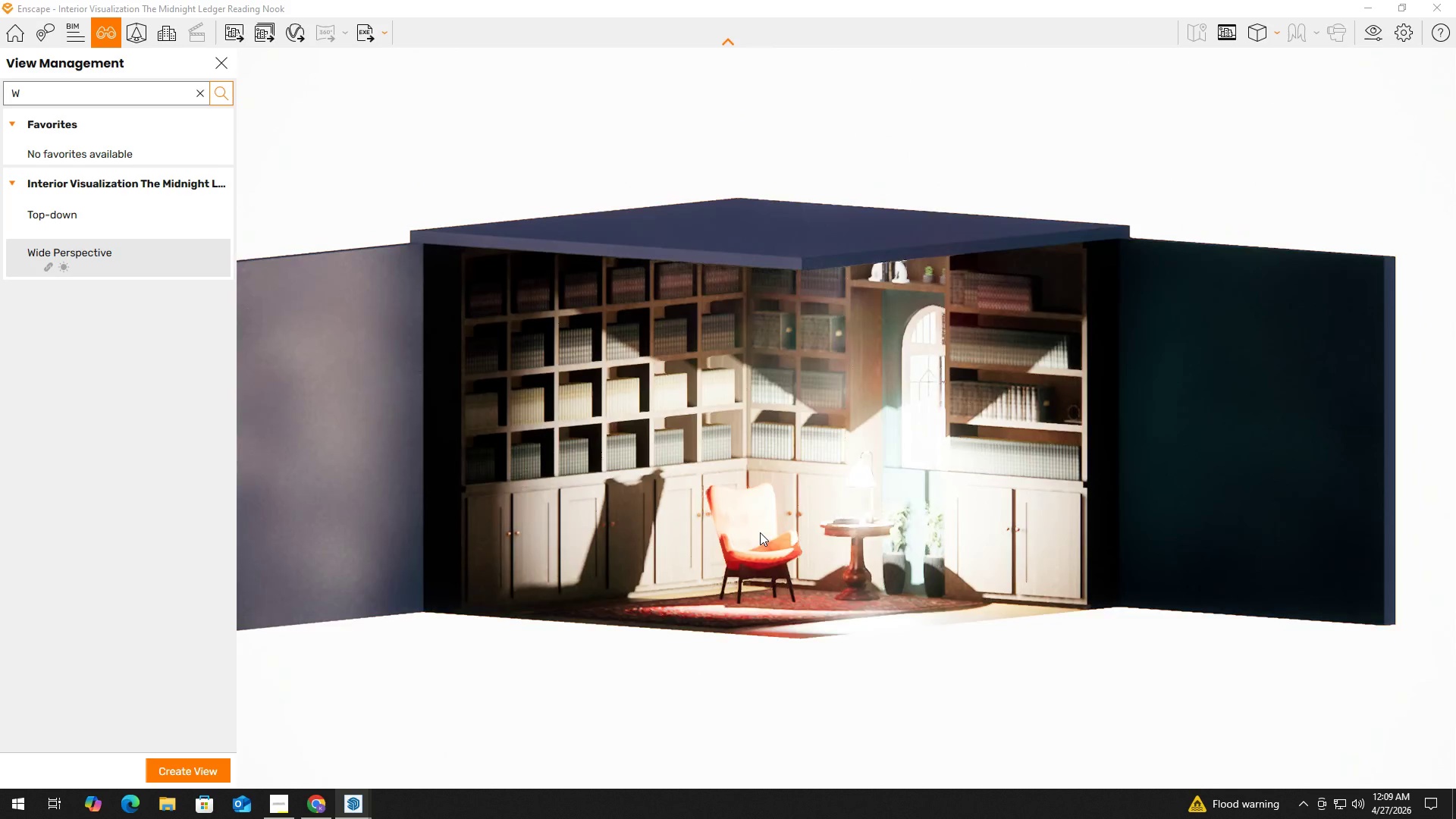 
hold_key(key=W, duration=0.7)
 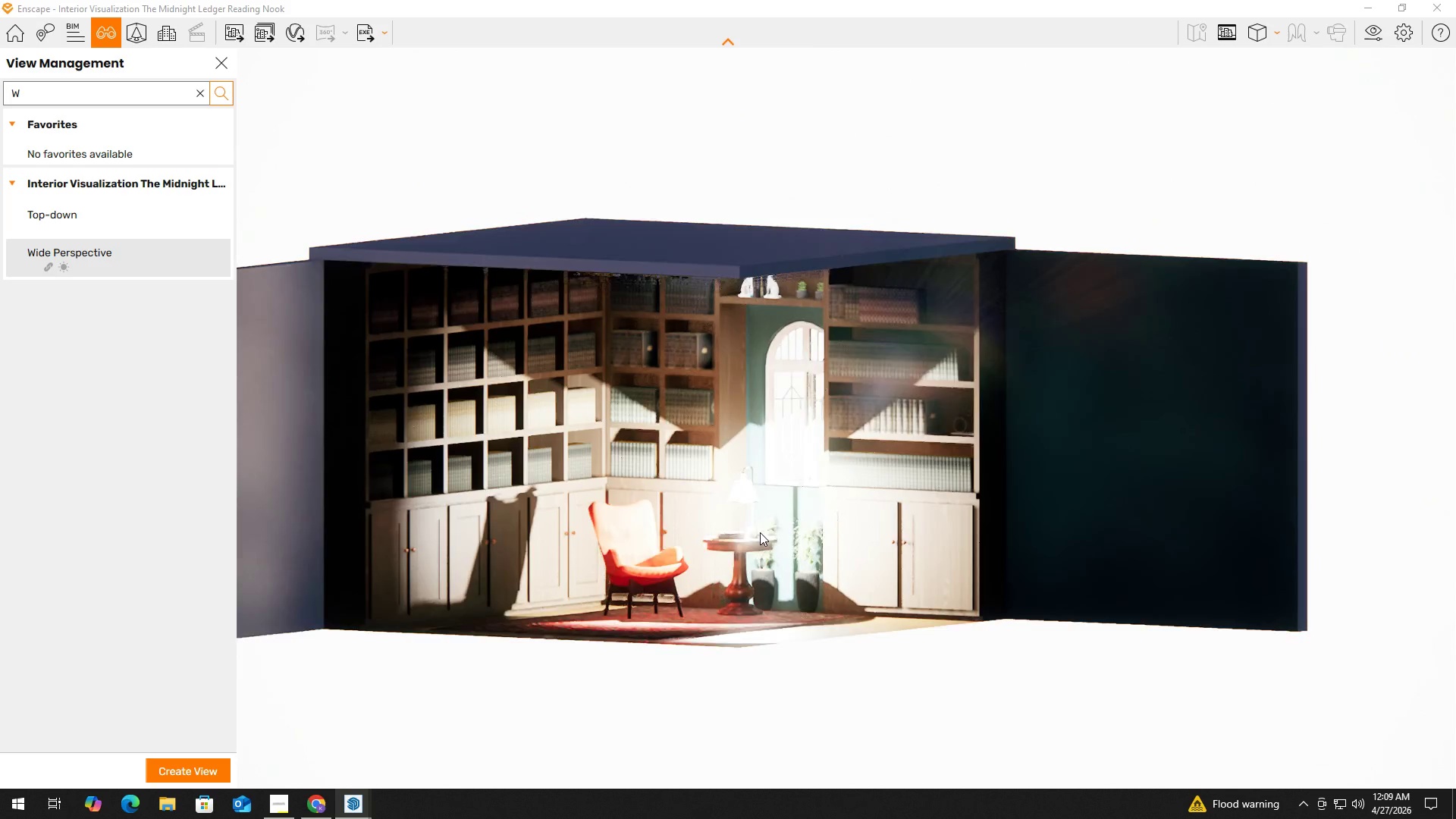 
left_click([760, 532])
 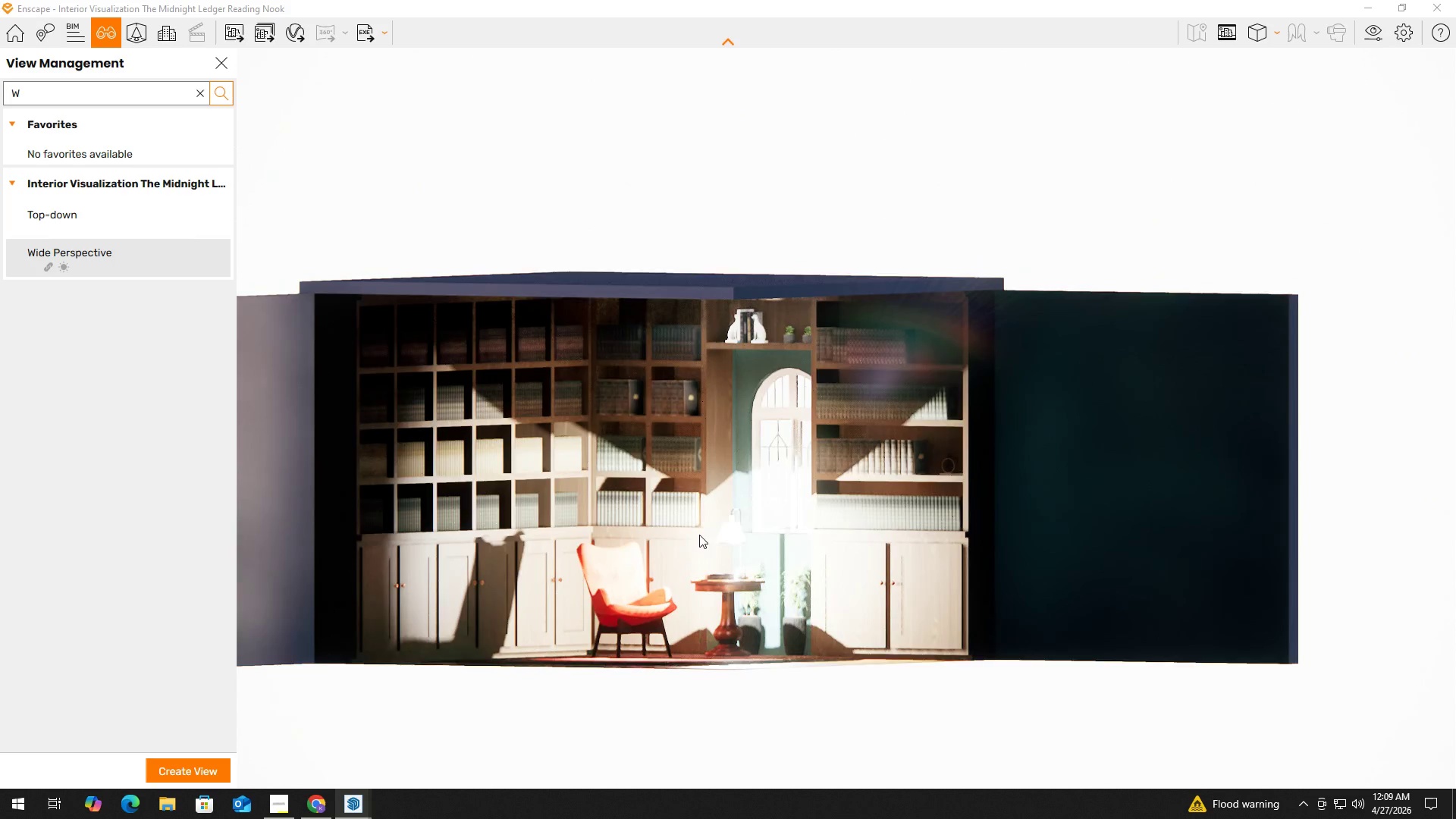 
hold_key(key=W, duration=2.44)
 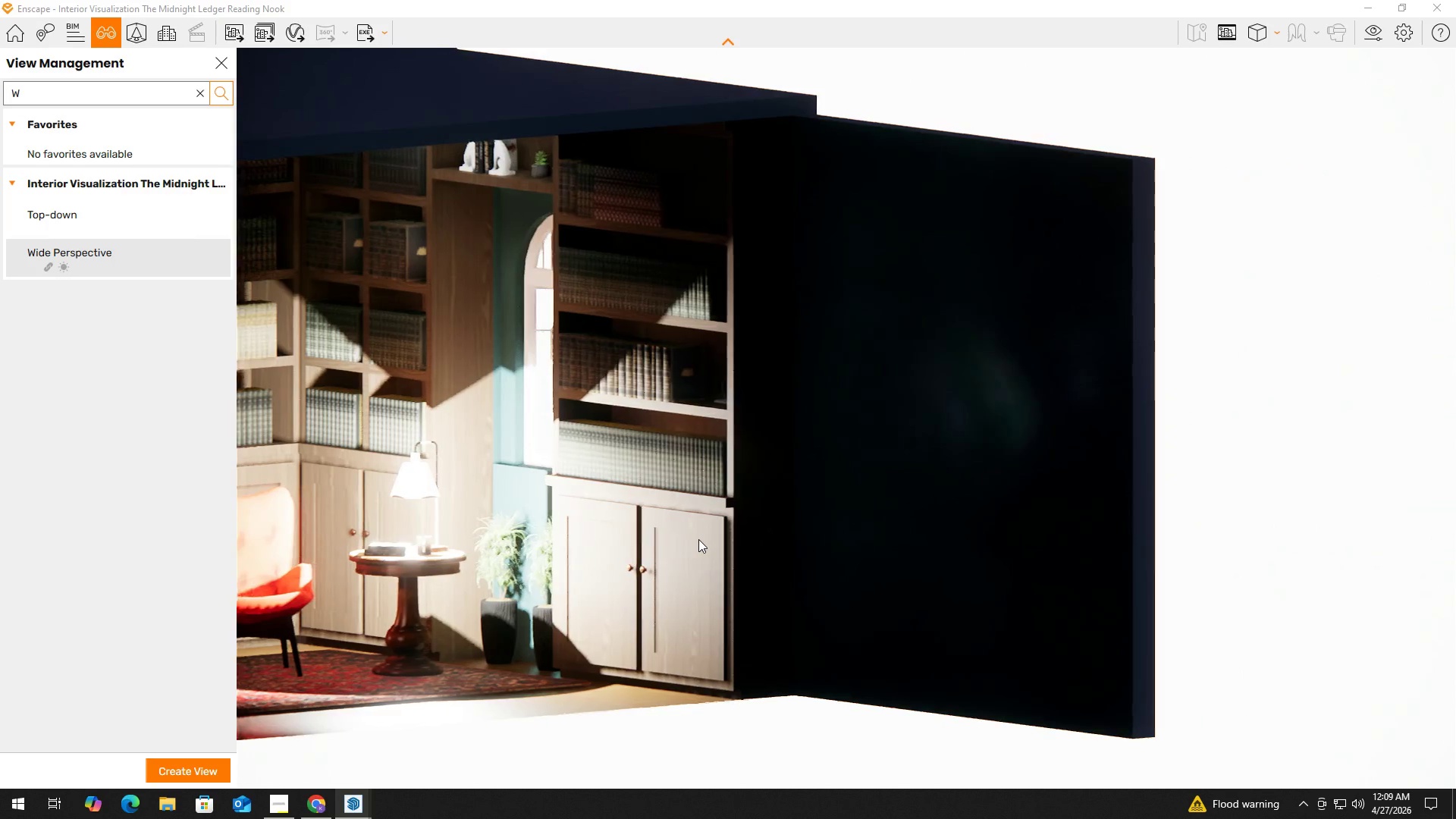 
hold_key(key=ShiftLeft, duration=1.89)
 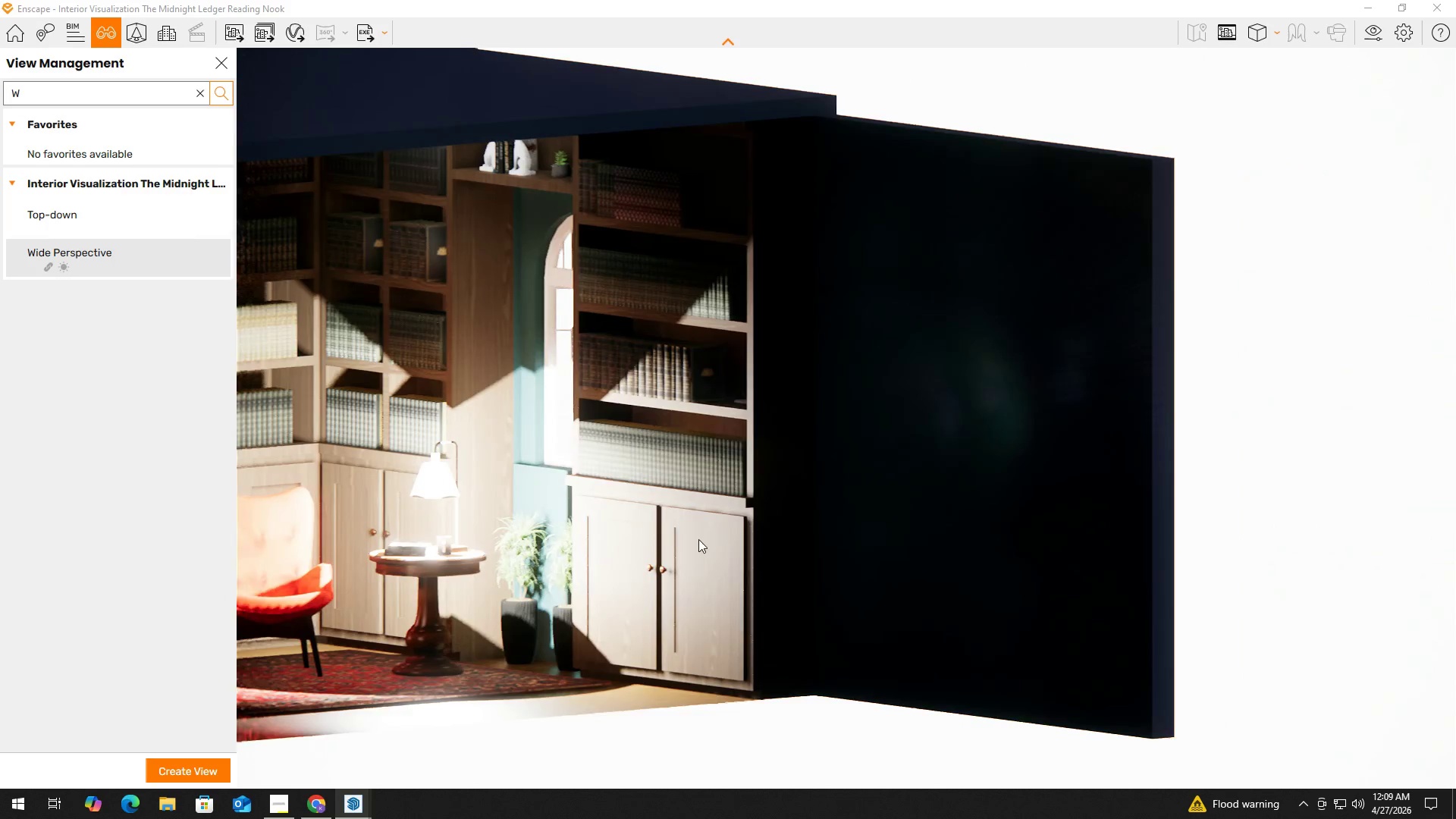 
hold_key(key=D, duration=0.66)
 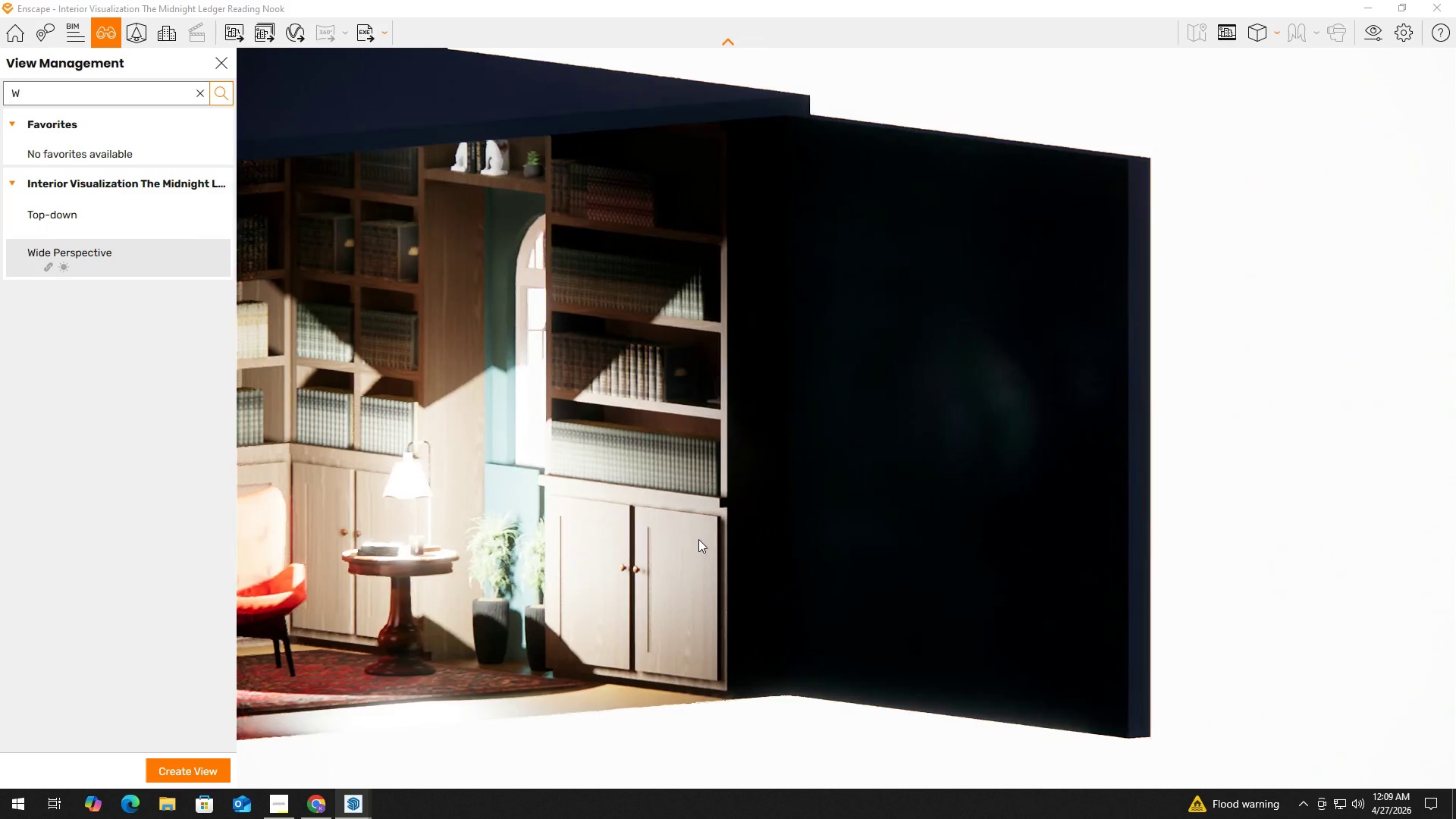 
hold_key(key=A, duration=0.58)
 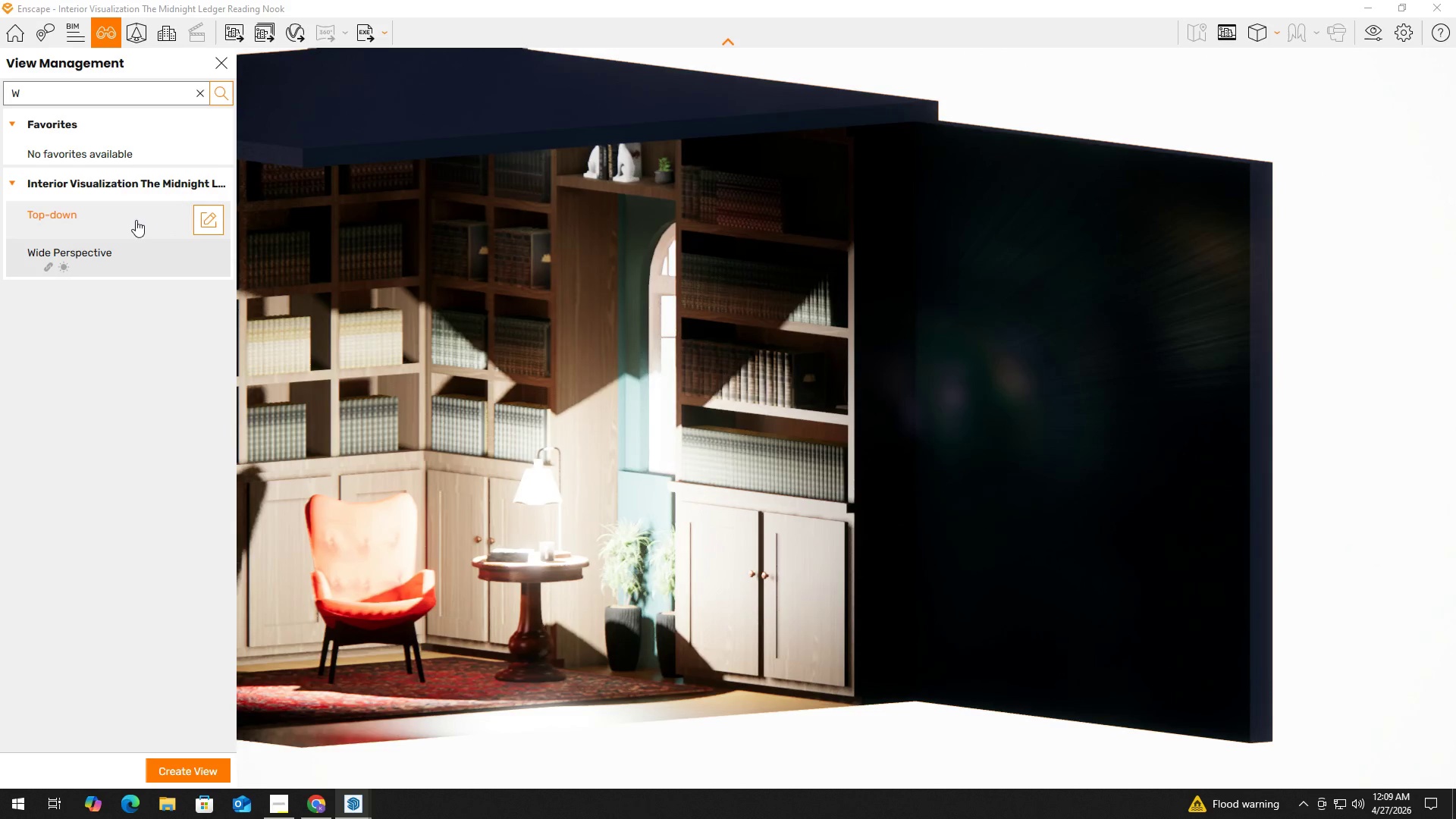 
left_click([698, 539])
 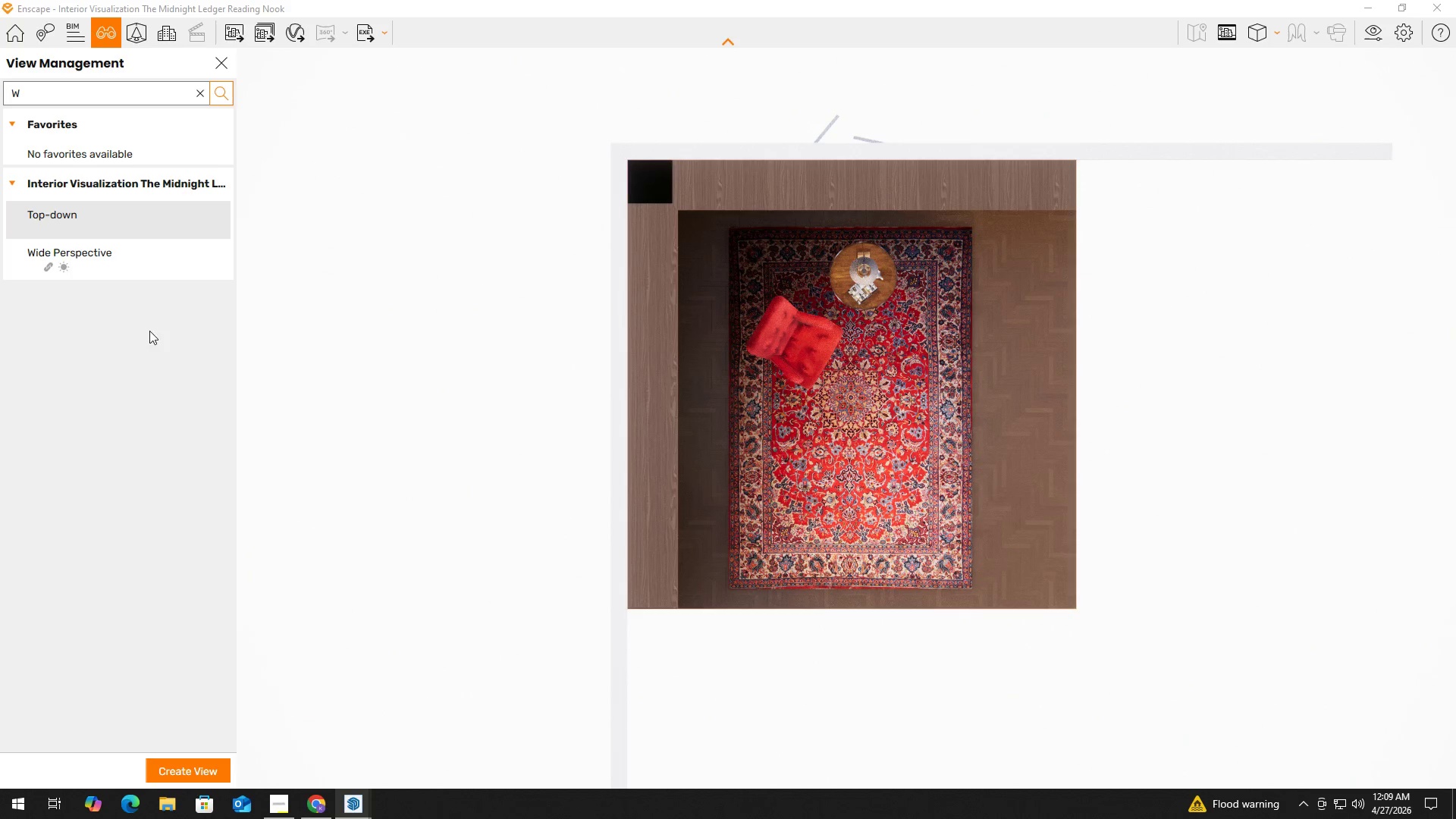 
wait(5.02)
 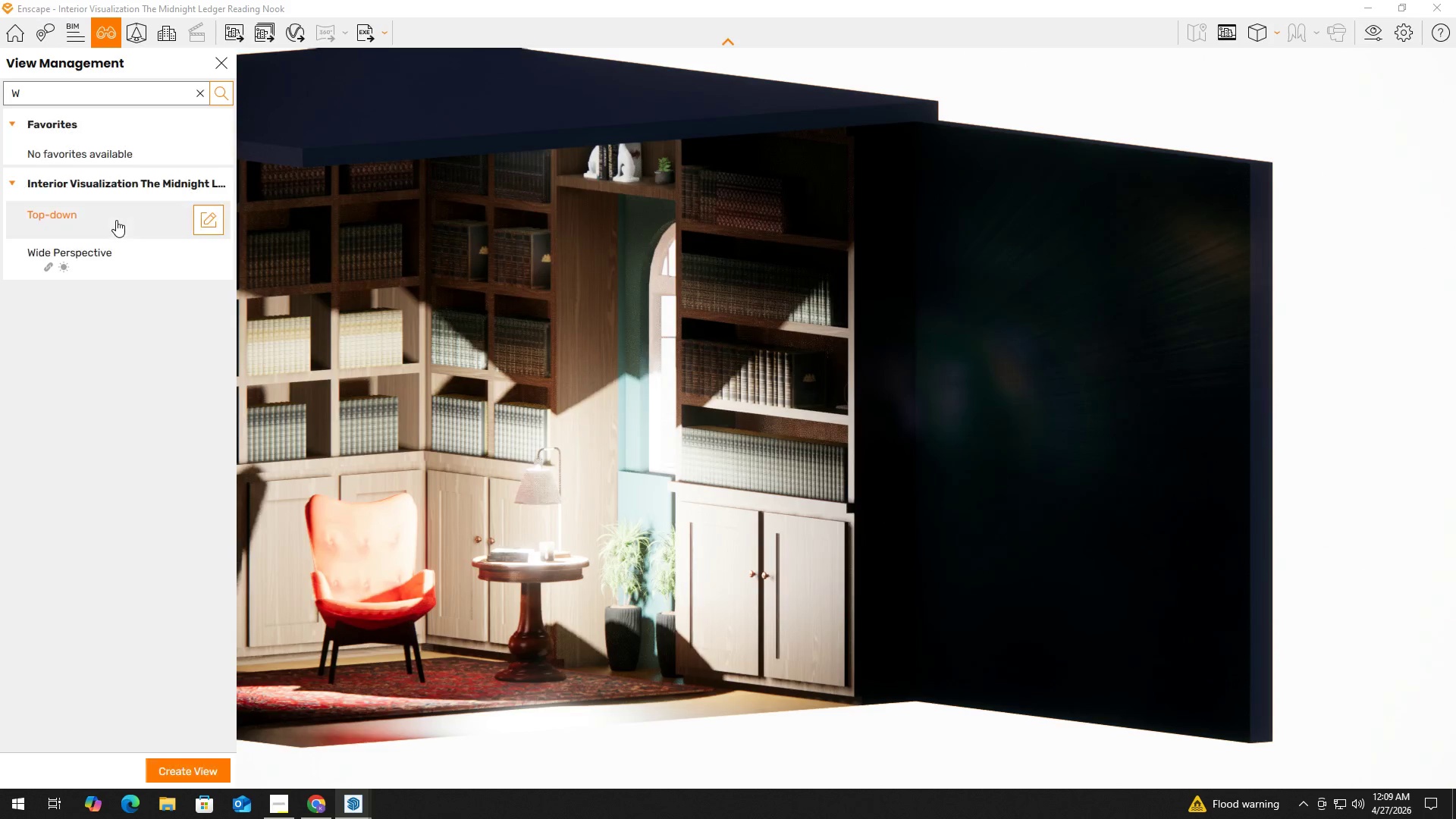 
left_click([191, 96])
 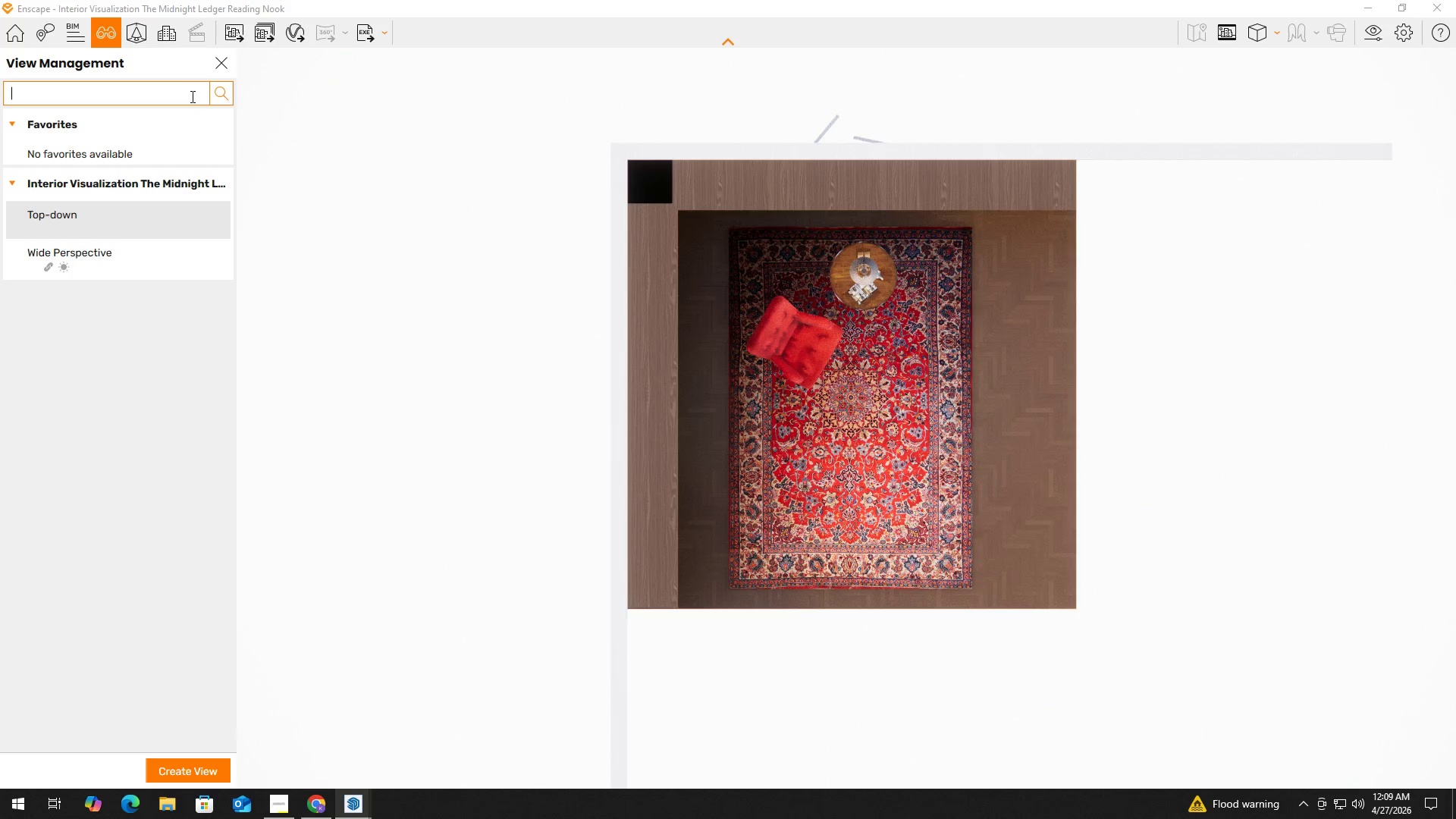 
key(Alt+Tab)
 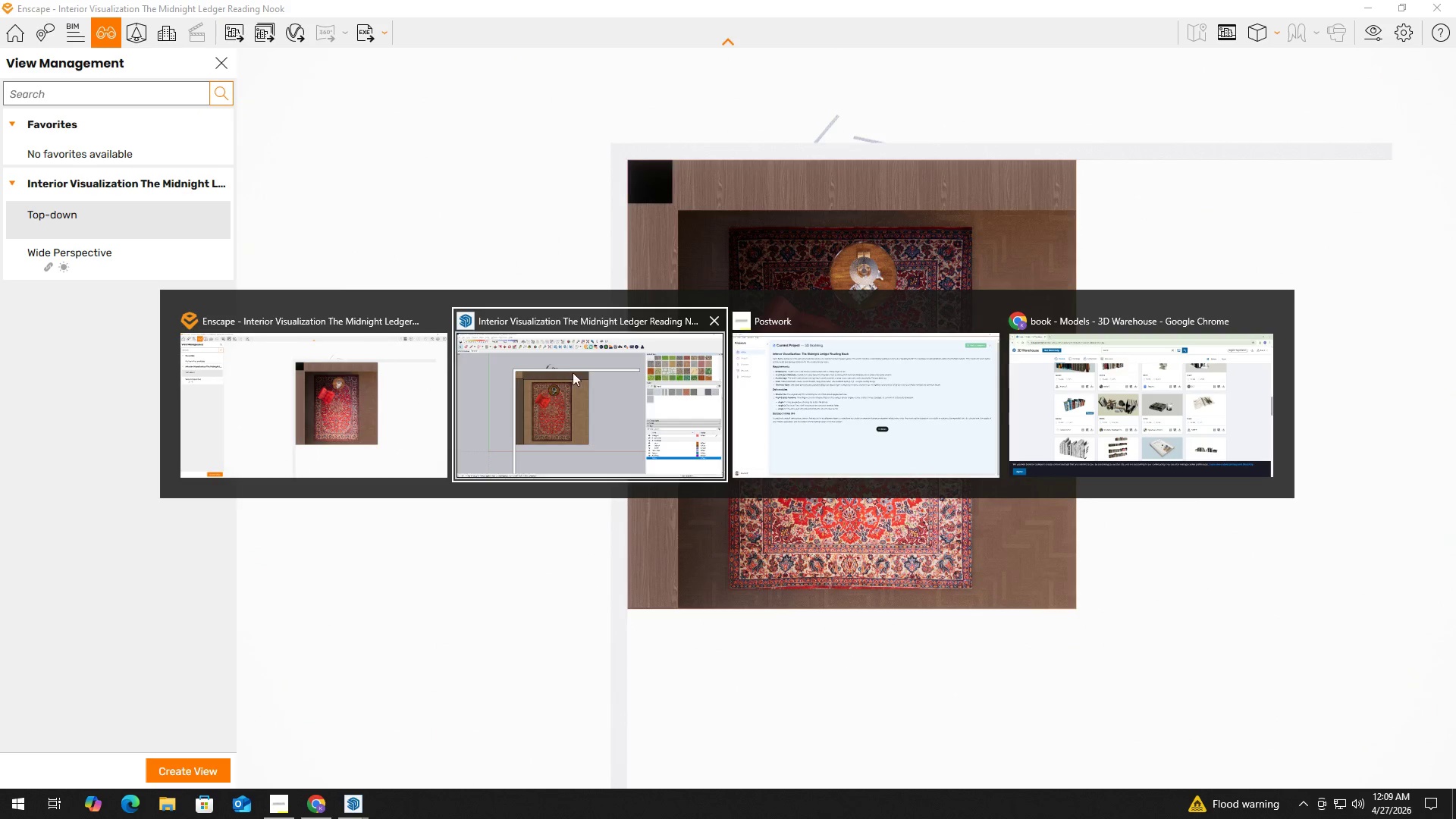 
left_click([566, 384])
 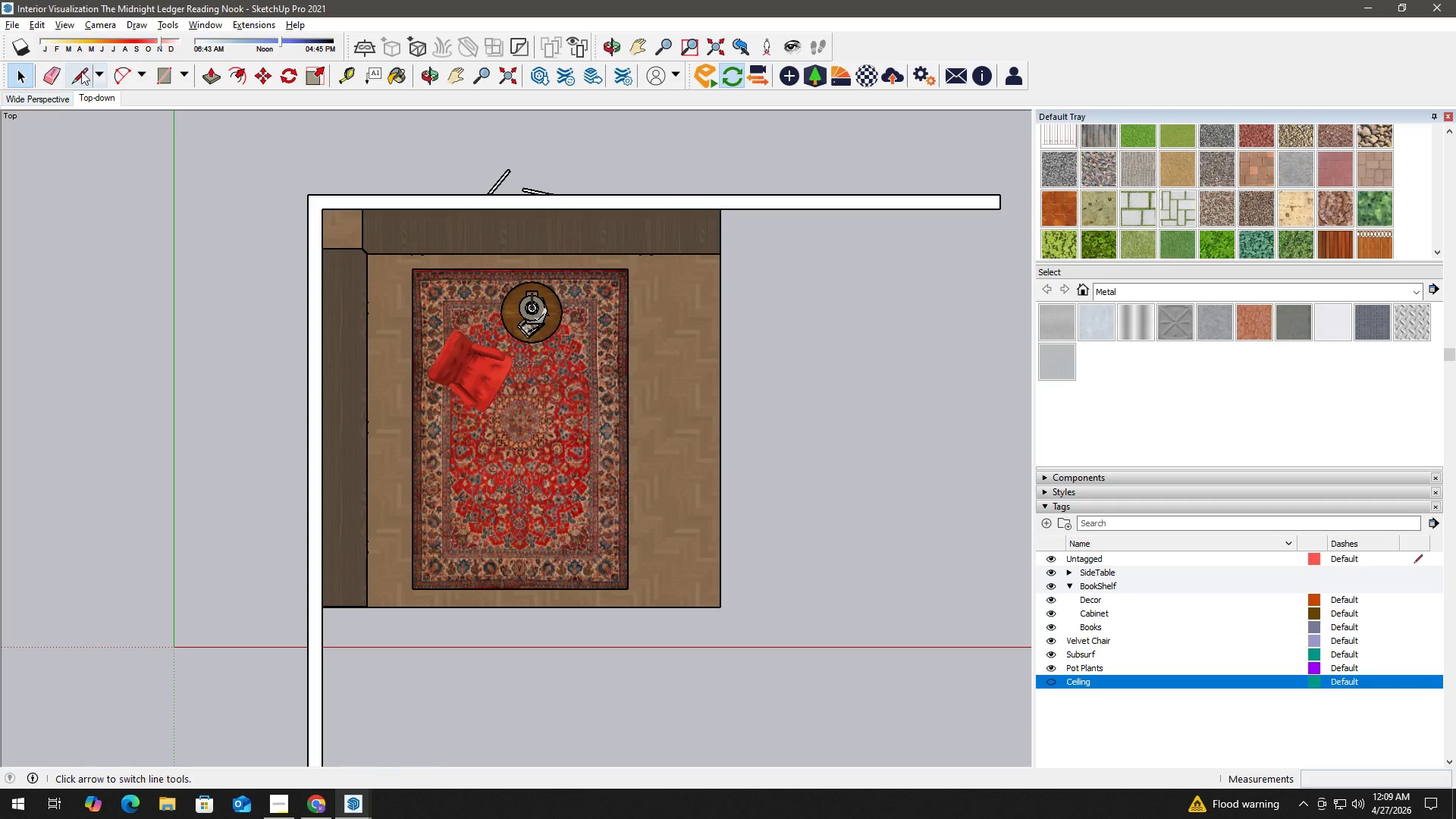 
left_click([102, 24])
 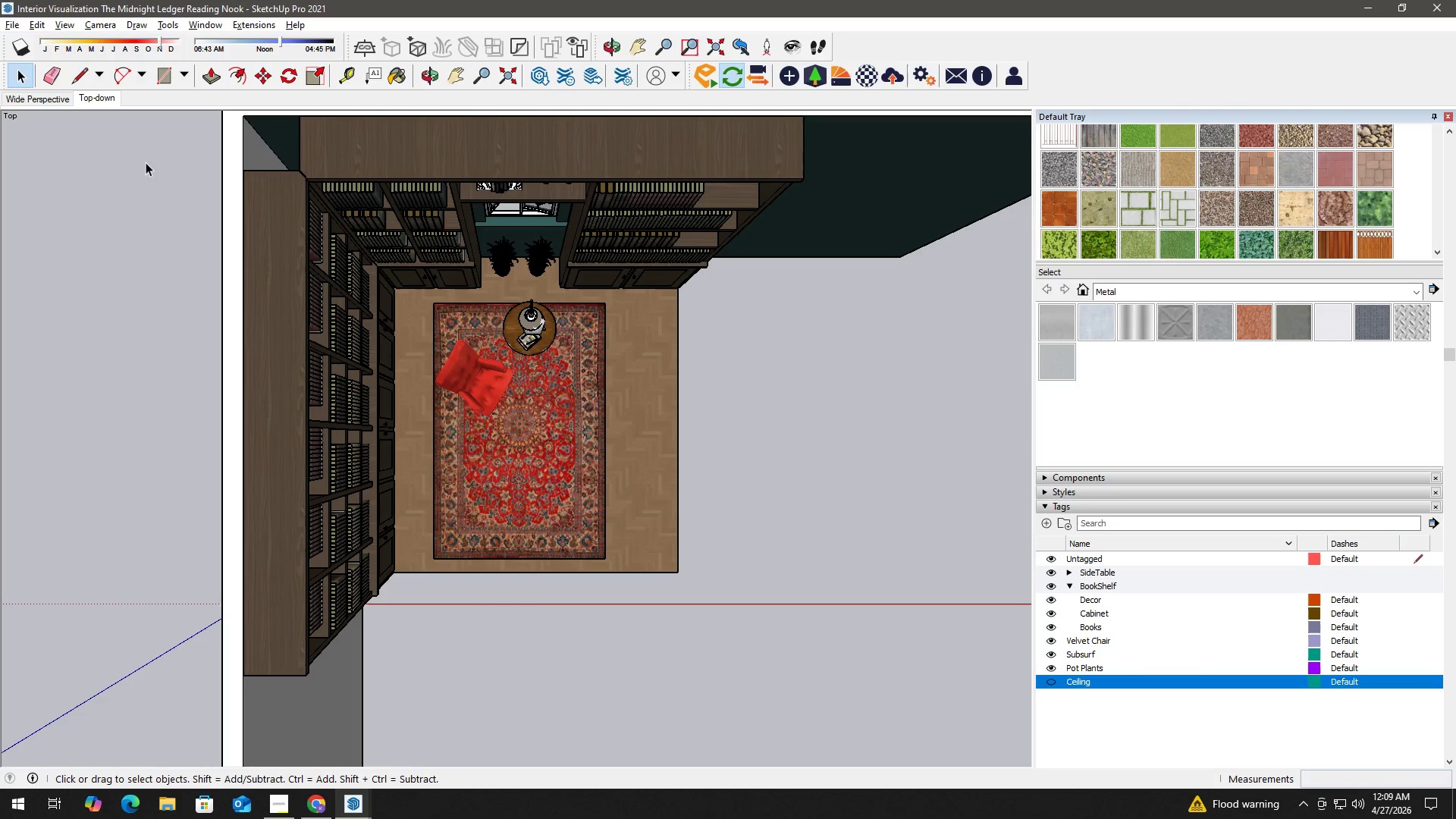 
scroll: coordinate [275, 416], scroll_direction: down, amount: 7.0
 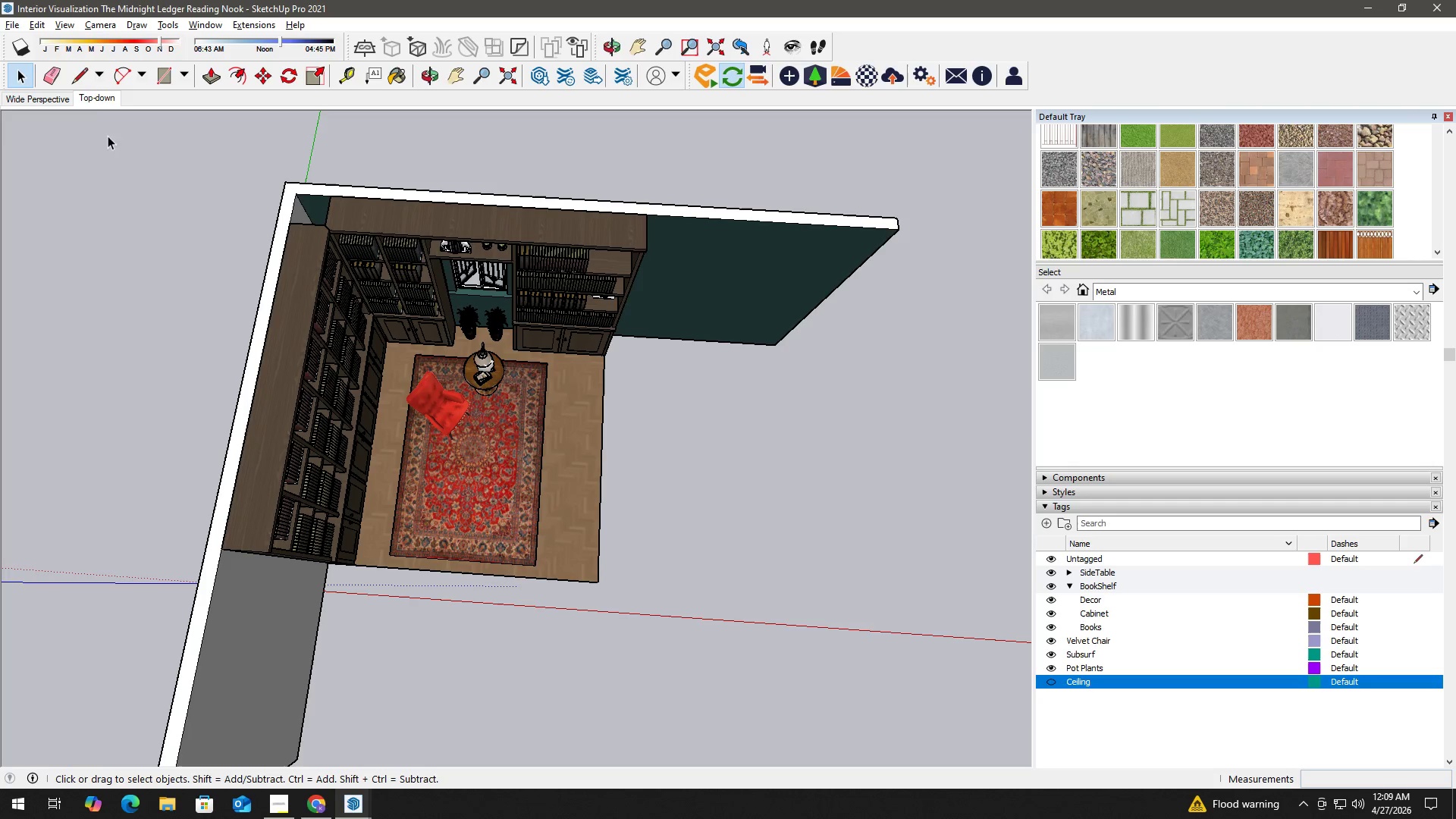 
left_click([43, 96])
 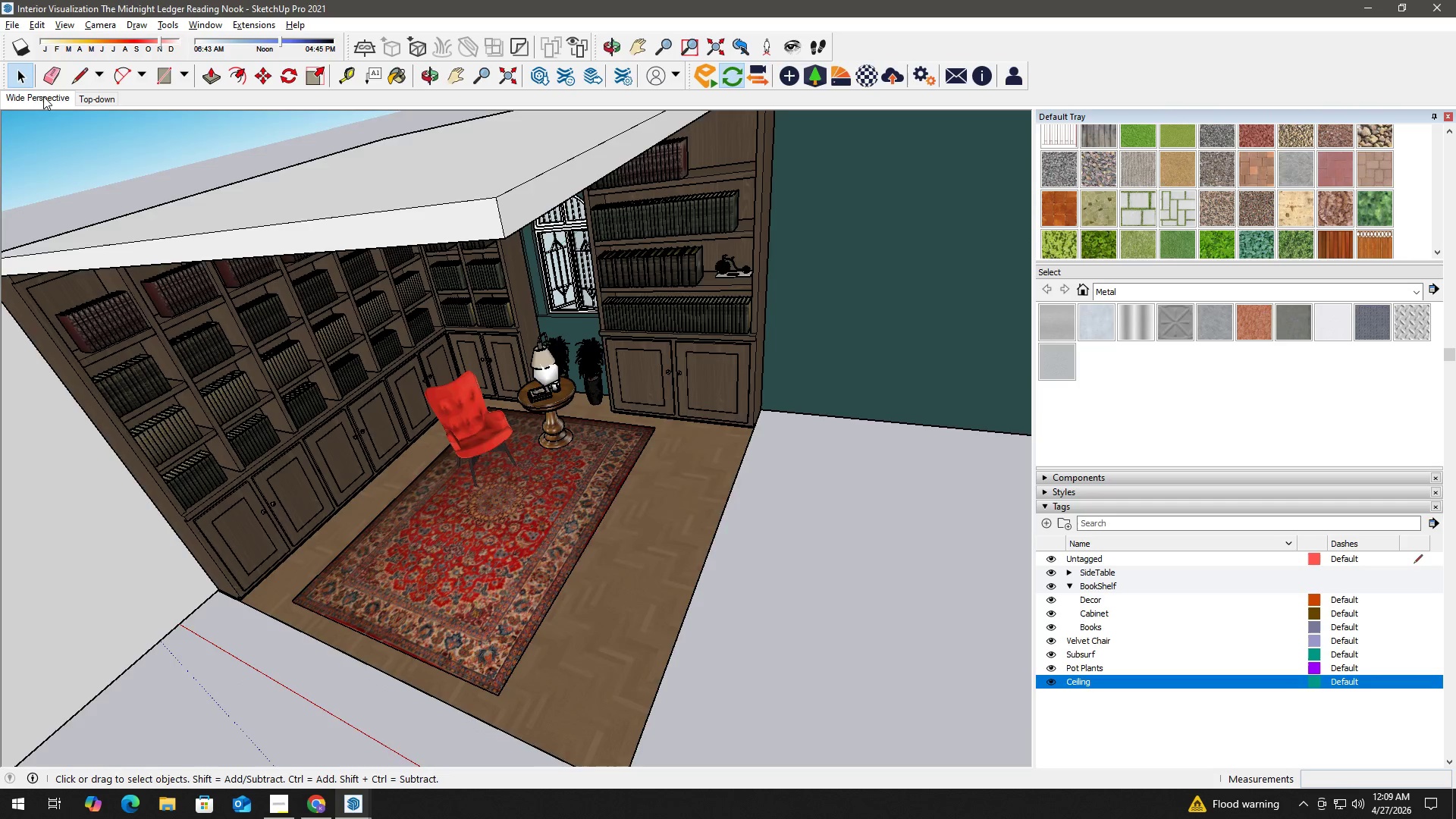 
left_click([43, 96])
 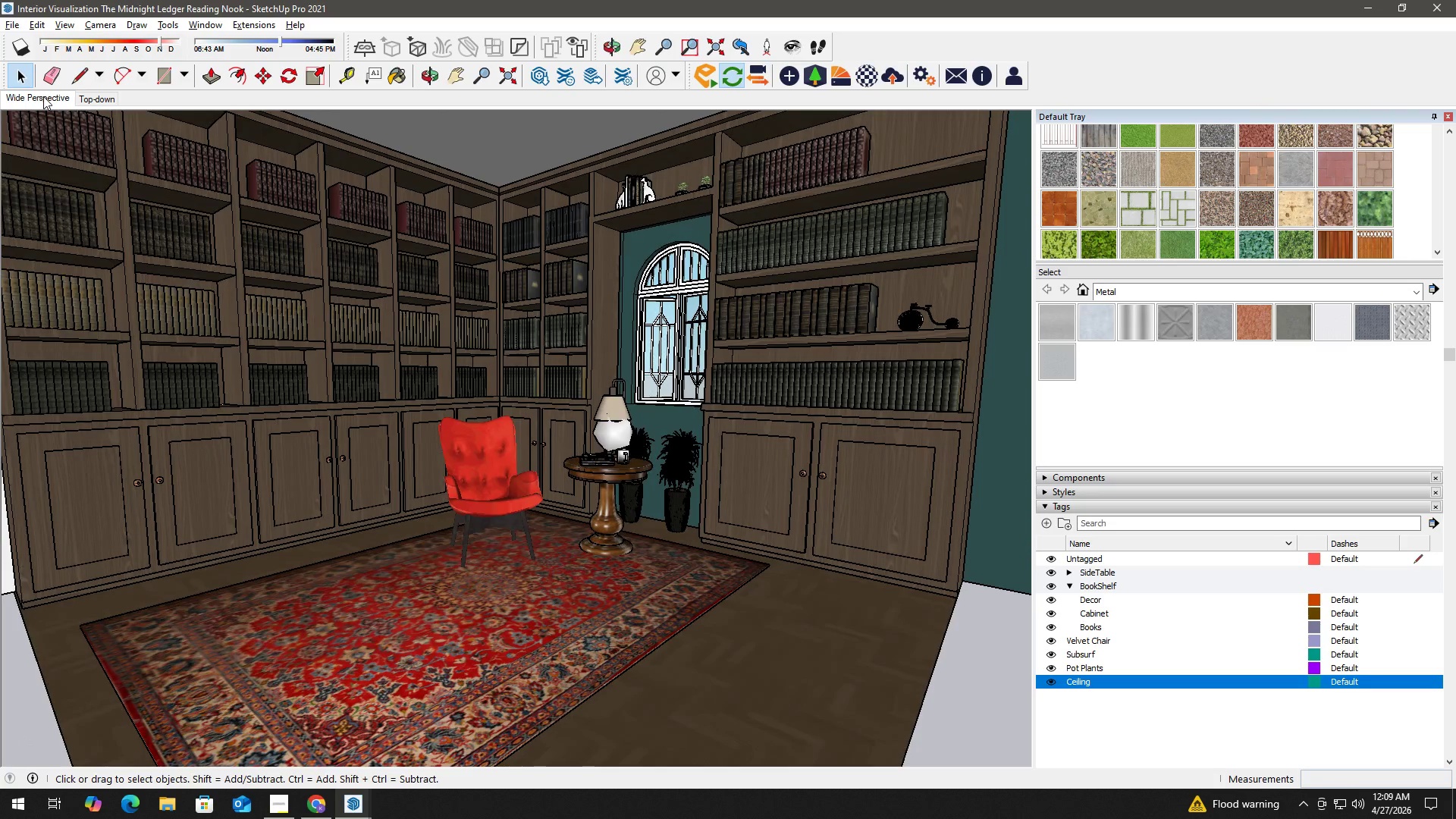 
double_click([43, 96])
 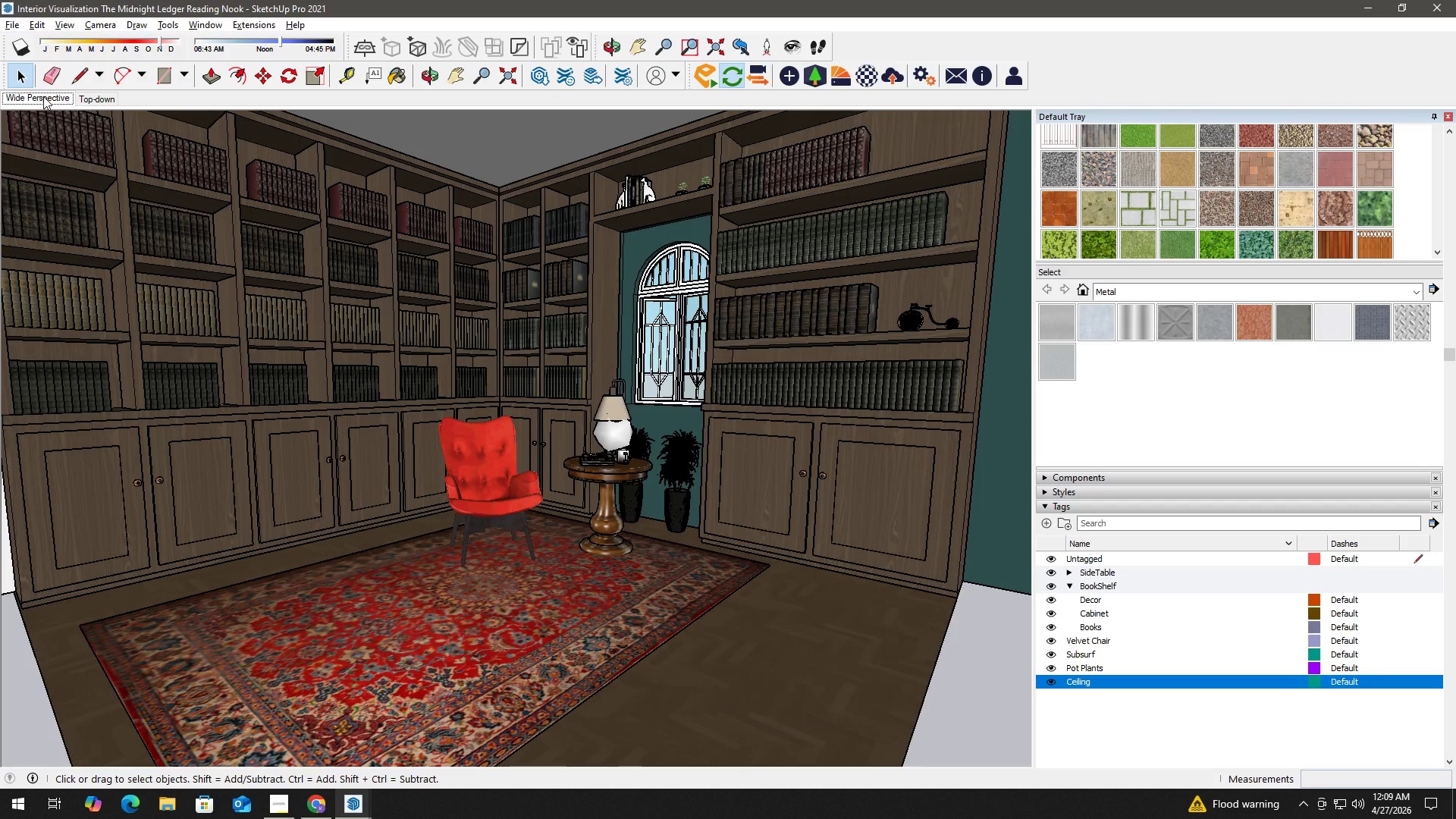 
key(Alt+Tab)
 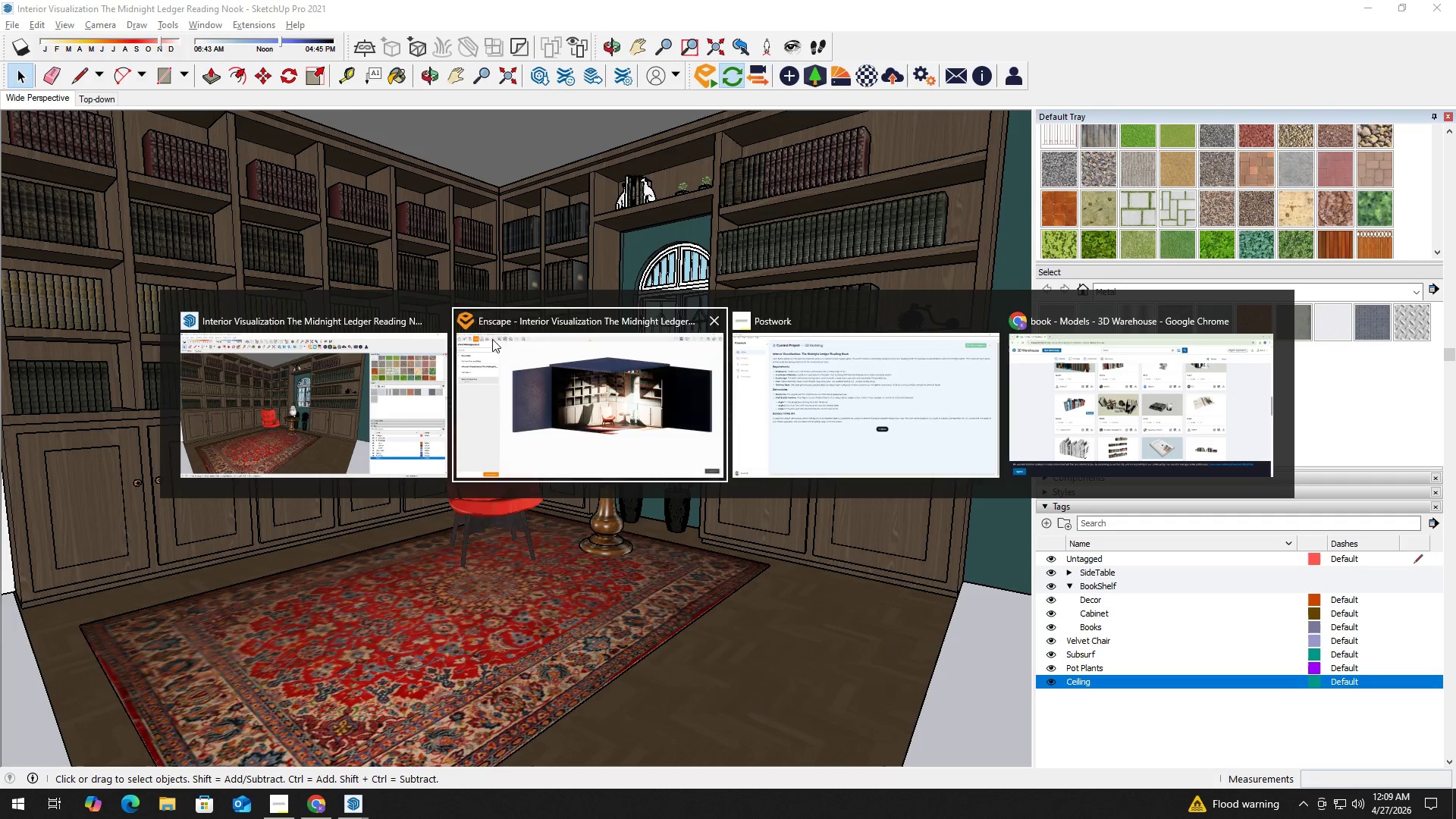 
left_click([560, 385])
 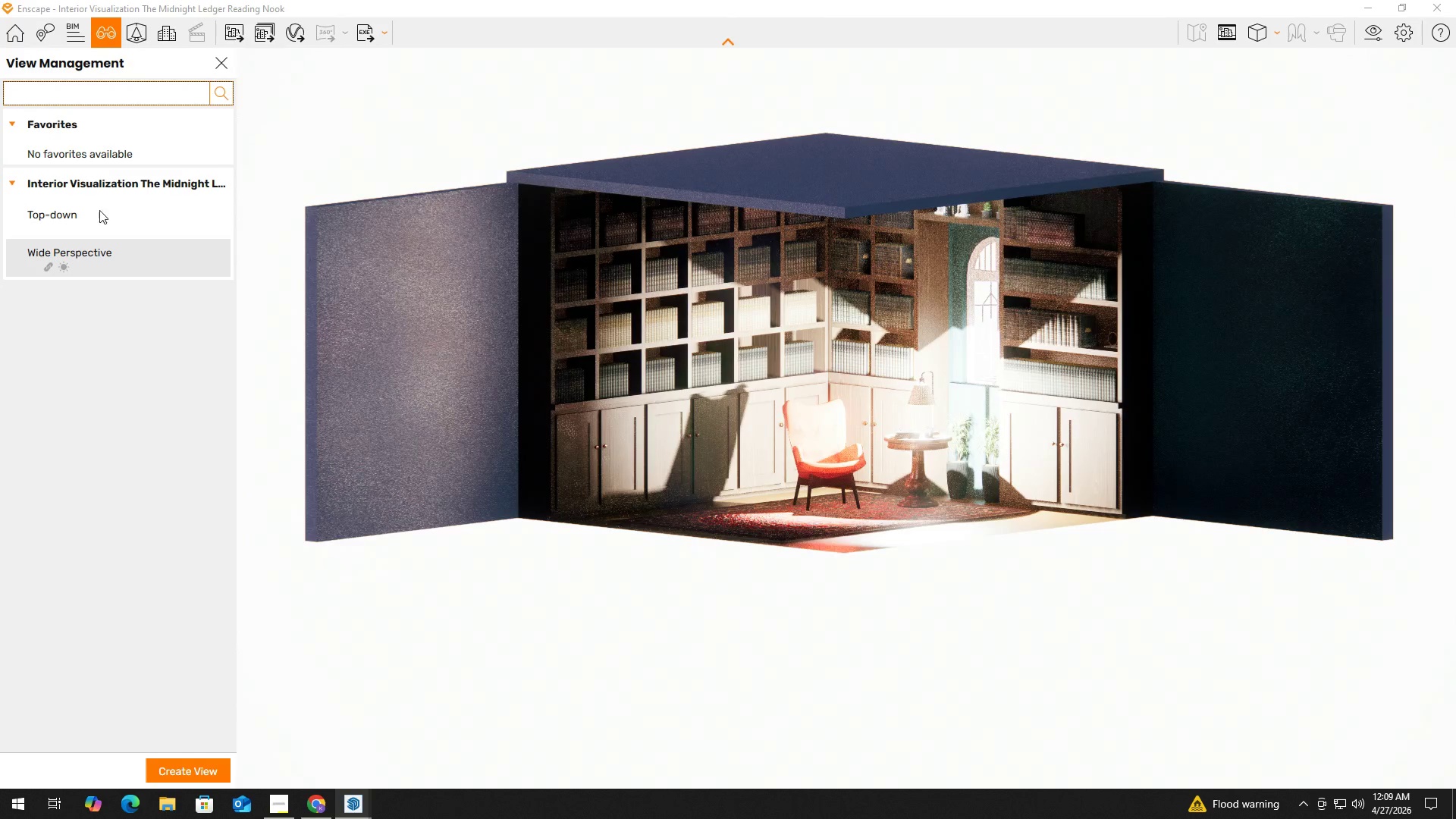 
left_click([122, 259])
 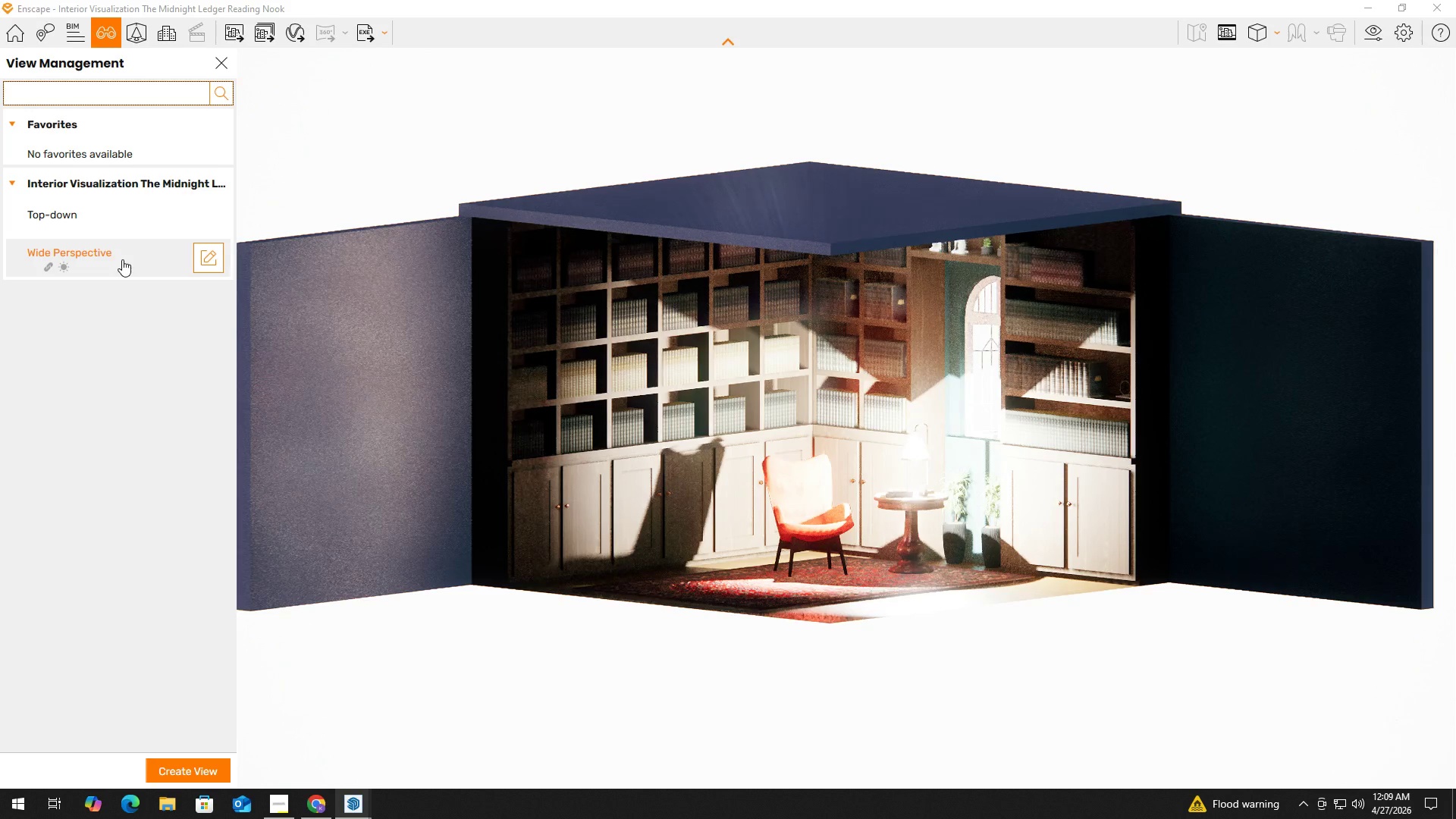 
left_click([122, 259])
 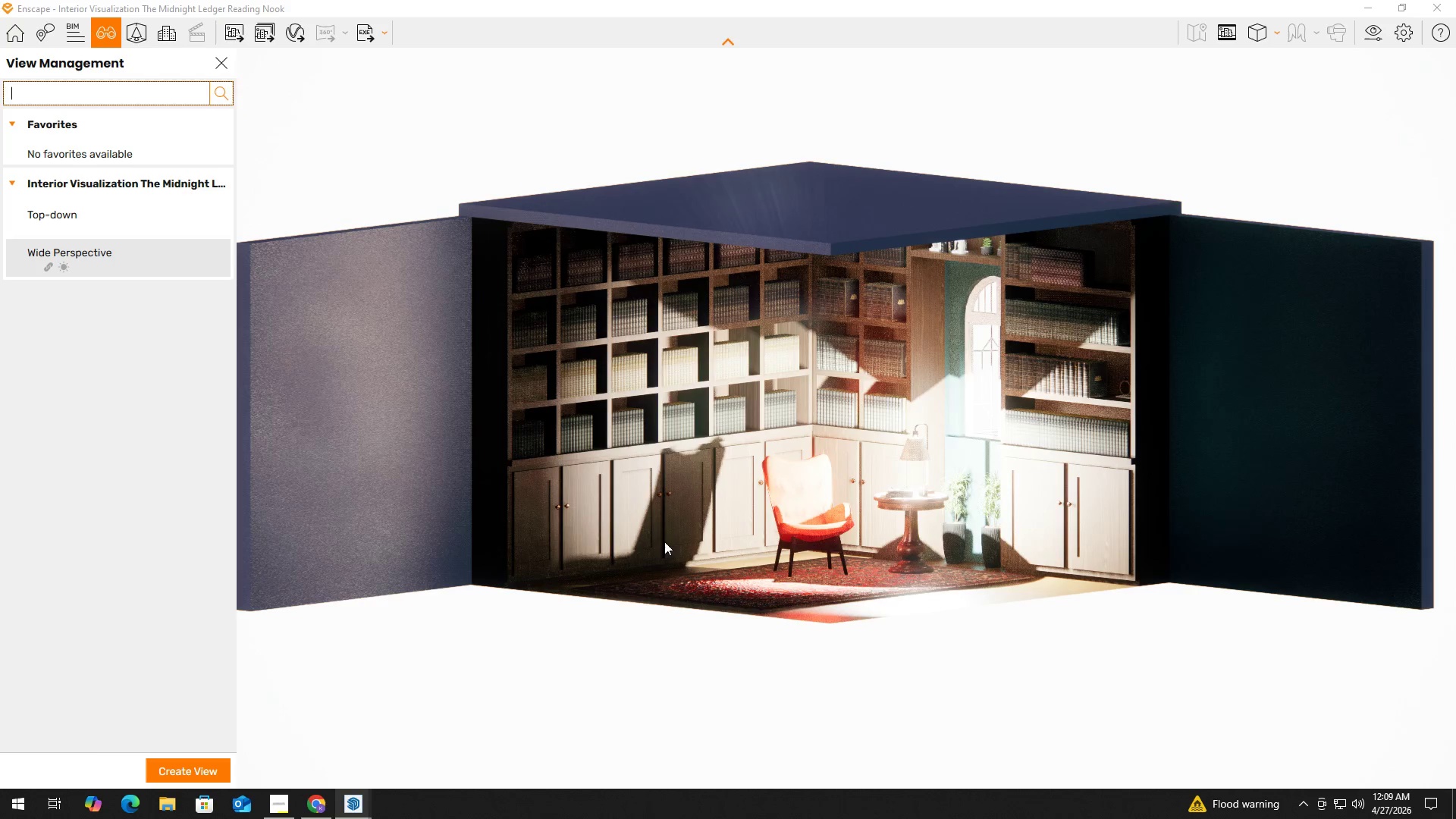 
hold_key(key=D, duration=0.39)
 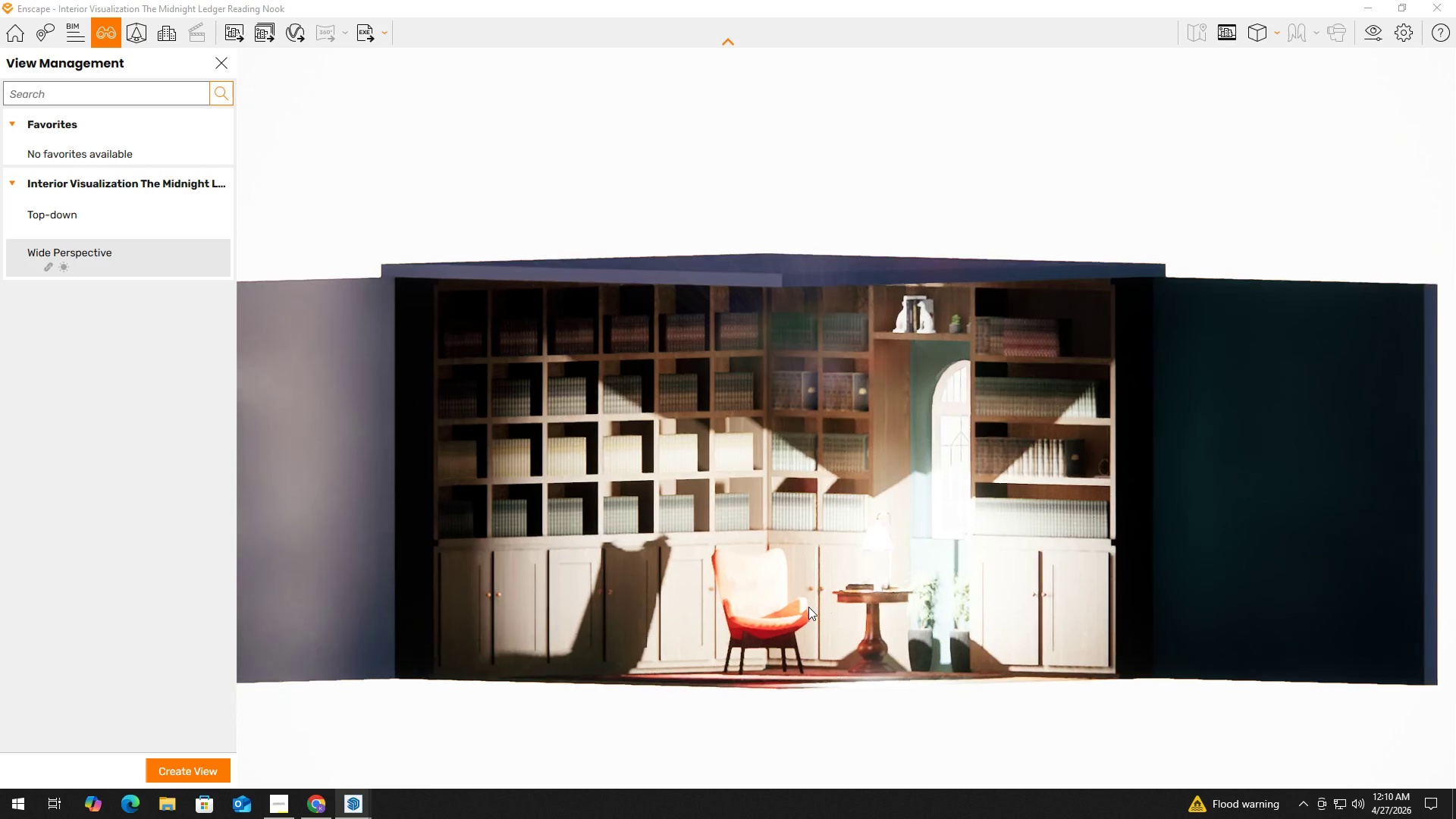 
hold_key(key=W, duration=1.3)
 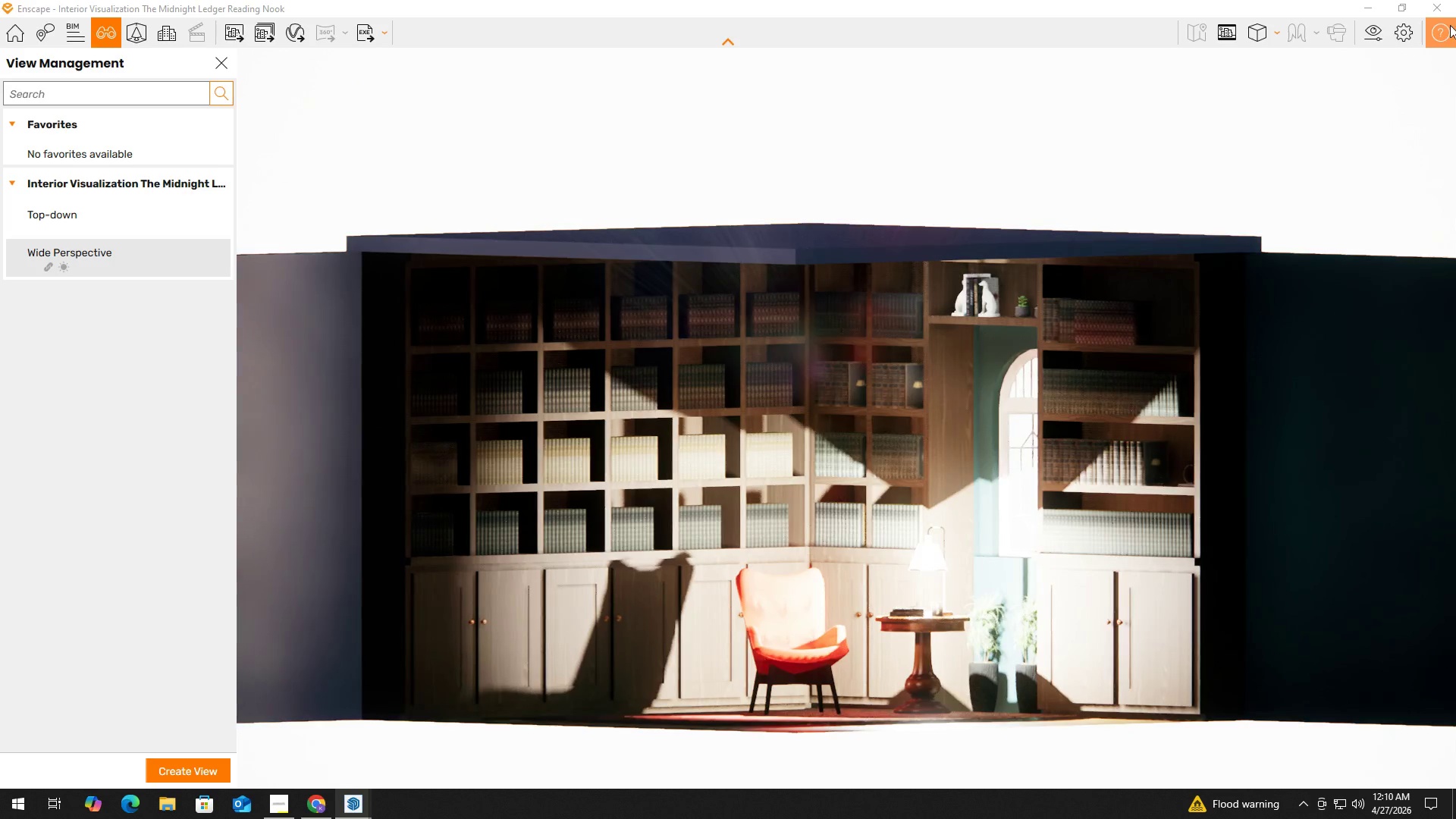 
hold_key(key=ShiftLeft, duration=0.84)
left_click([808, 607])
 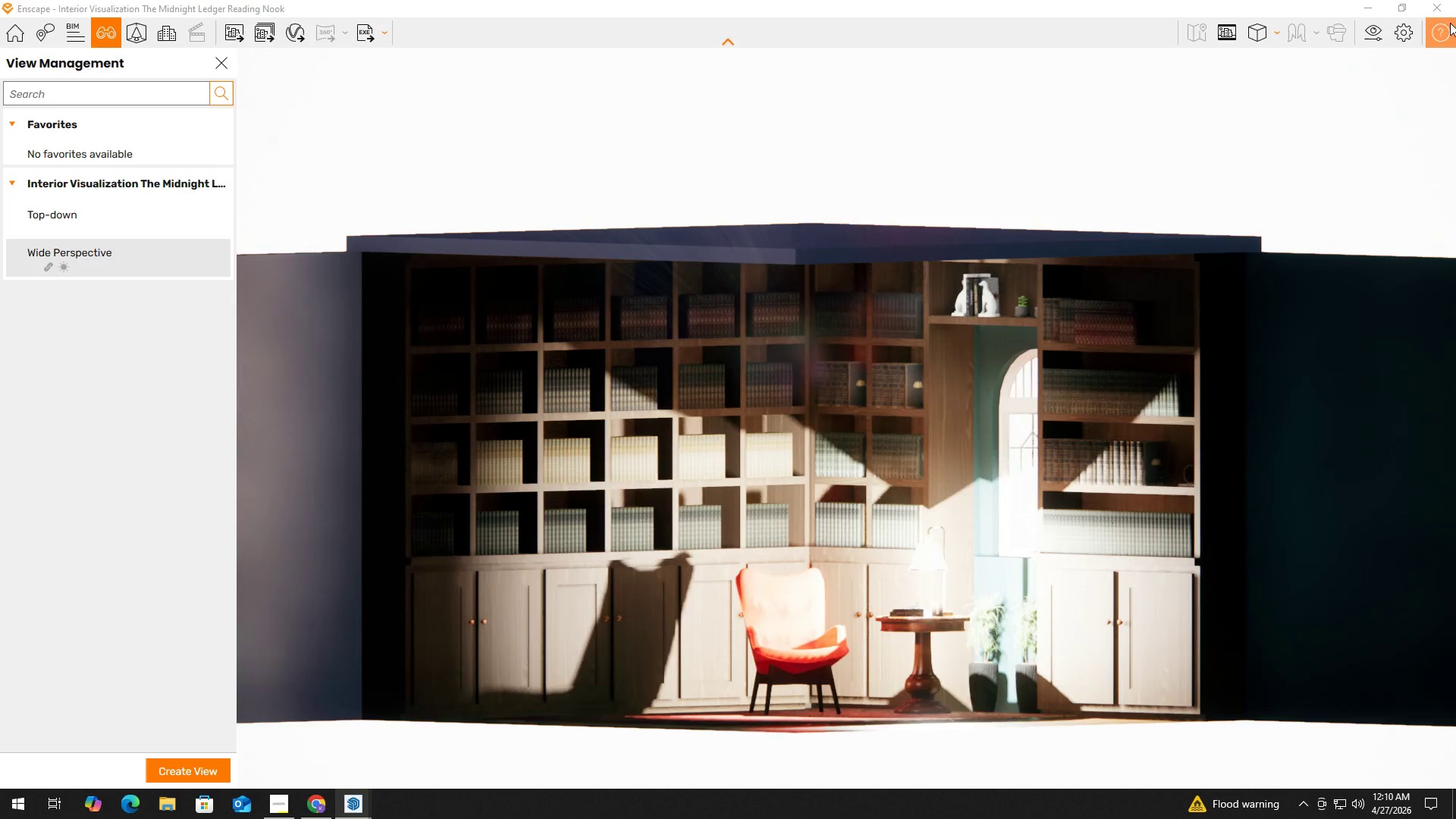 
left_click([1451, 0])
 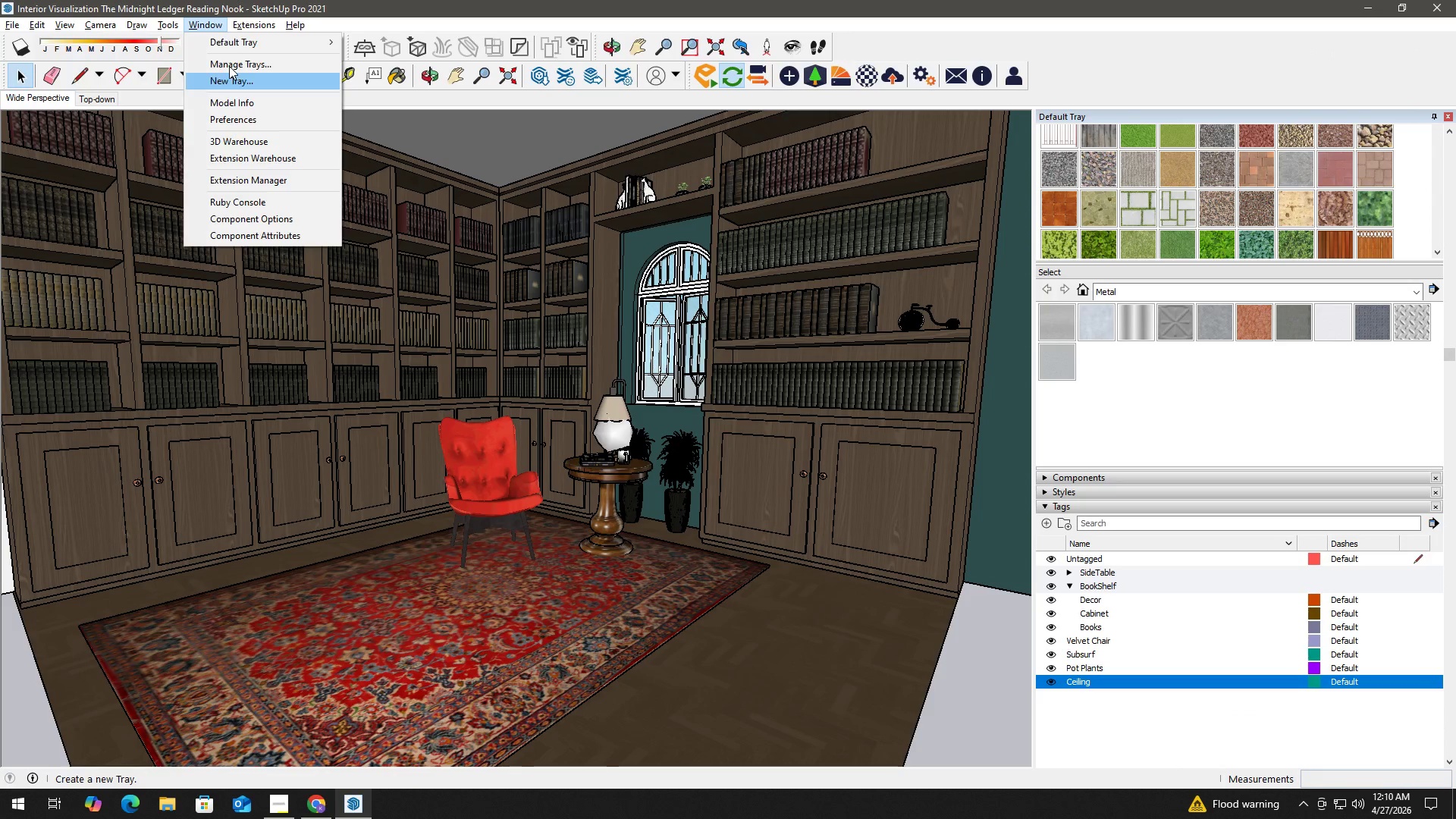 
wait(5.05)
 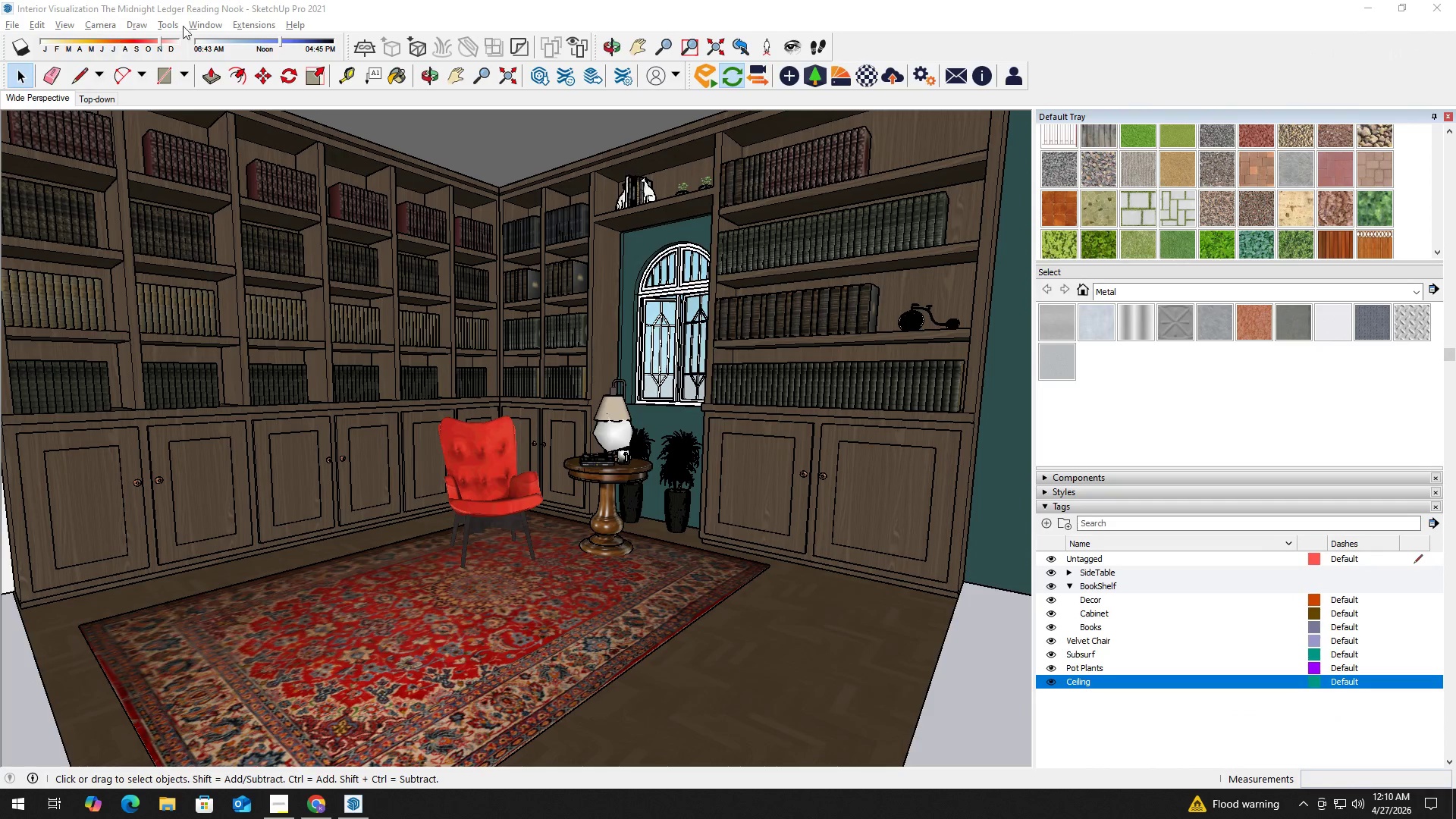 
double_click([361, 51])
 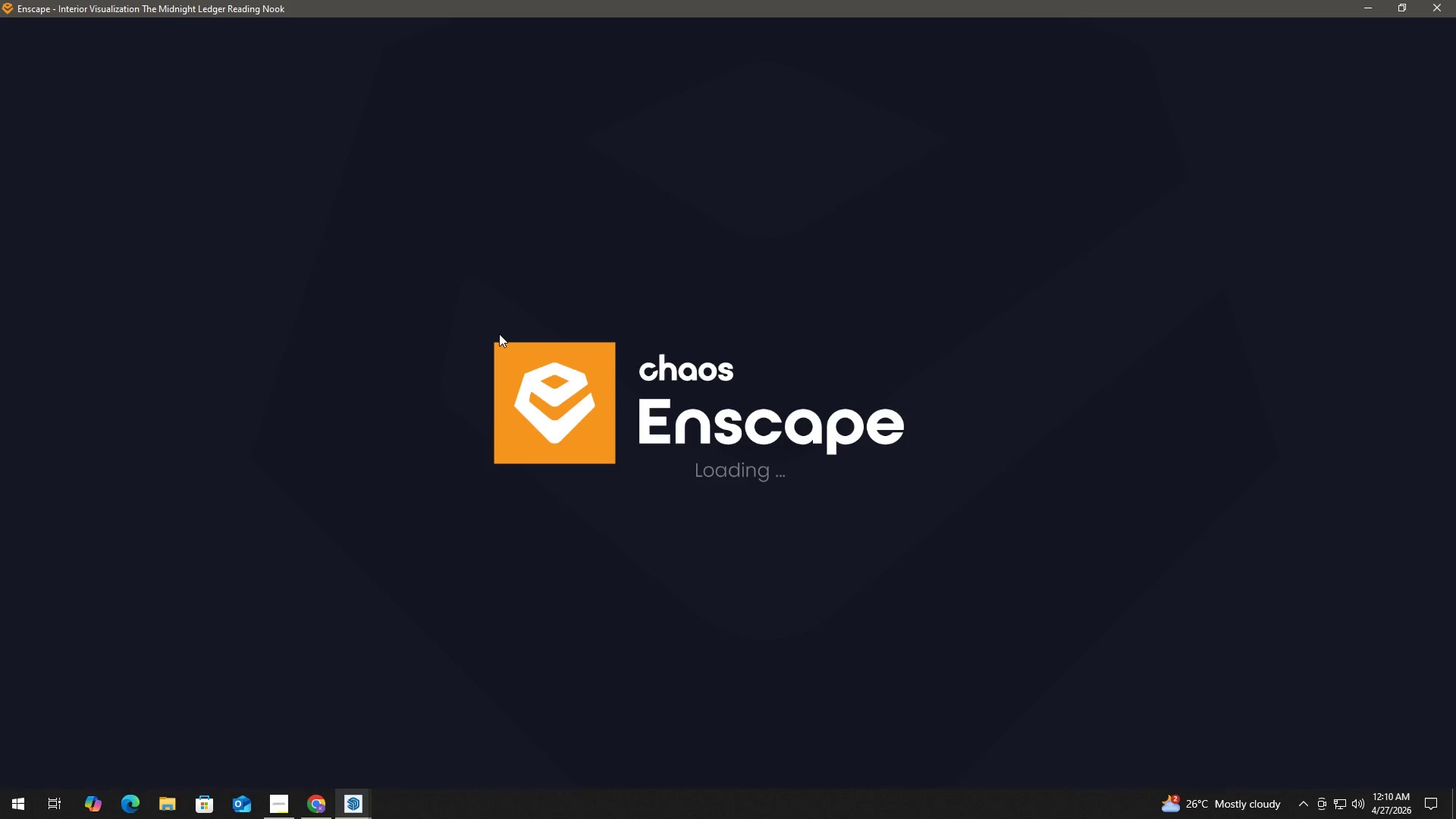 
wait(33.2)
 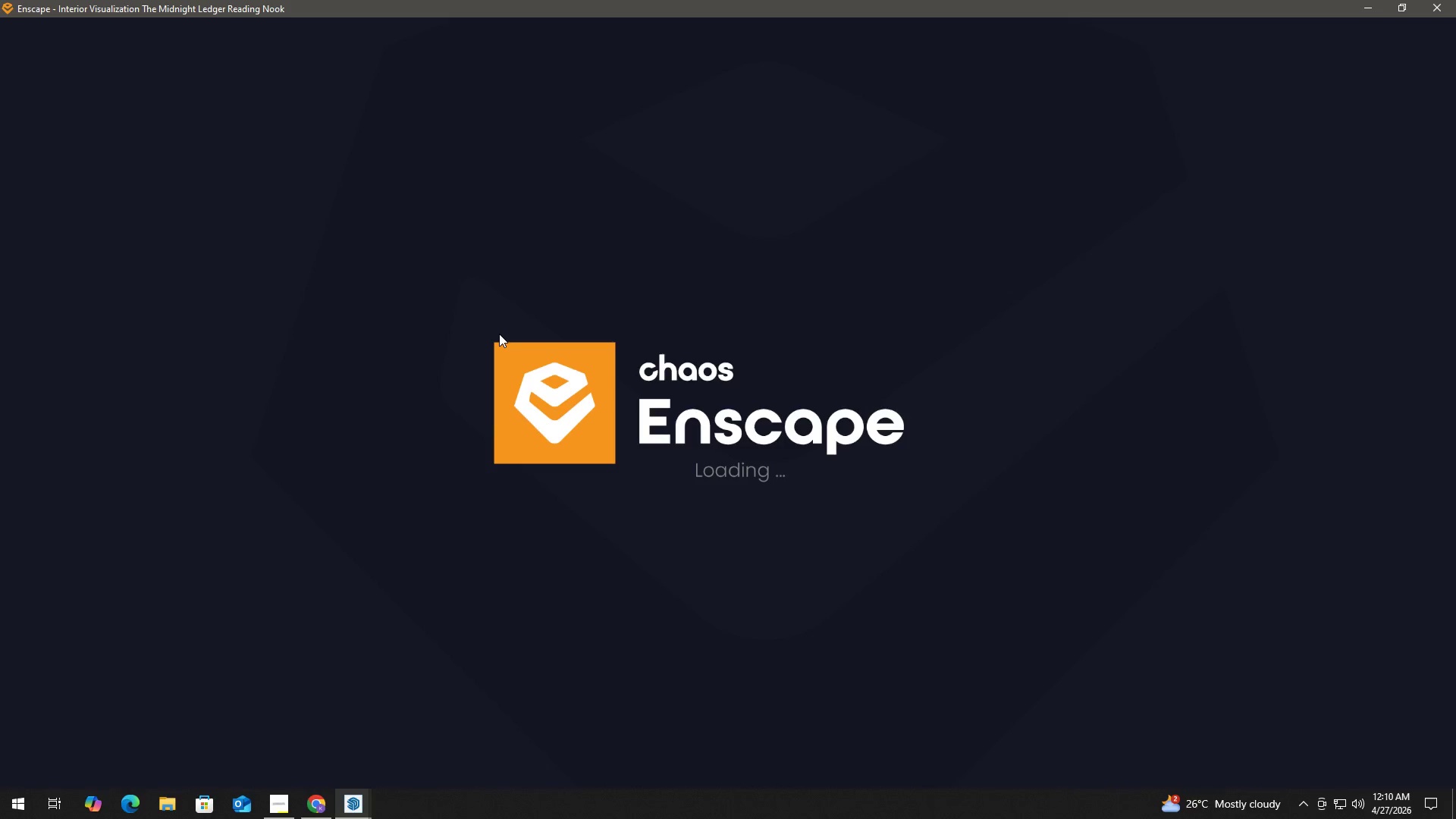 
hold_key(key=W, duration=0.66)
 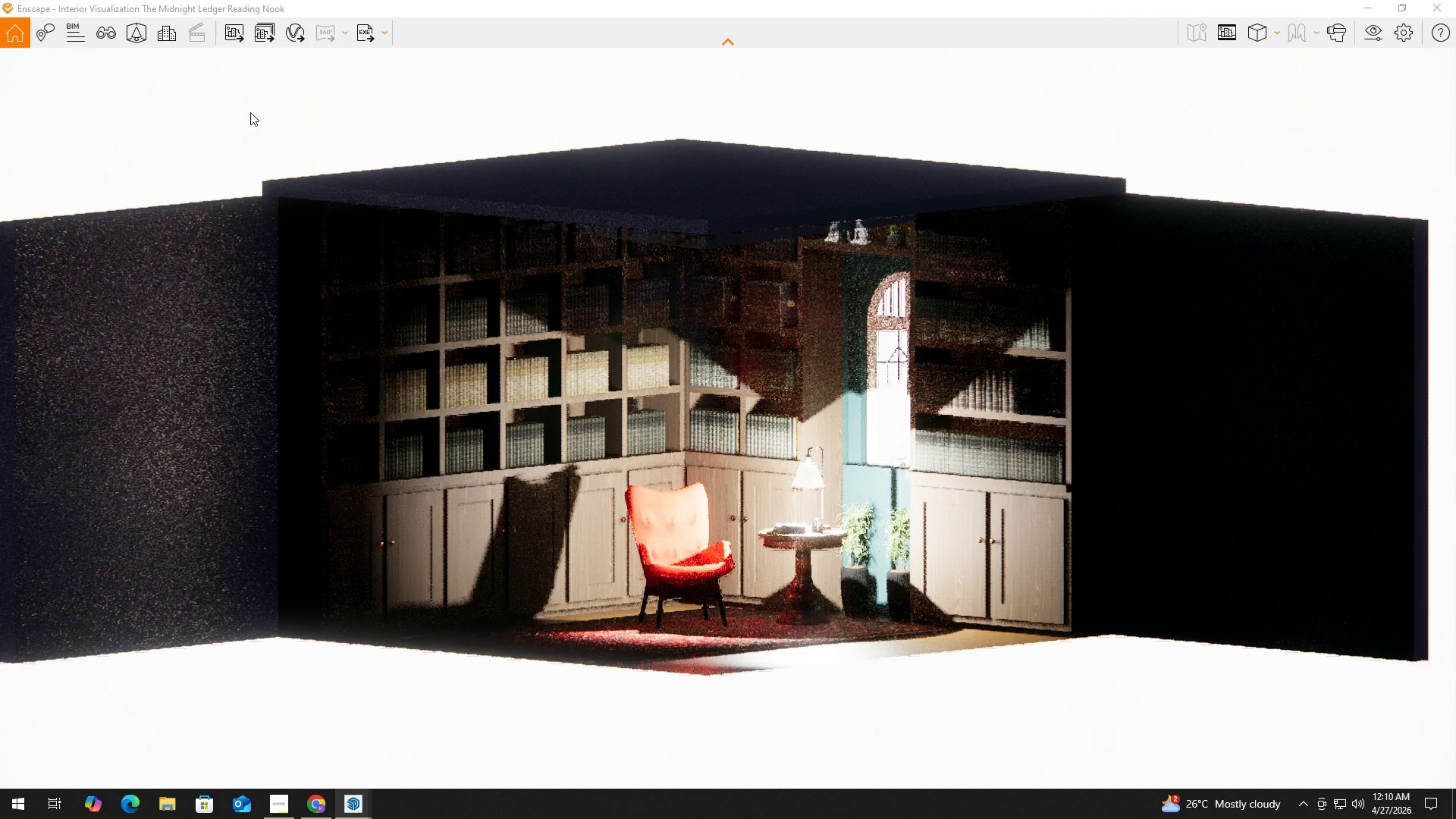 
left_click_drag(start_coordinate=[589, 352], to_coordinate=[595, 310])
 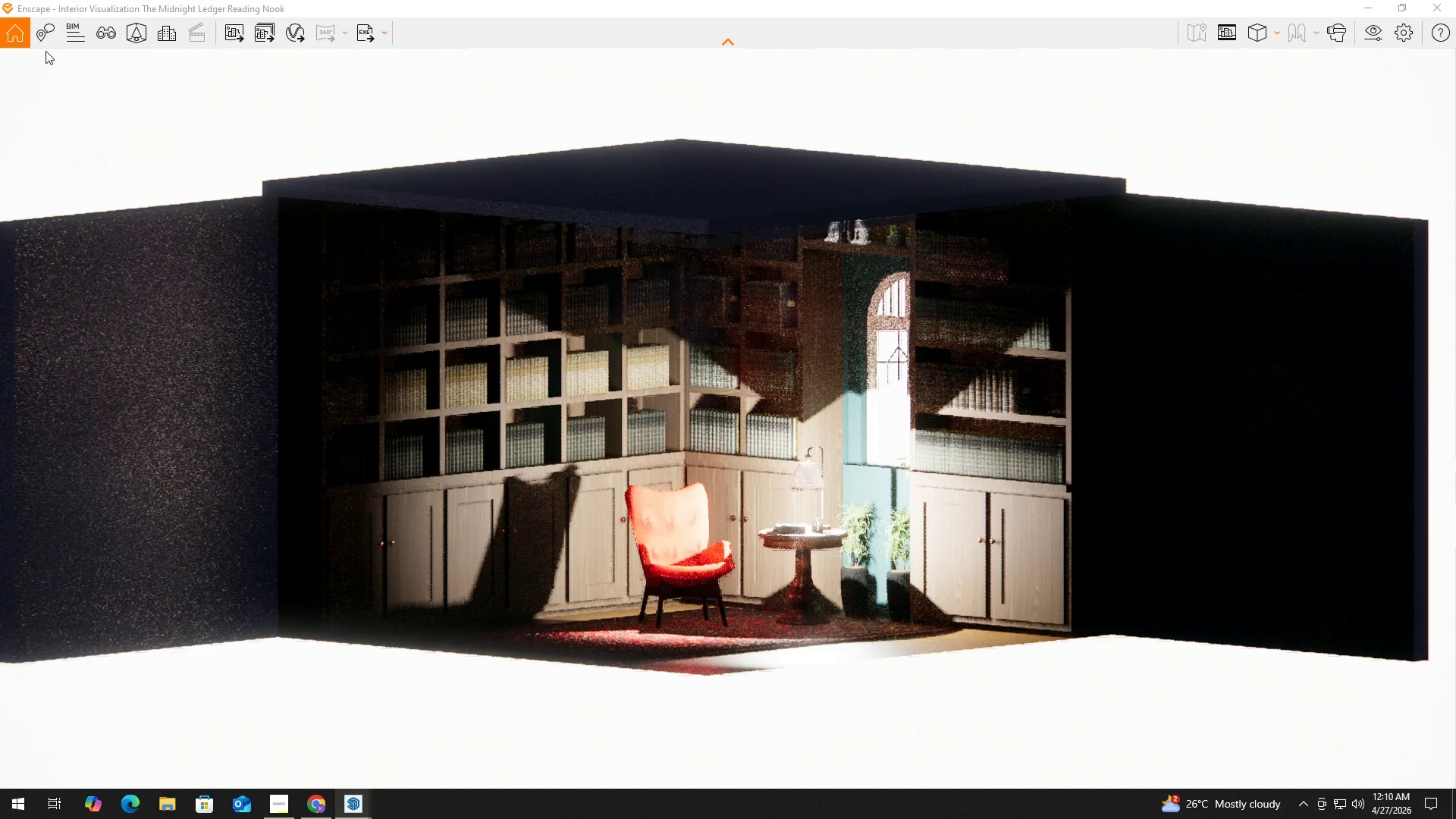 
left_click([106, 38])
 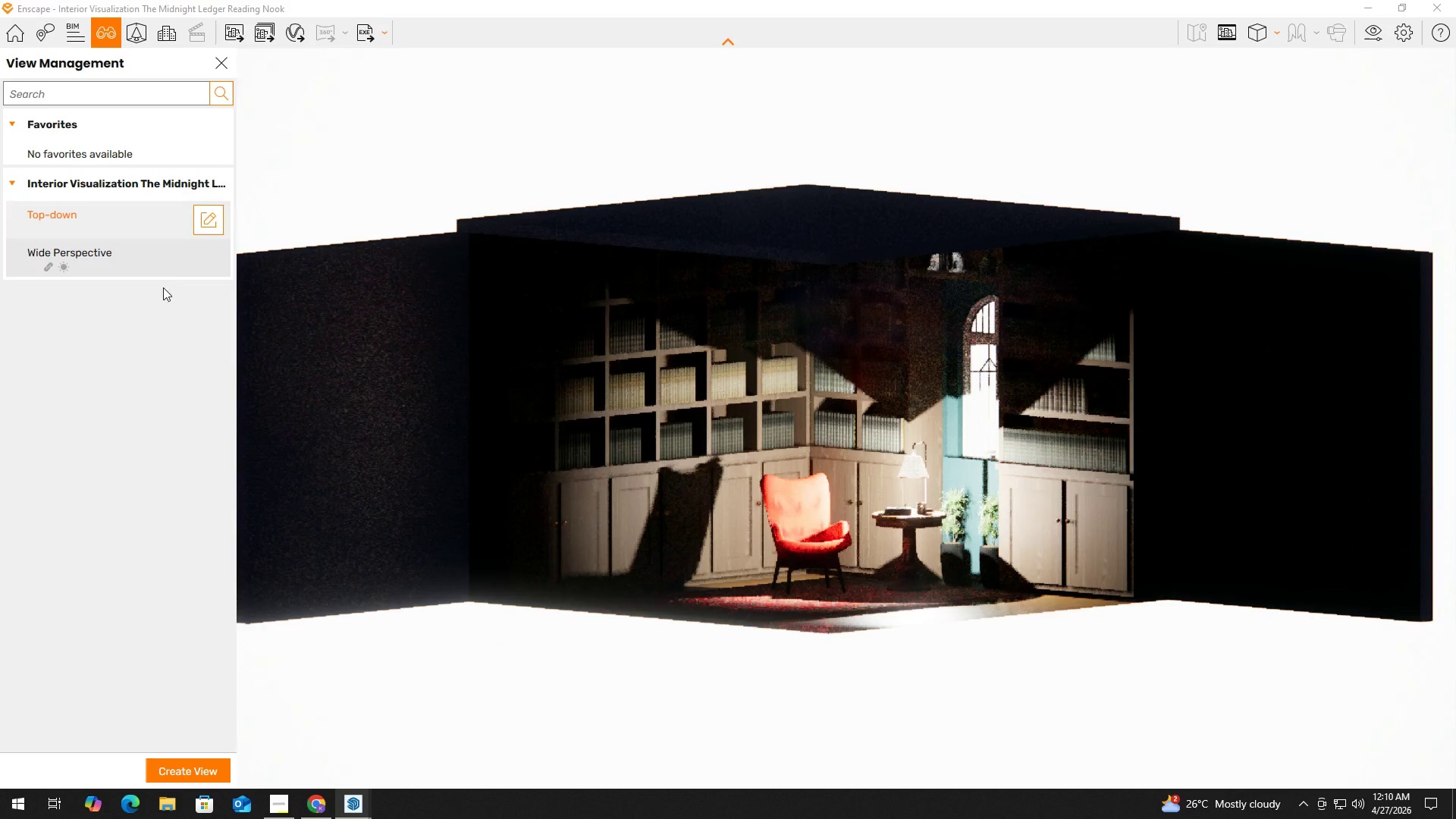 
left_click([149, 259])
 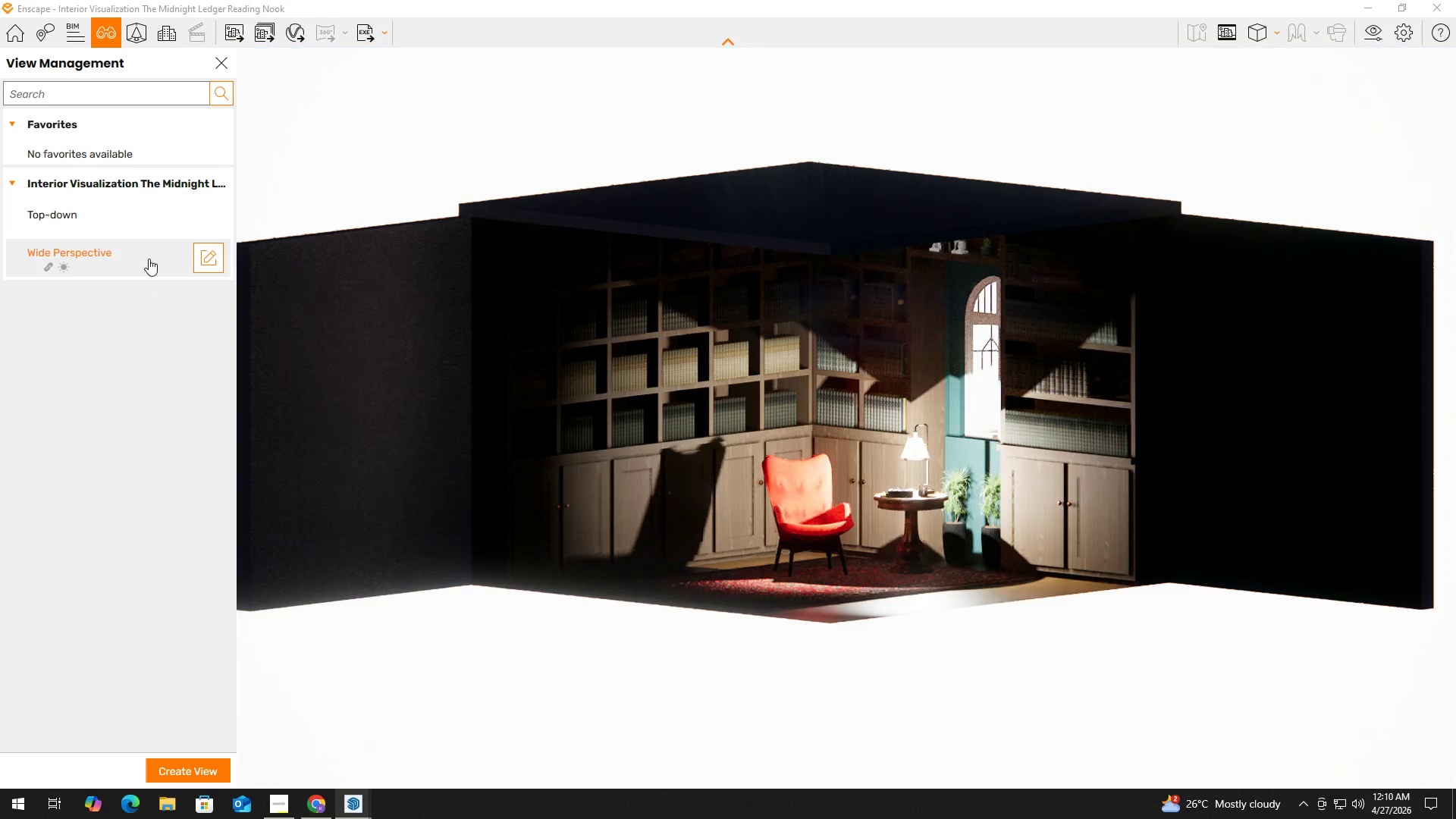 
double_click([149, 259])
 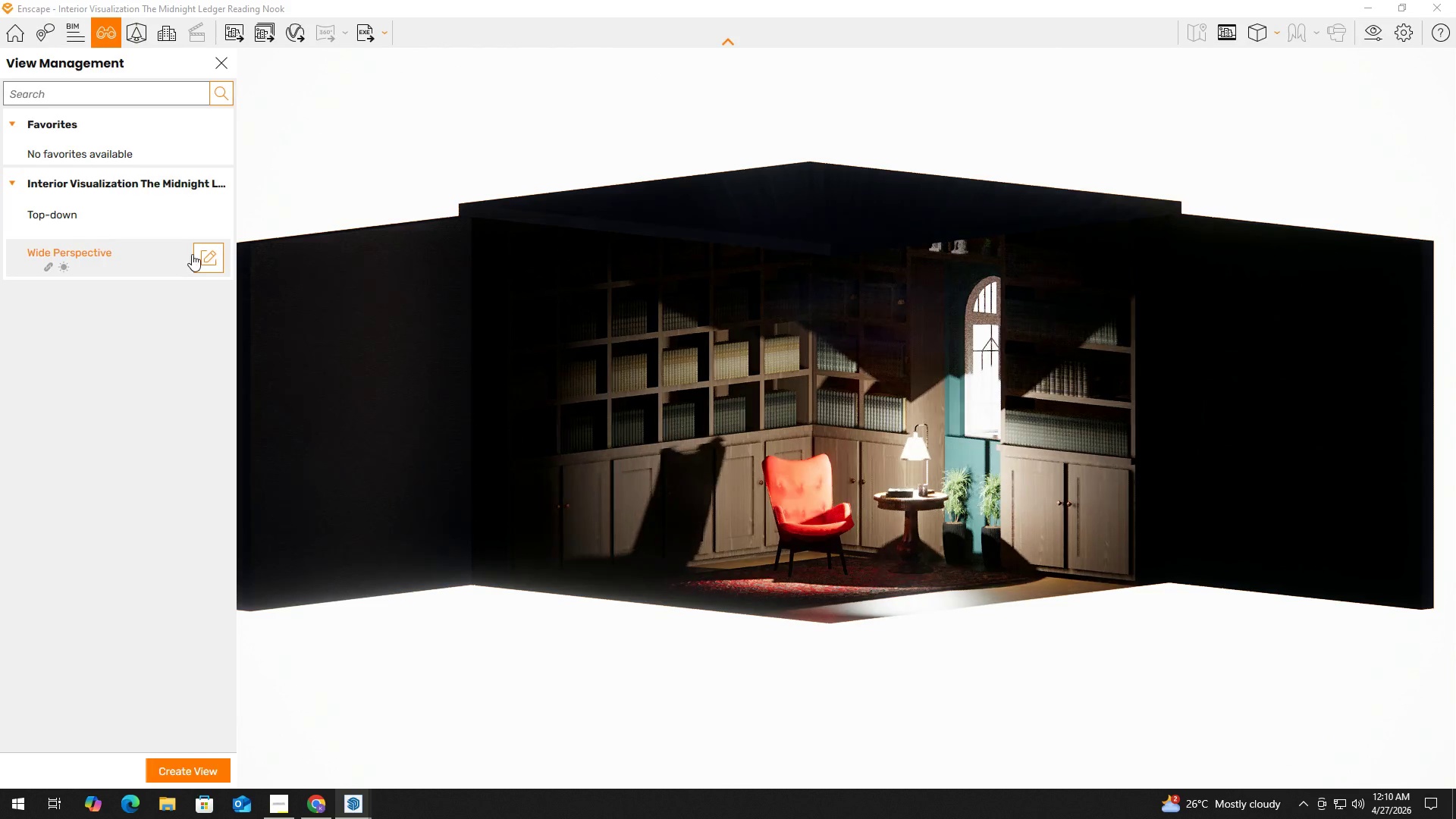 
left_click([195, 254])
 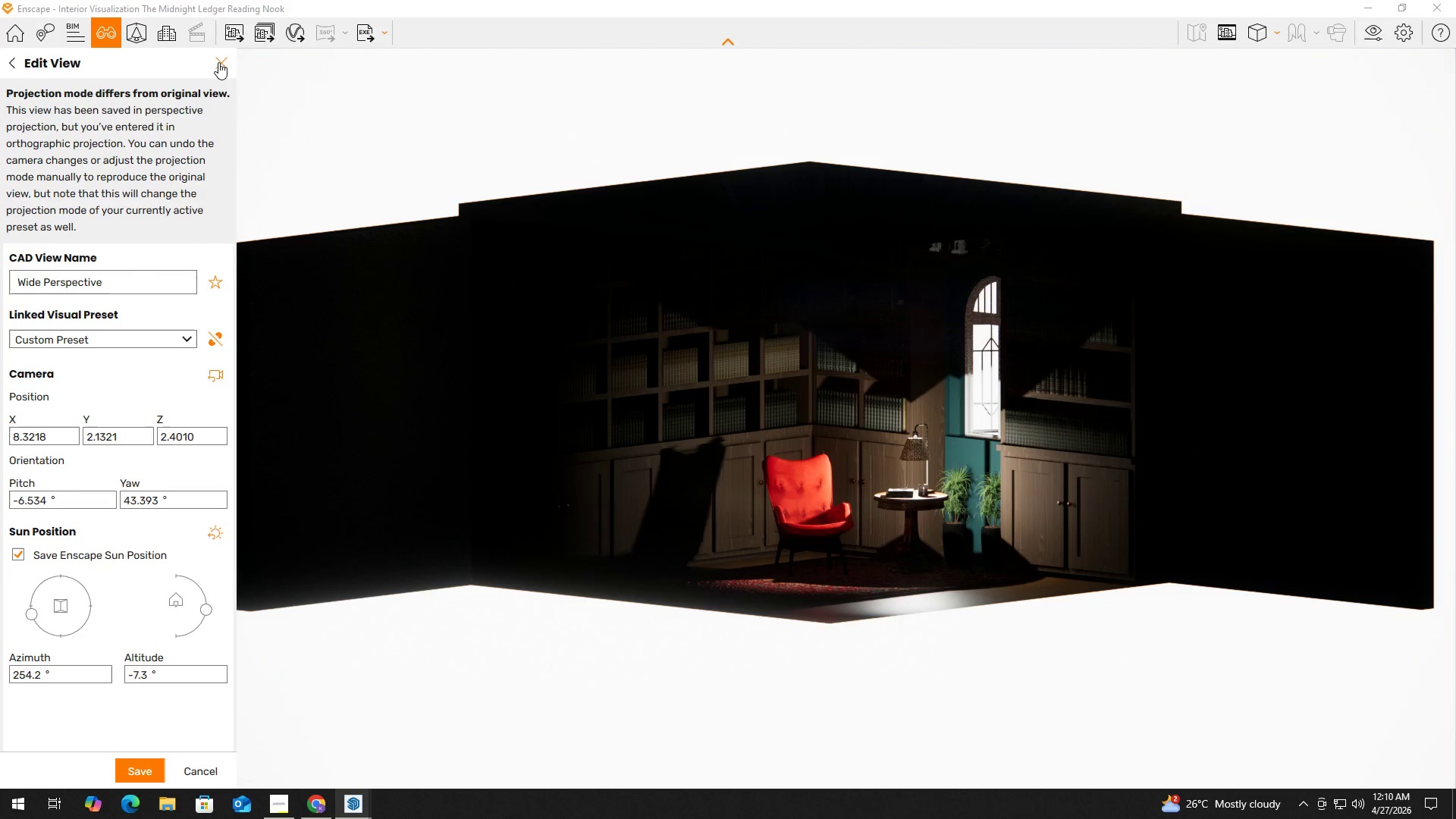 
wait(10.39)
 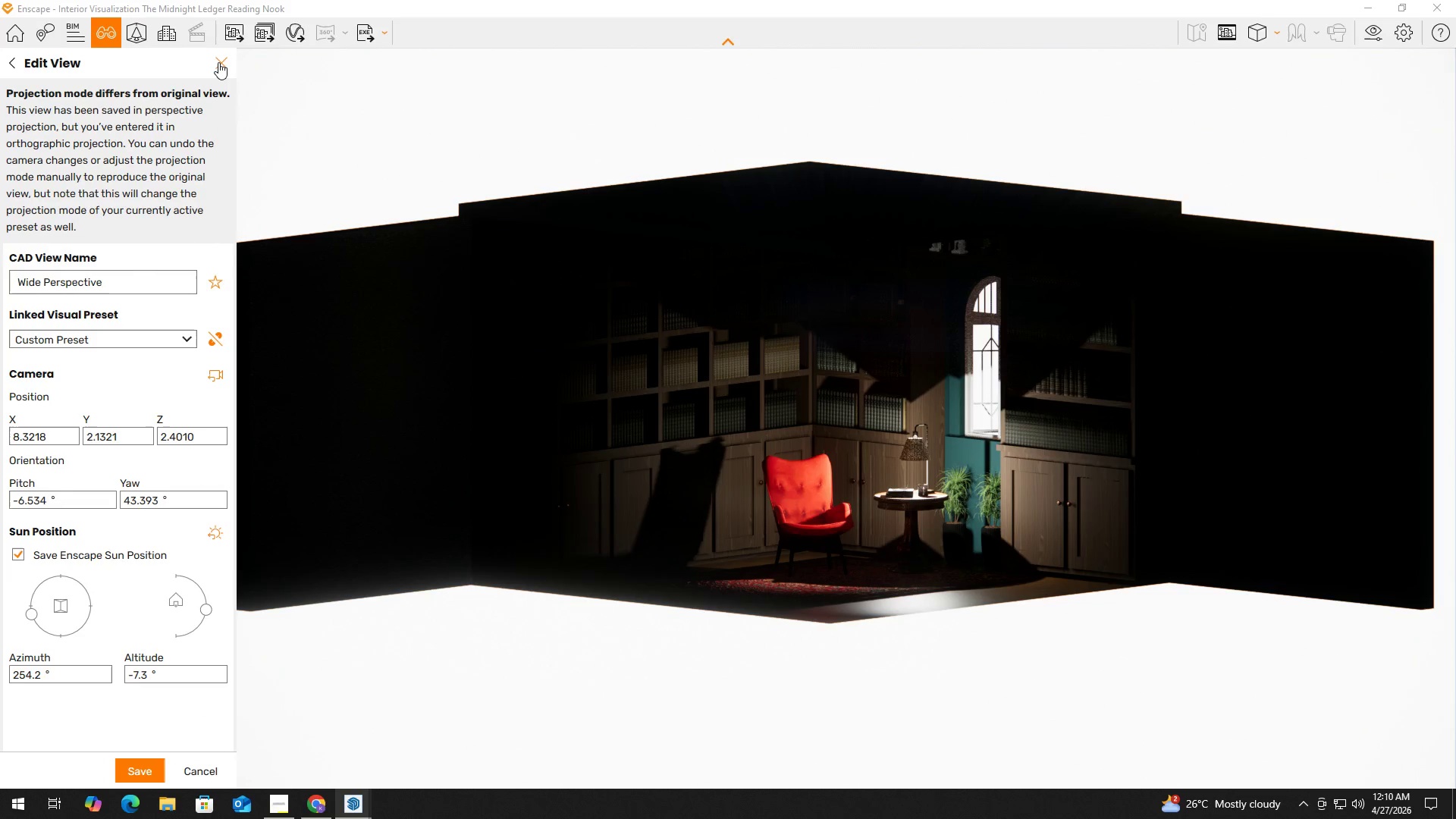 
left_click([225, 65])
 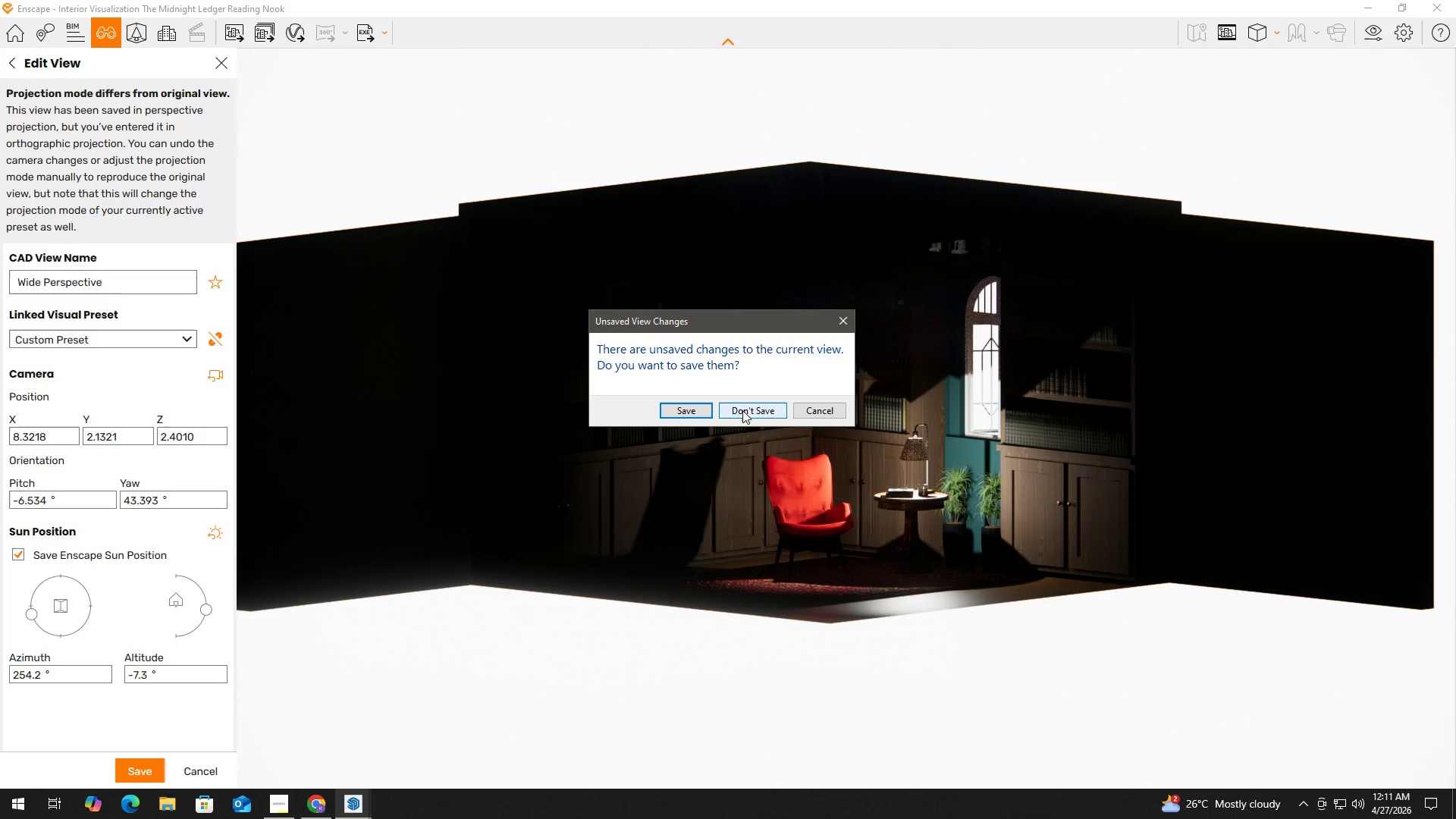 
wait(5.81)
 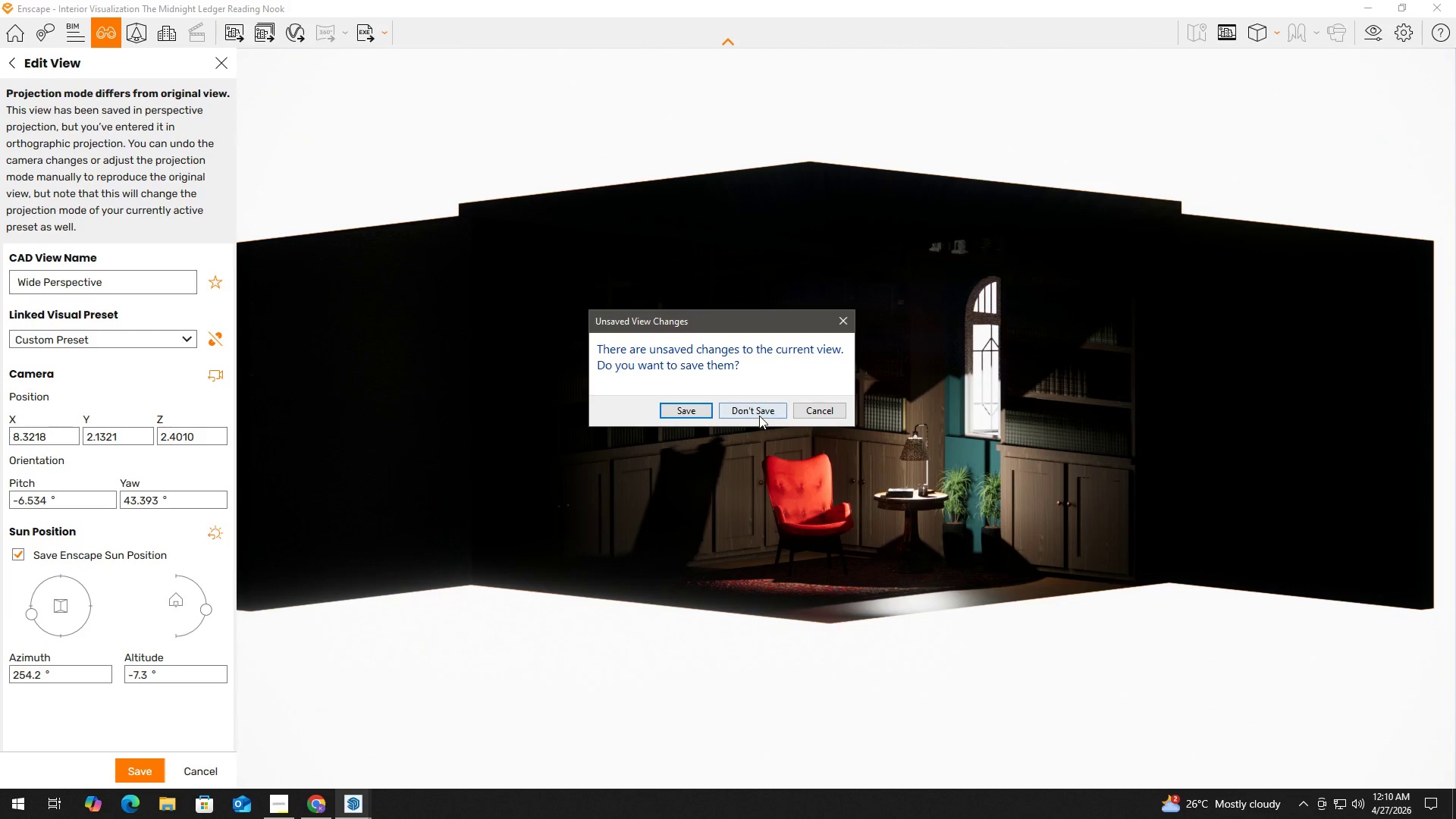 
left_click([736, 415])
 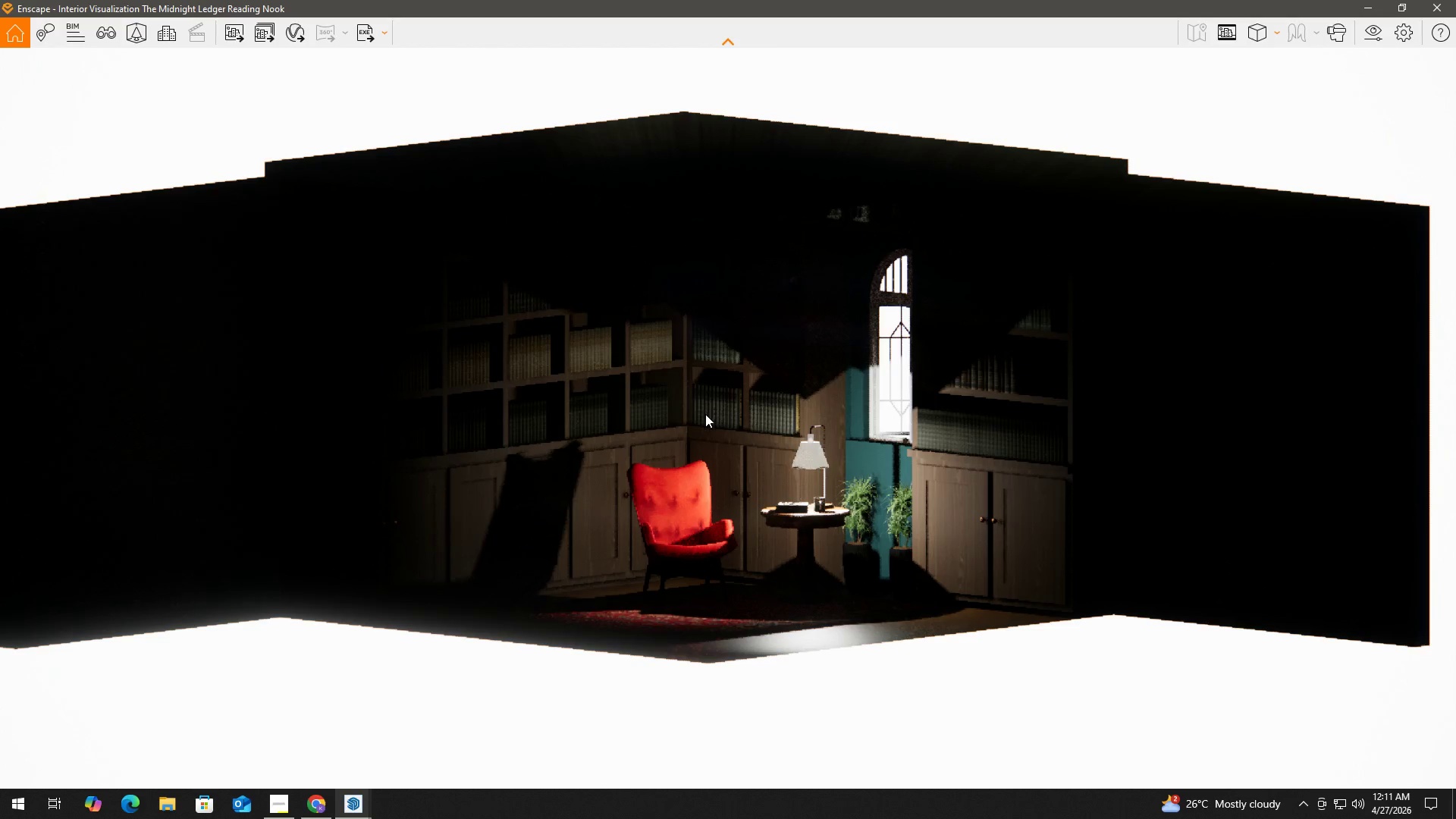 
left_click_drag(start_coordinate=[777, 461], to_coordinate=[783, 466])
 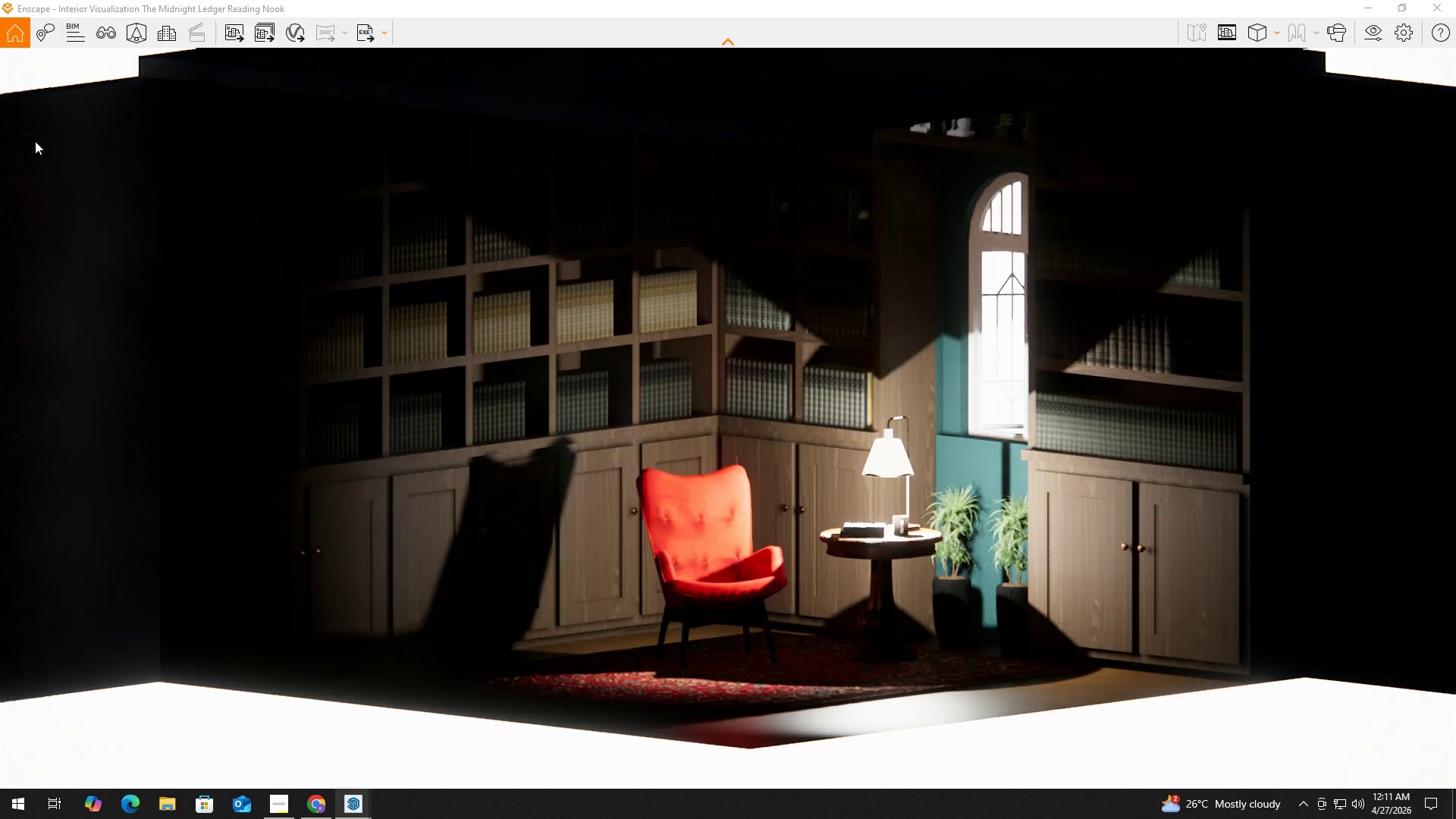 
hold_key(key=W, duration=1.99)
 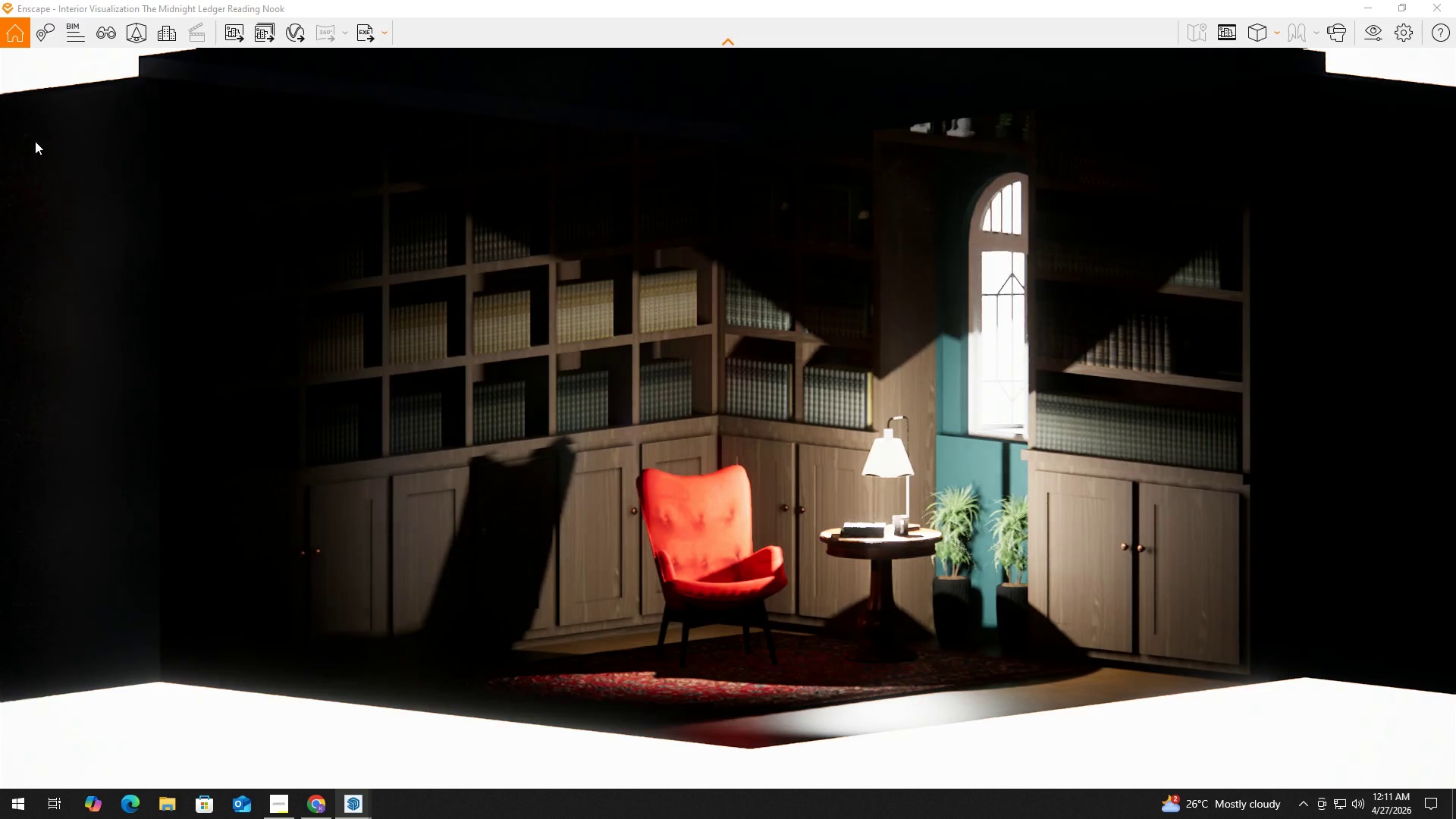 
hold_key(key=ShiftLeft, duration=1.12)
 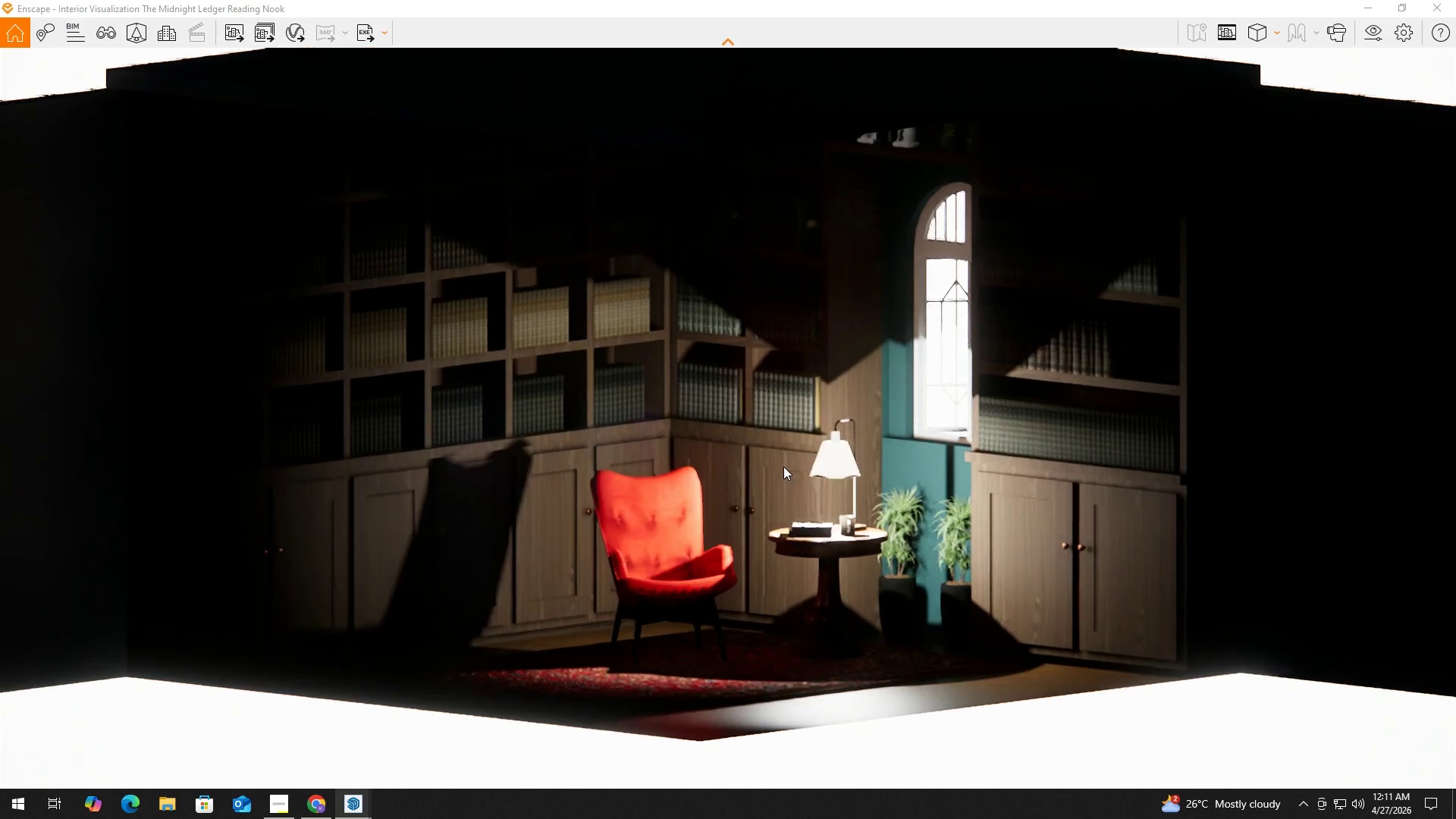 
key(A)
 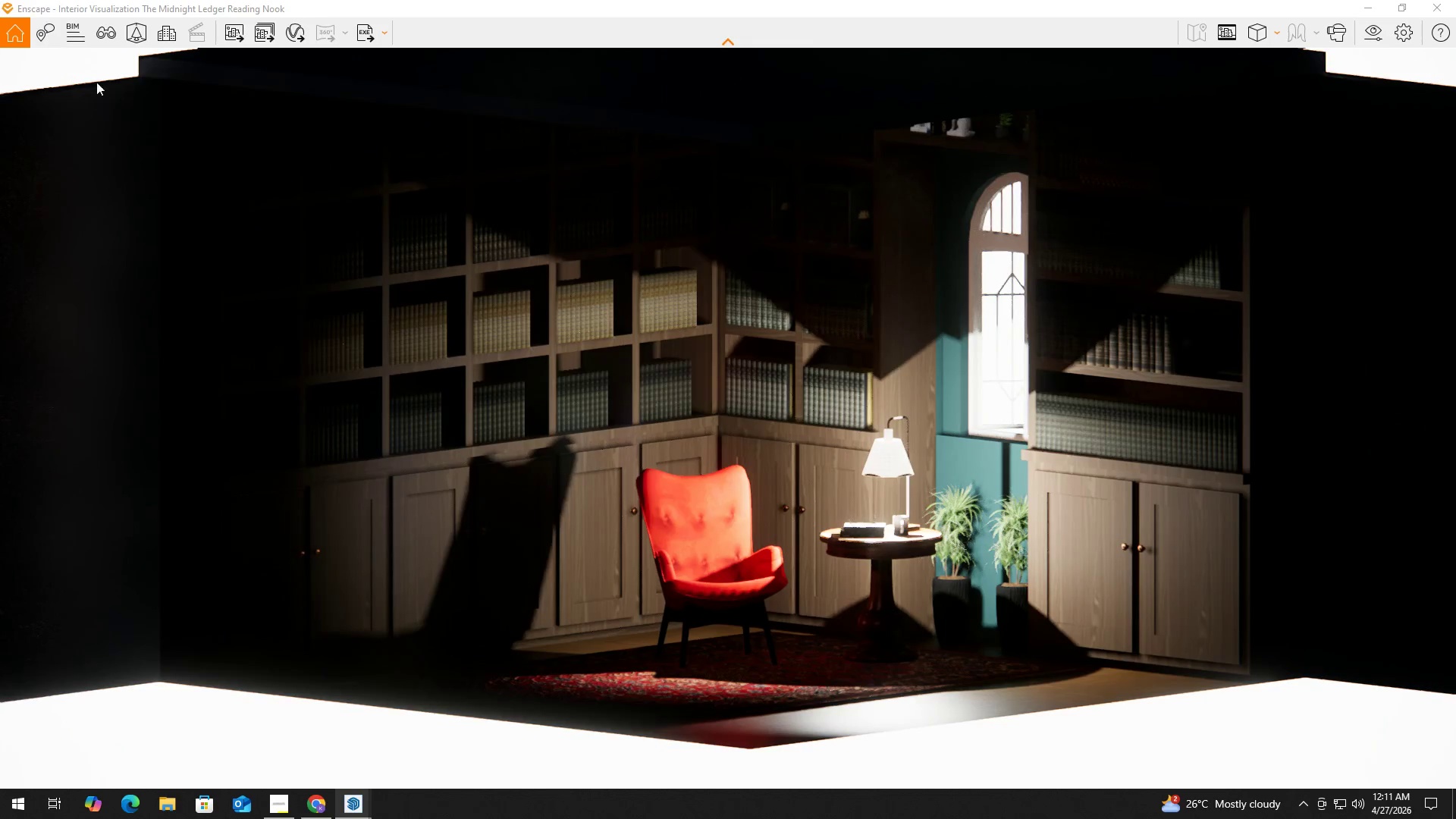 
left_click([107, 36])
 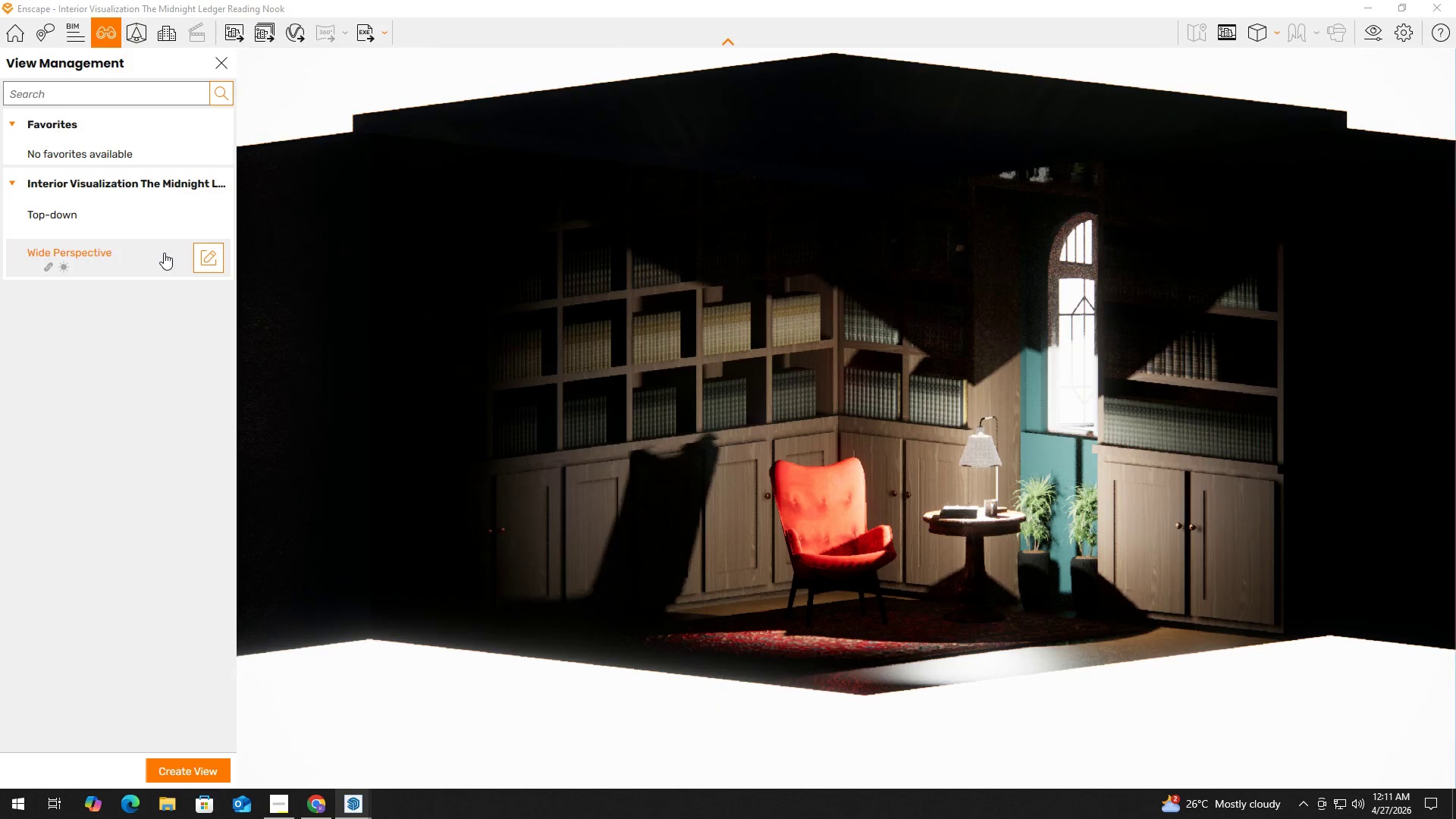 
left_click([218, 258])
 